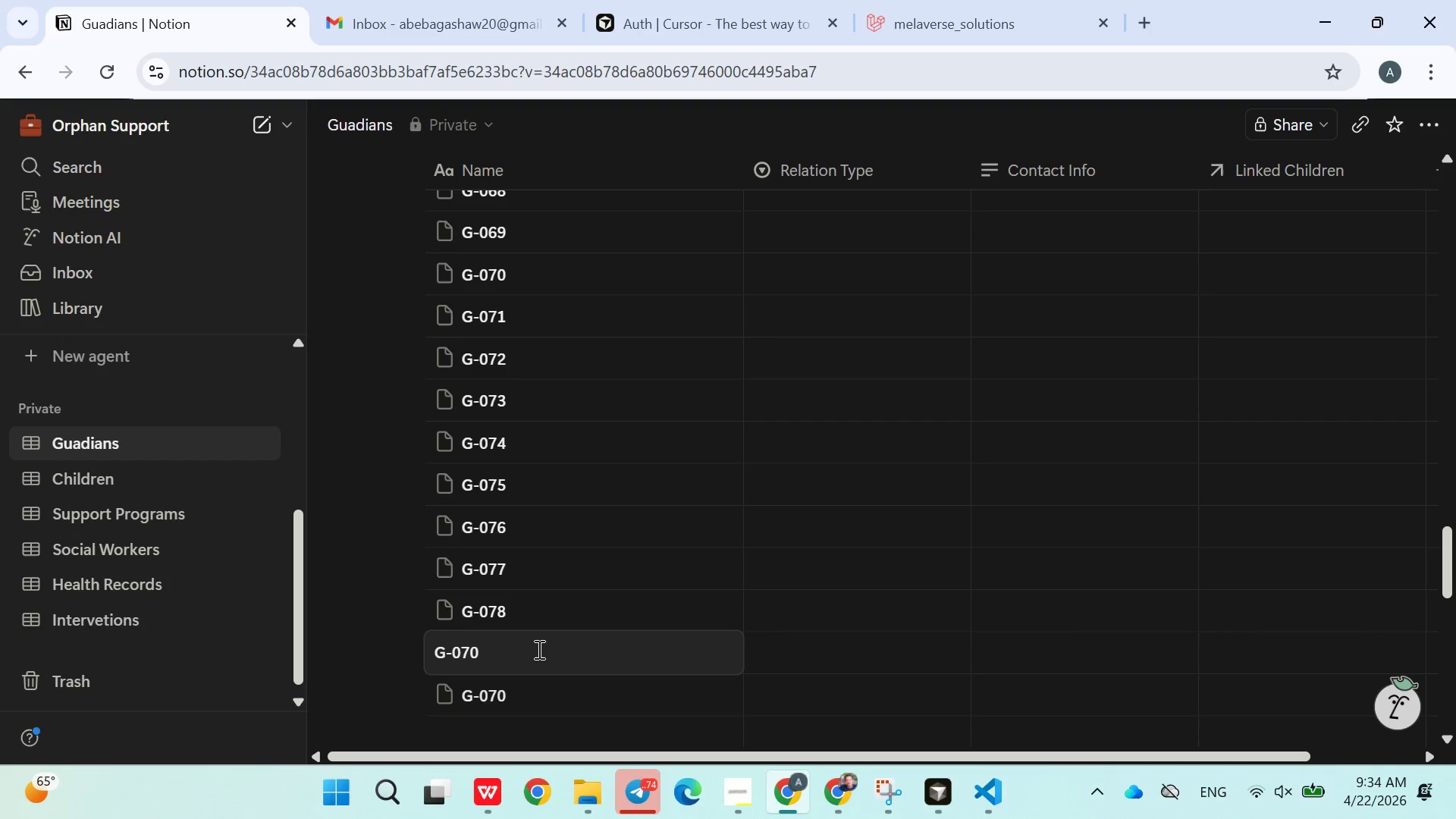 
key(Backspace)
 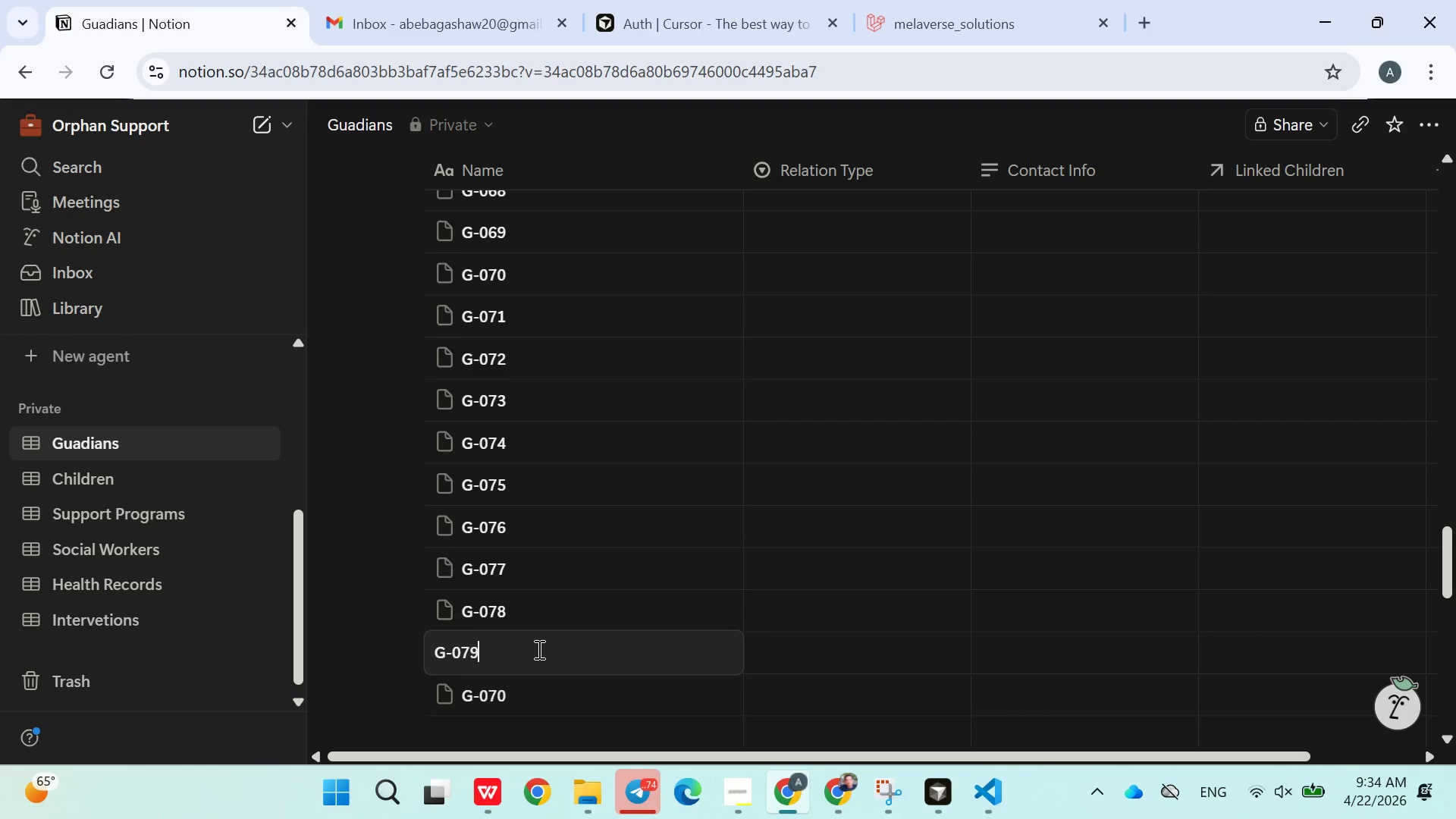 
key(9)
 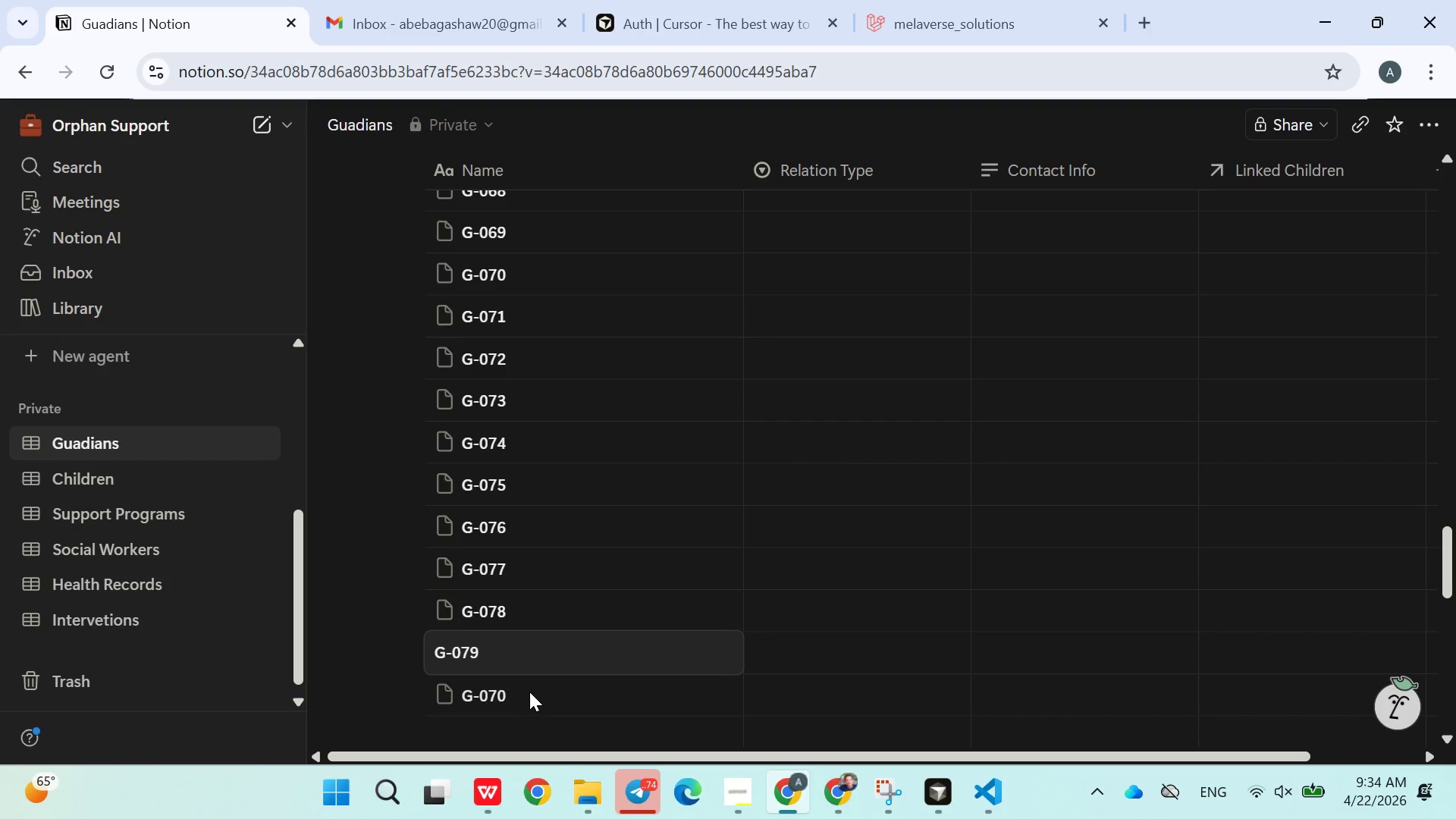 
double_click([529, 695])
 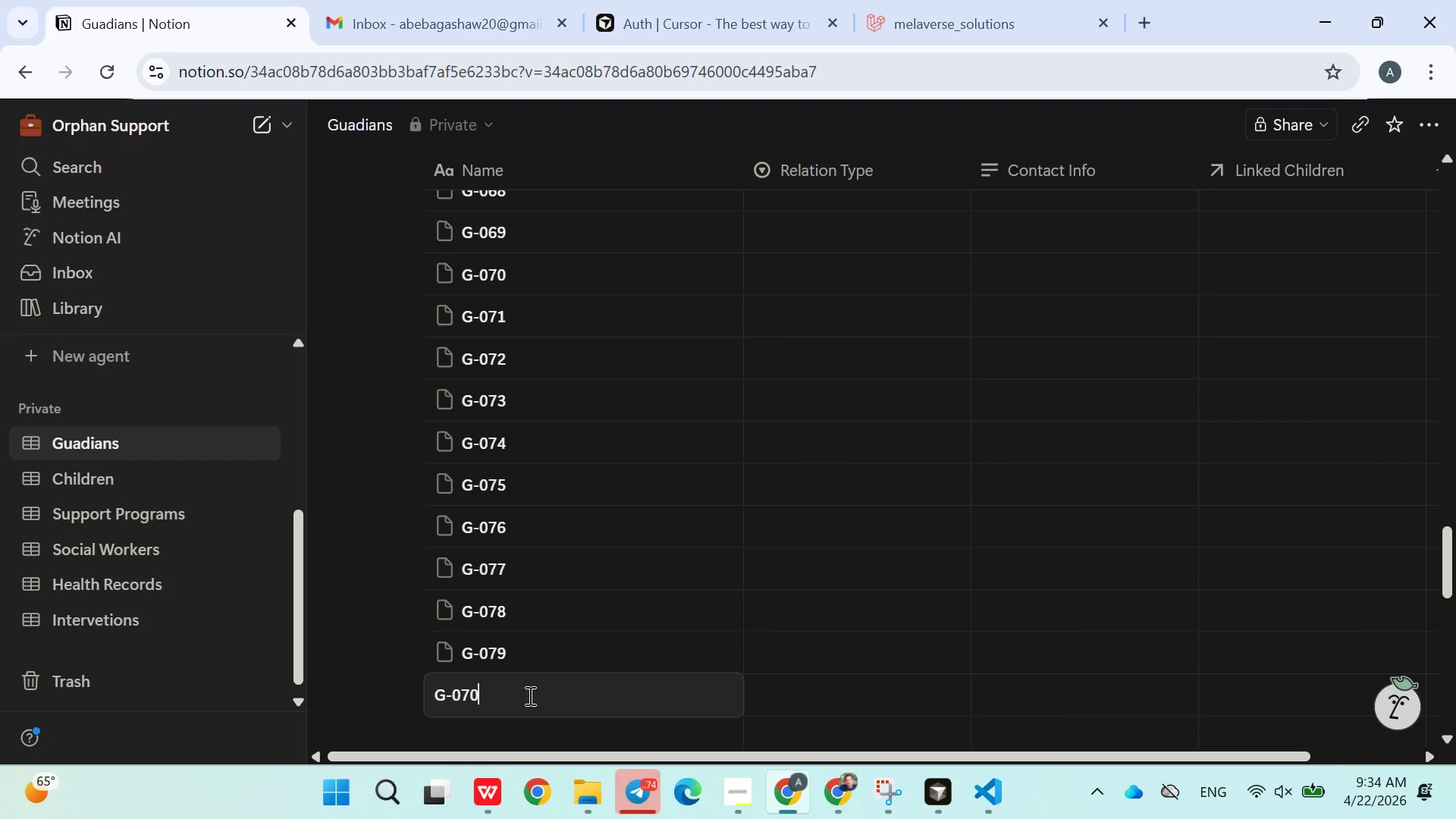 
key(Backspace)
key(Backspace)
type(80)
 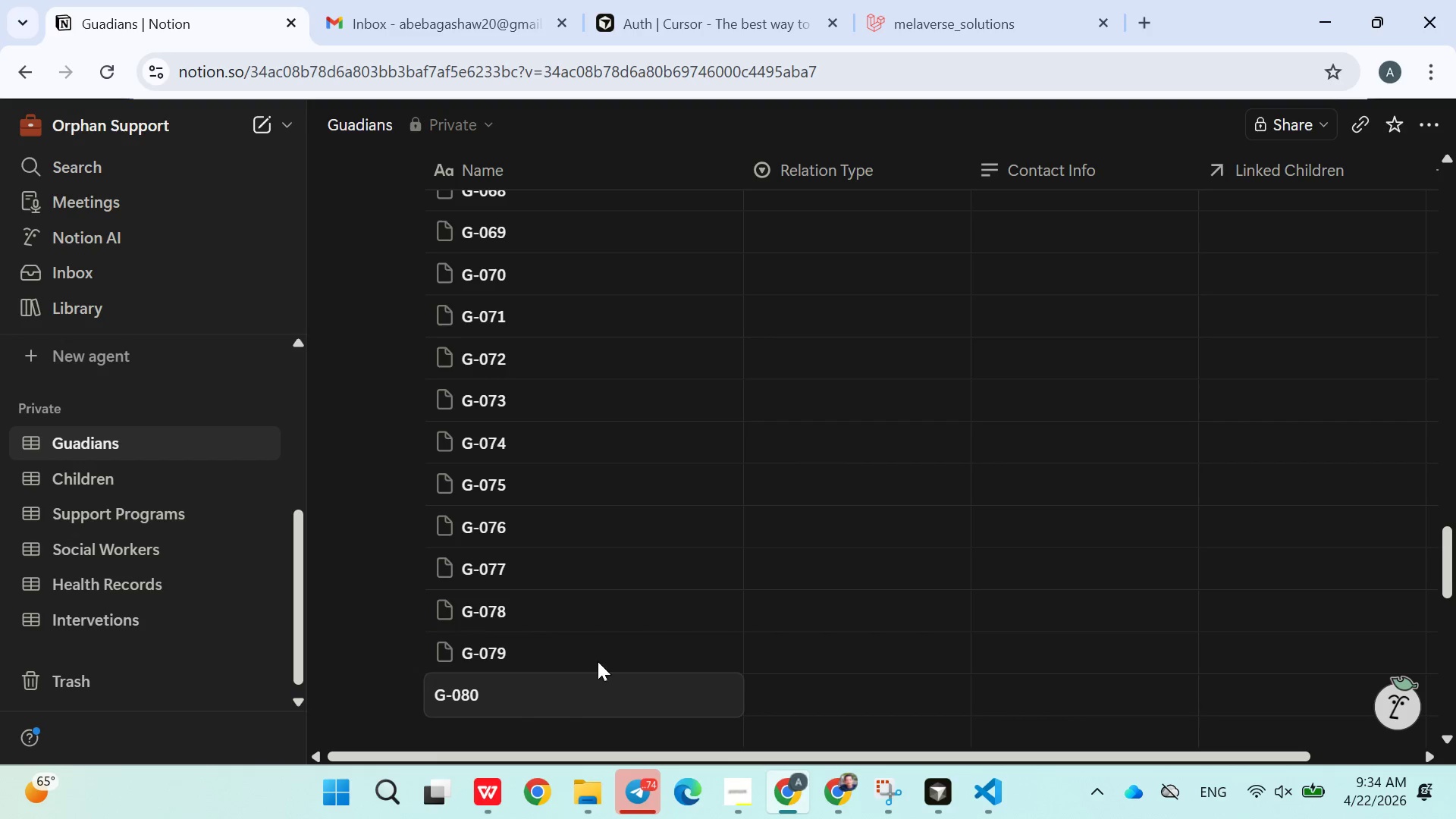 
left_click([576, 724])
 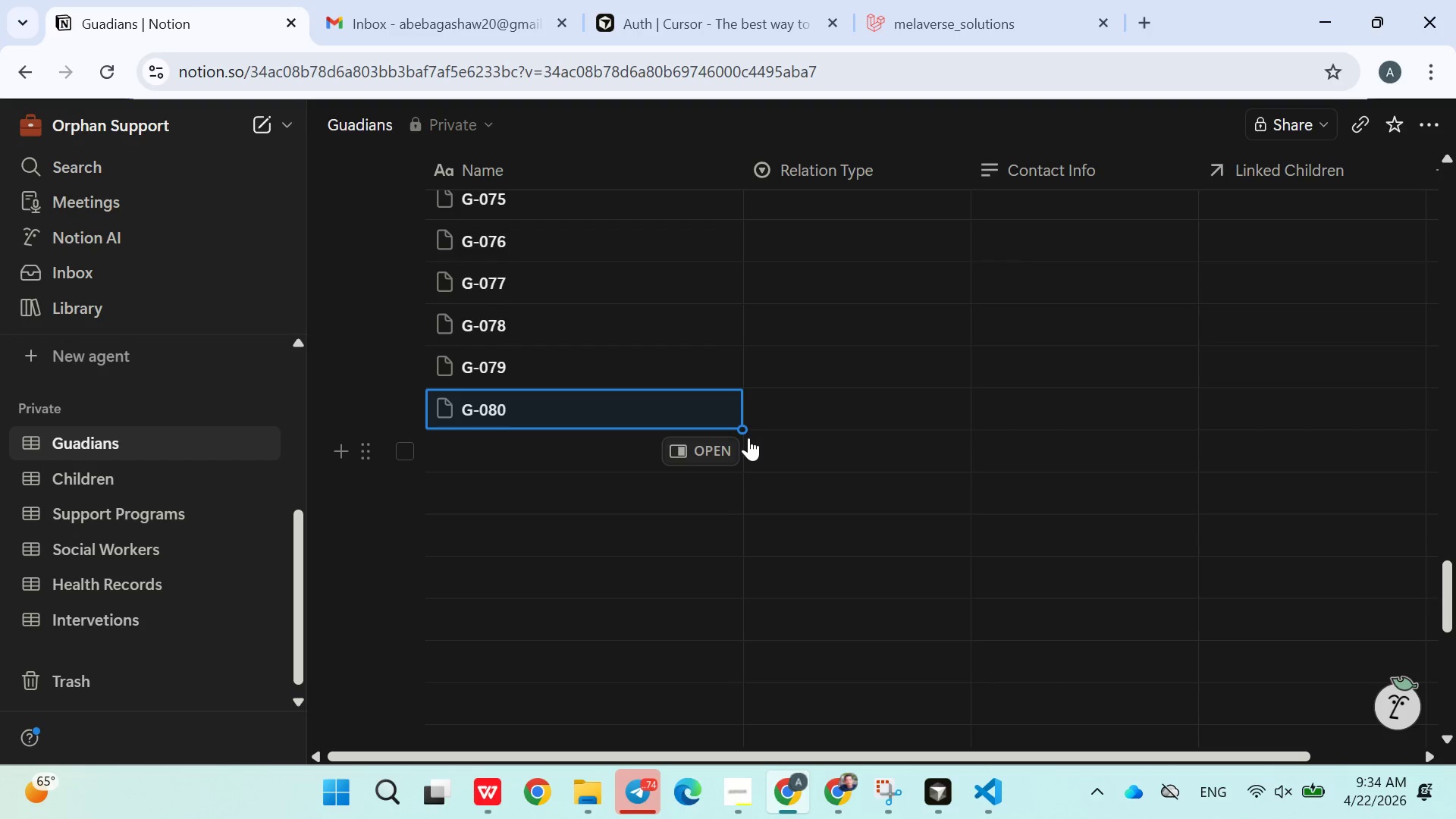 
left_click_drag(start_coordinate=[745, 435], to_coordinate=[634, 575])
 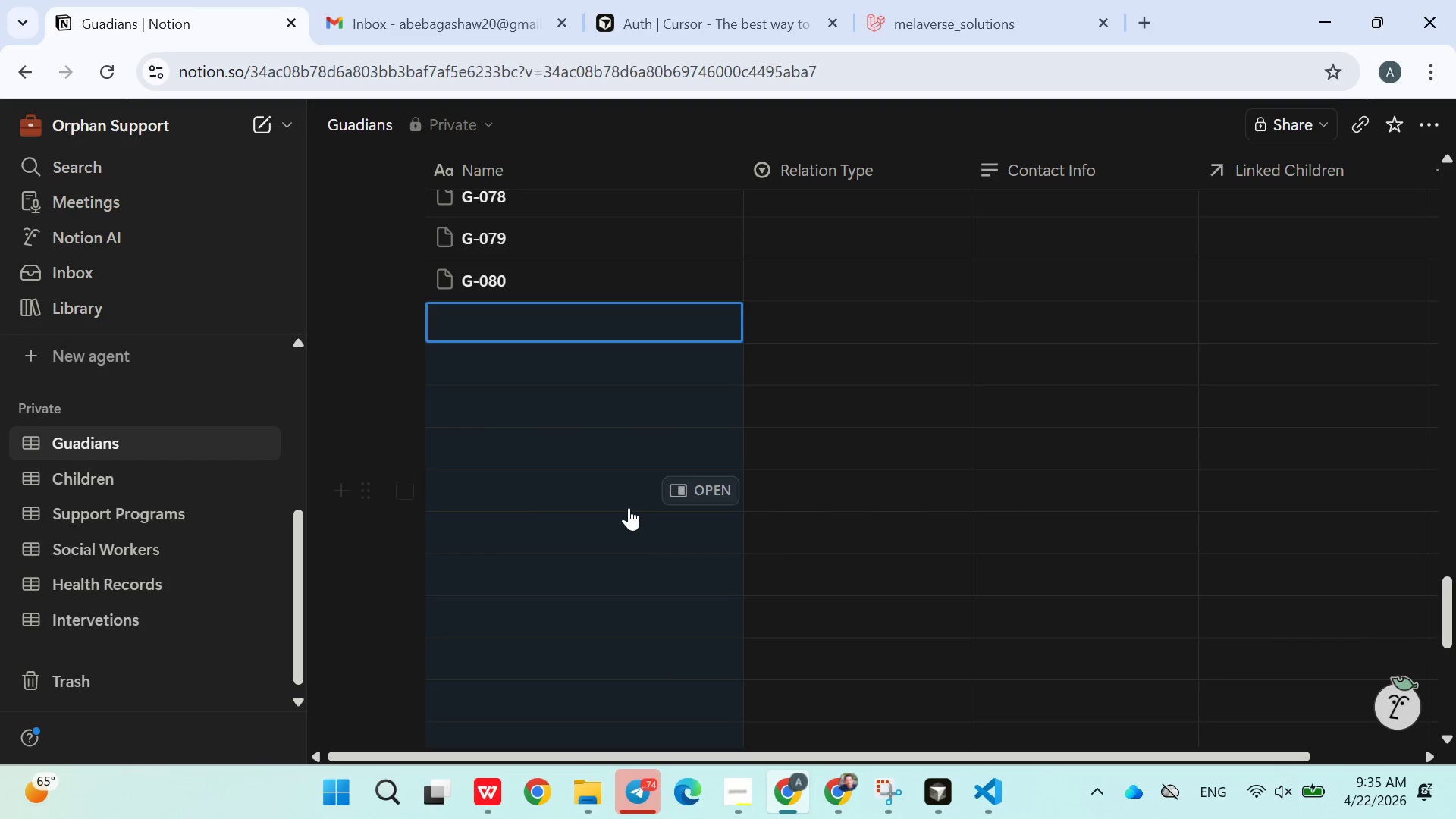 
left_click([629, 507])
 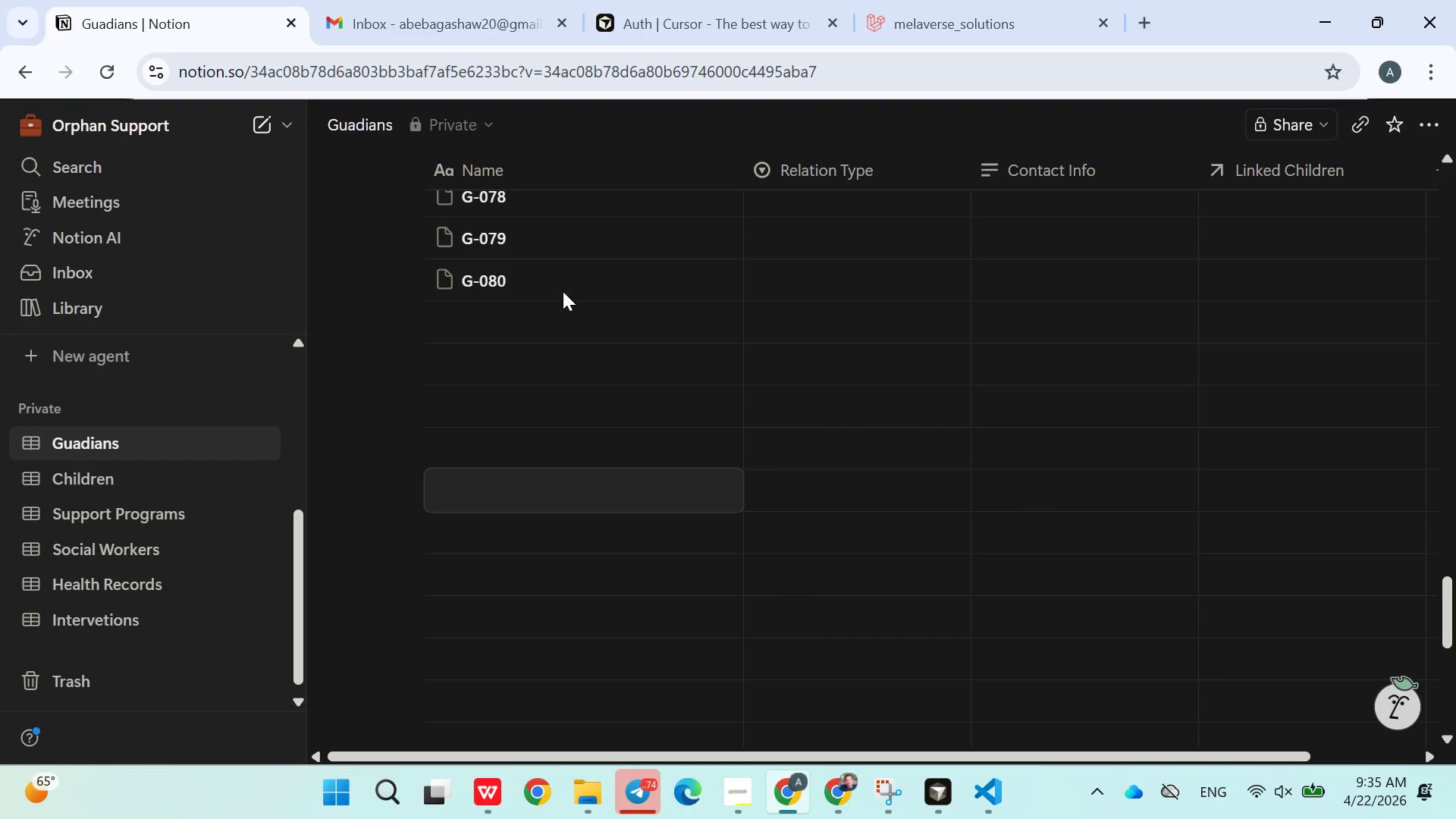 
left_click([559, 272])
 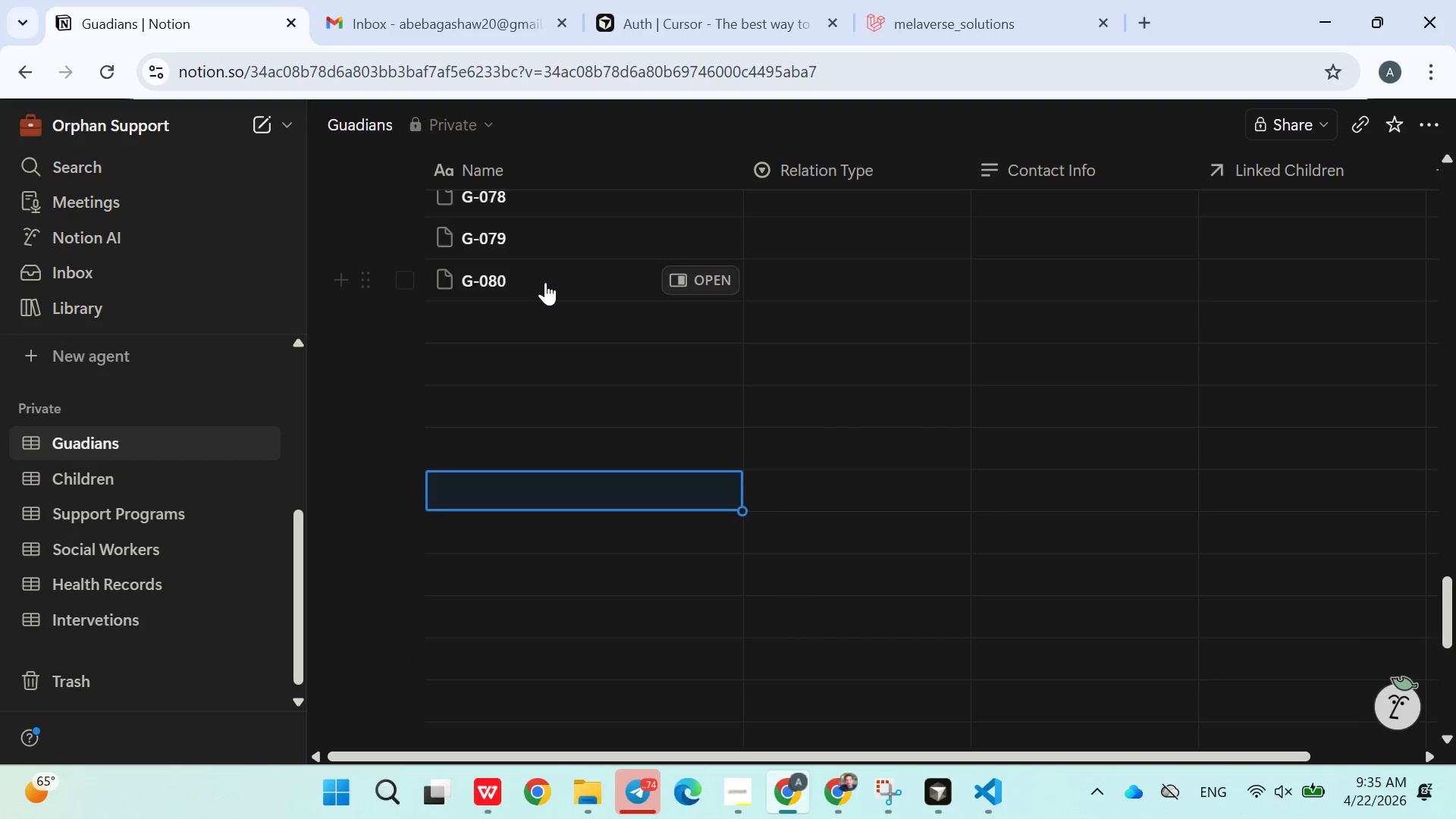 
left_click([545, 283])
 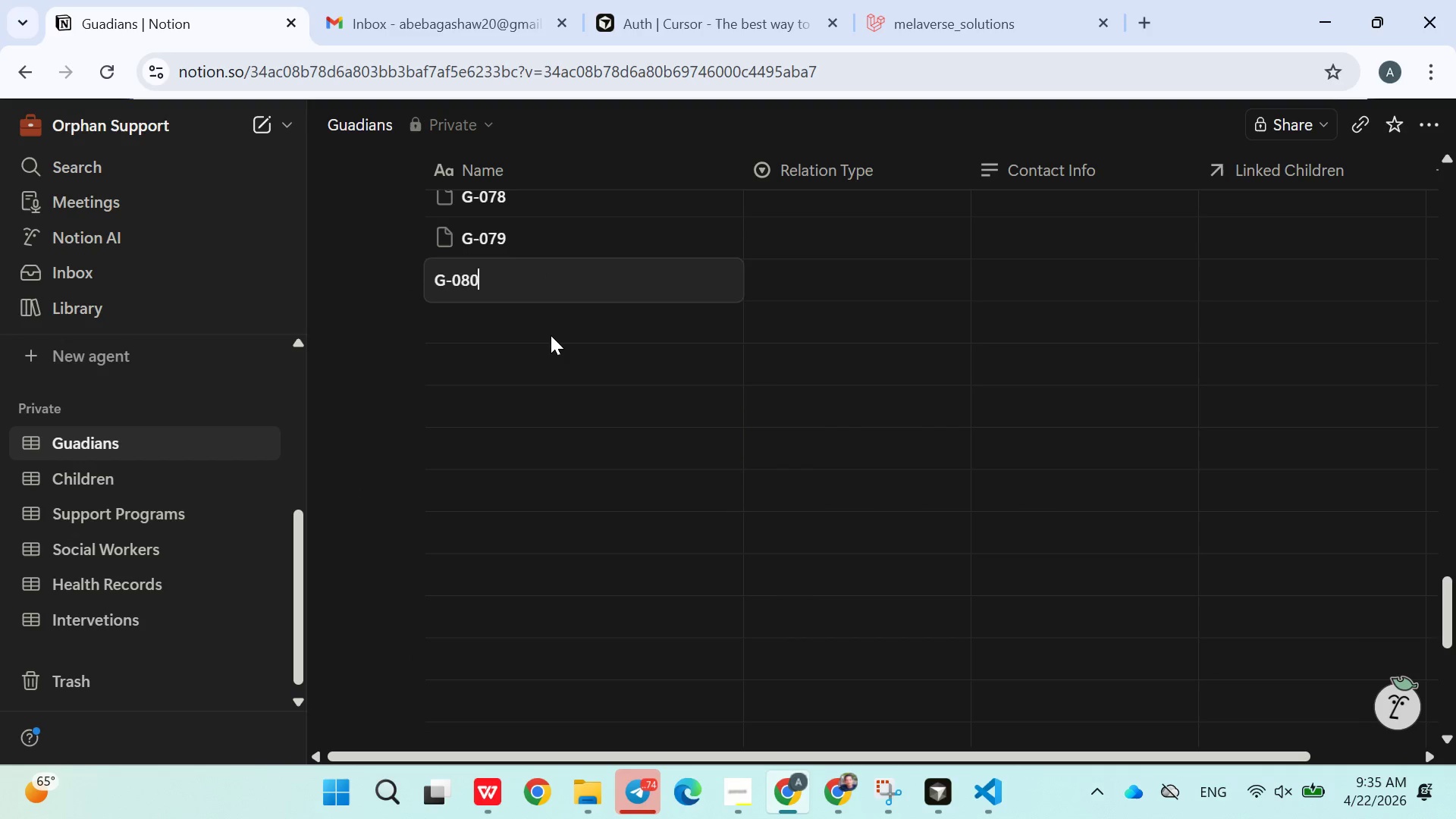 
left_click([551, 336])
 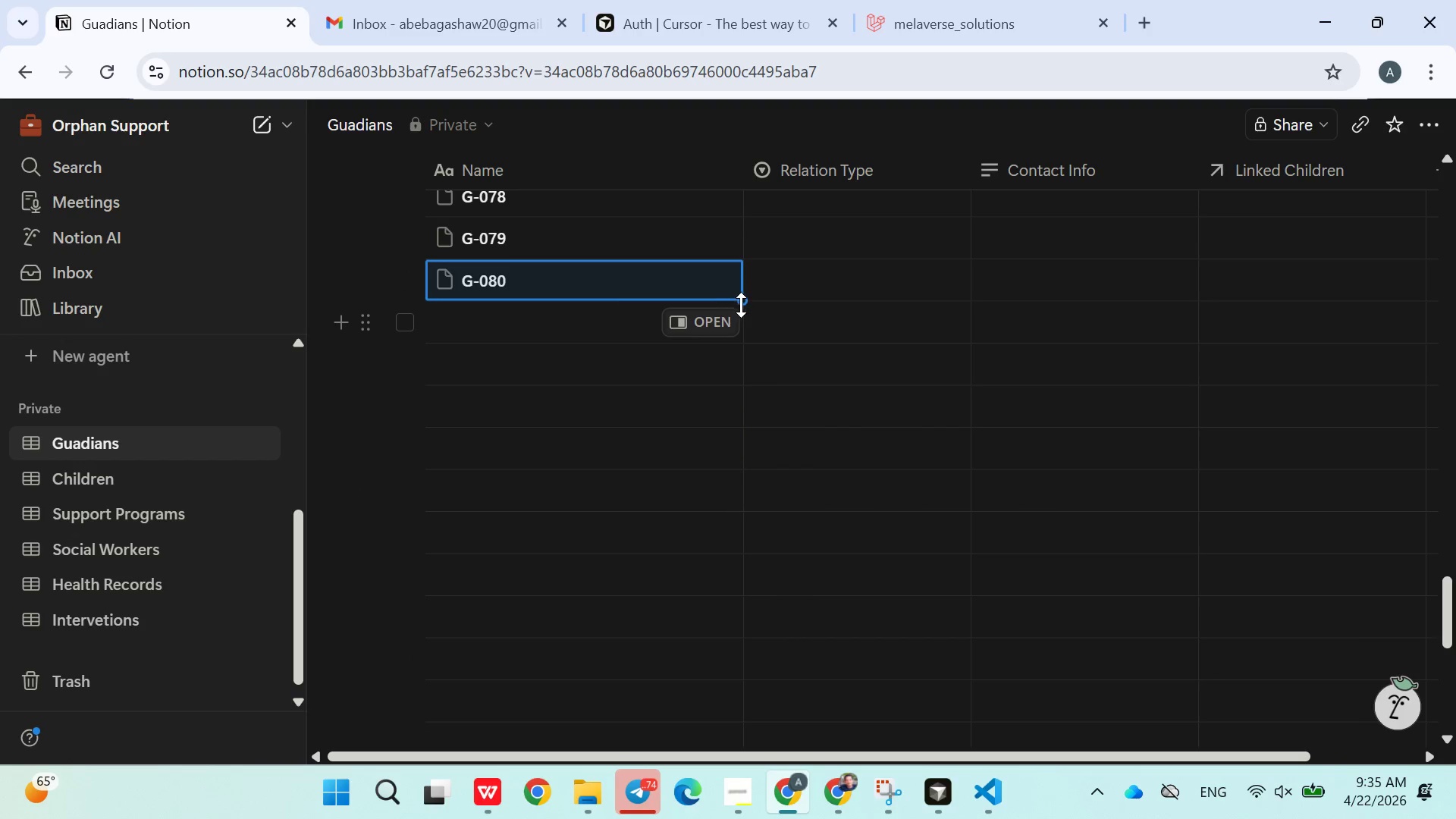 
left_click_drag(start_coordinate=[741, 302], to_coordinate=[634, 625])
 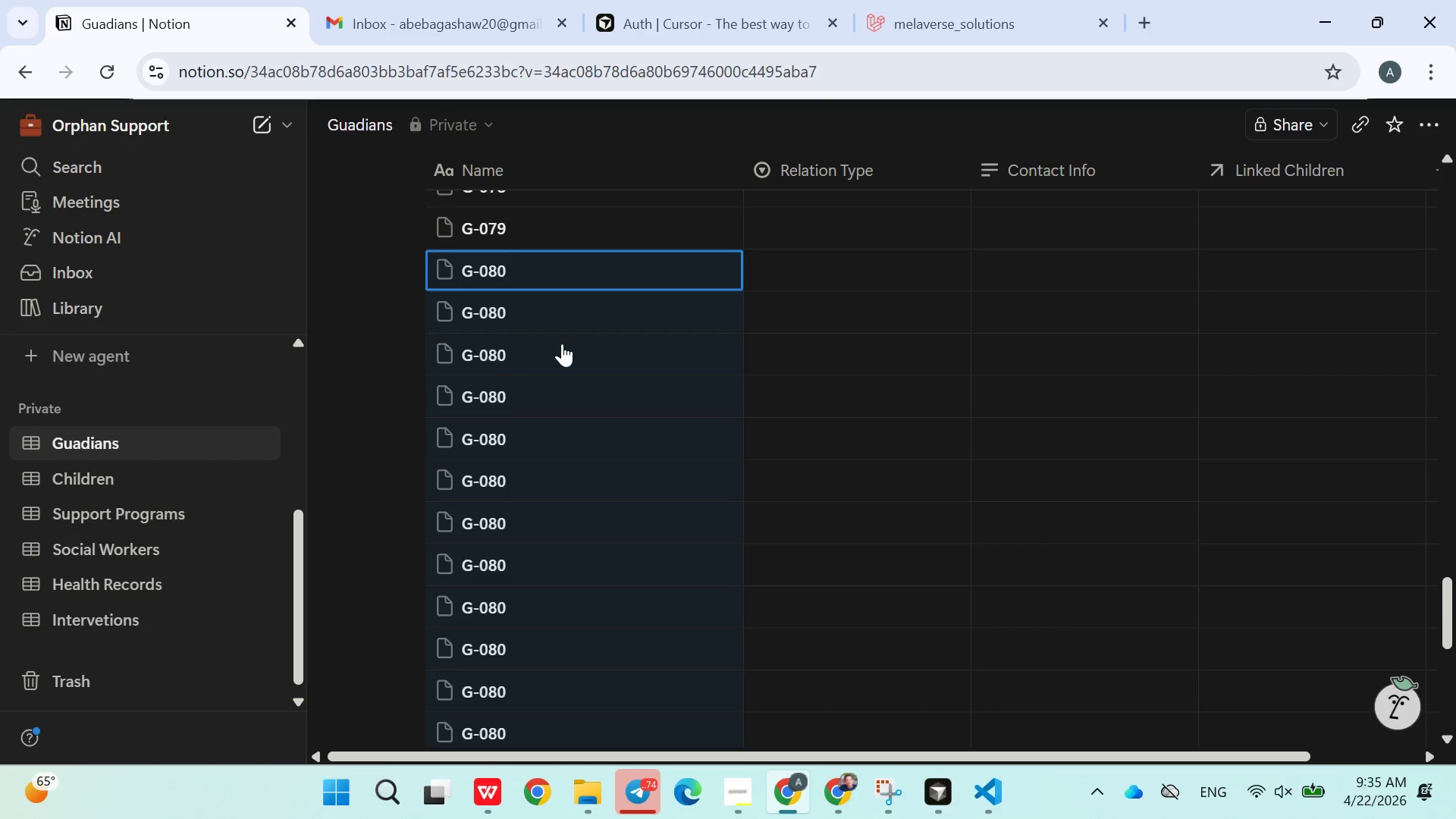 
wait(19.33)
 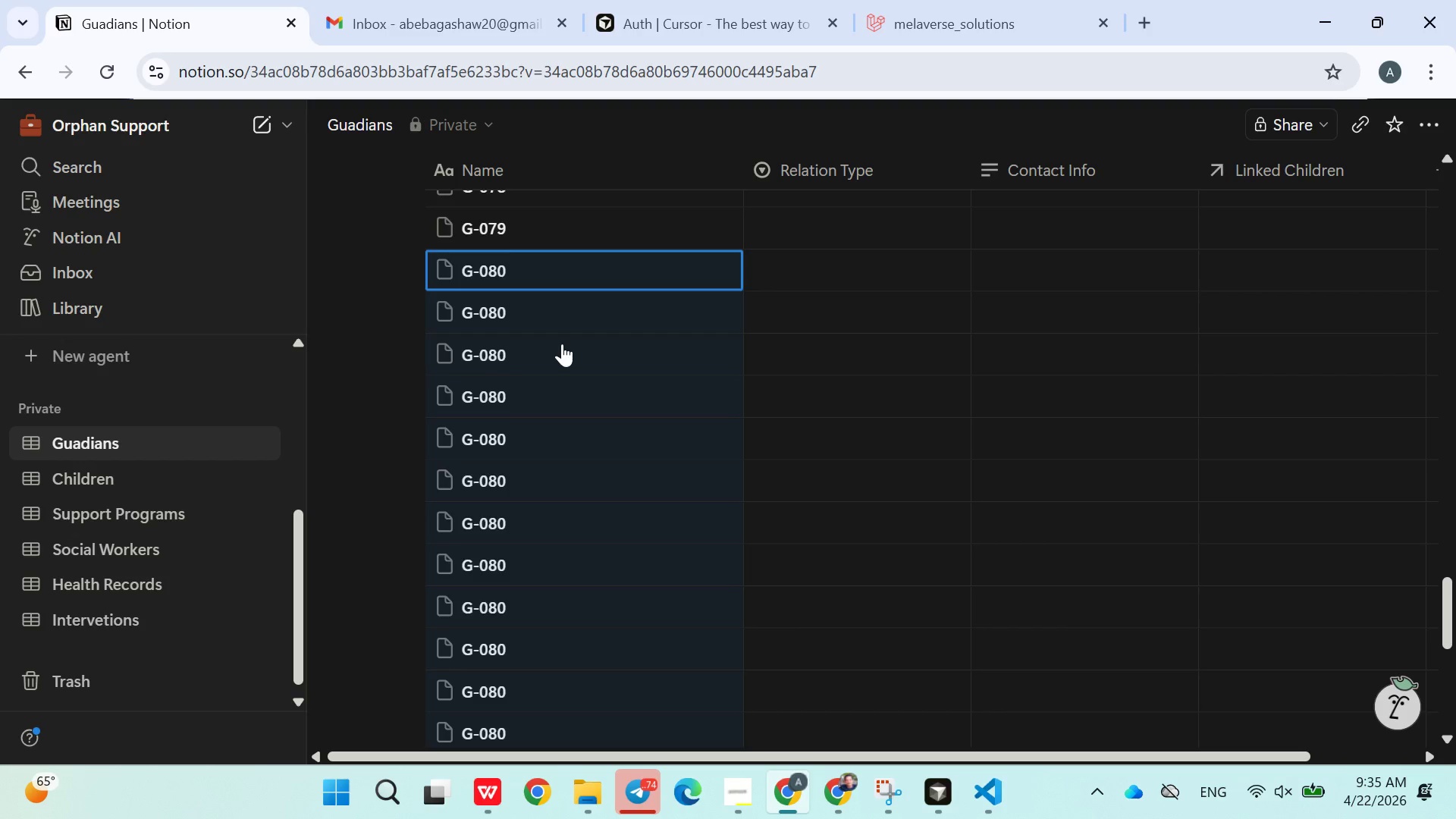 
double_click([560, 324])
 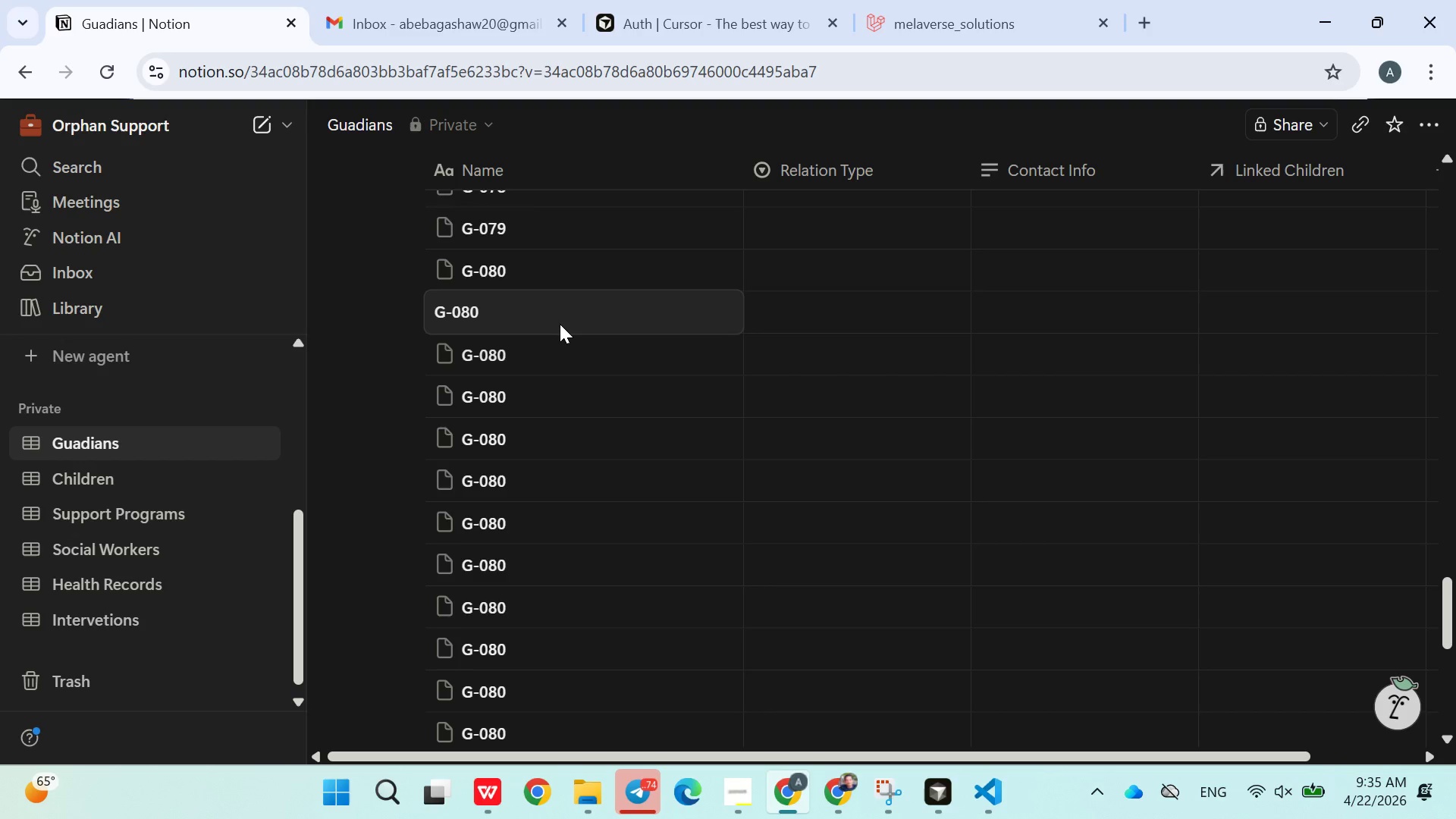 
key(Backspace)
 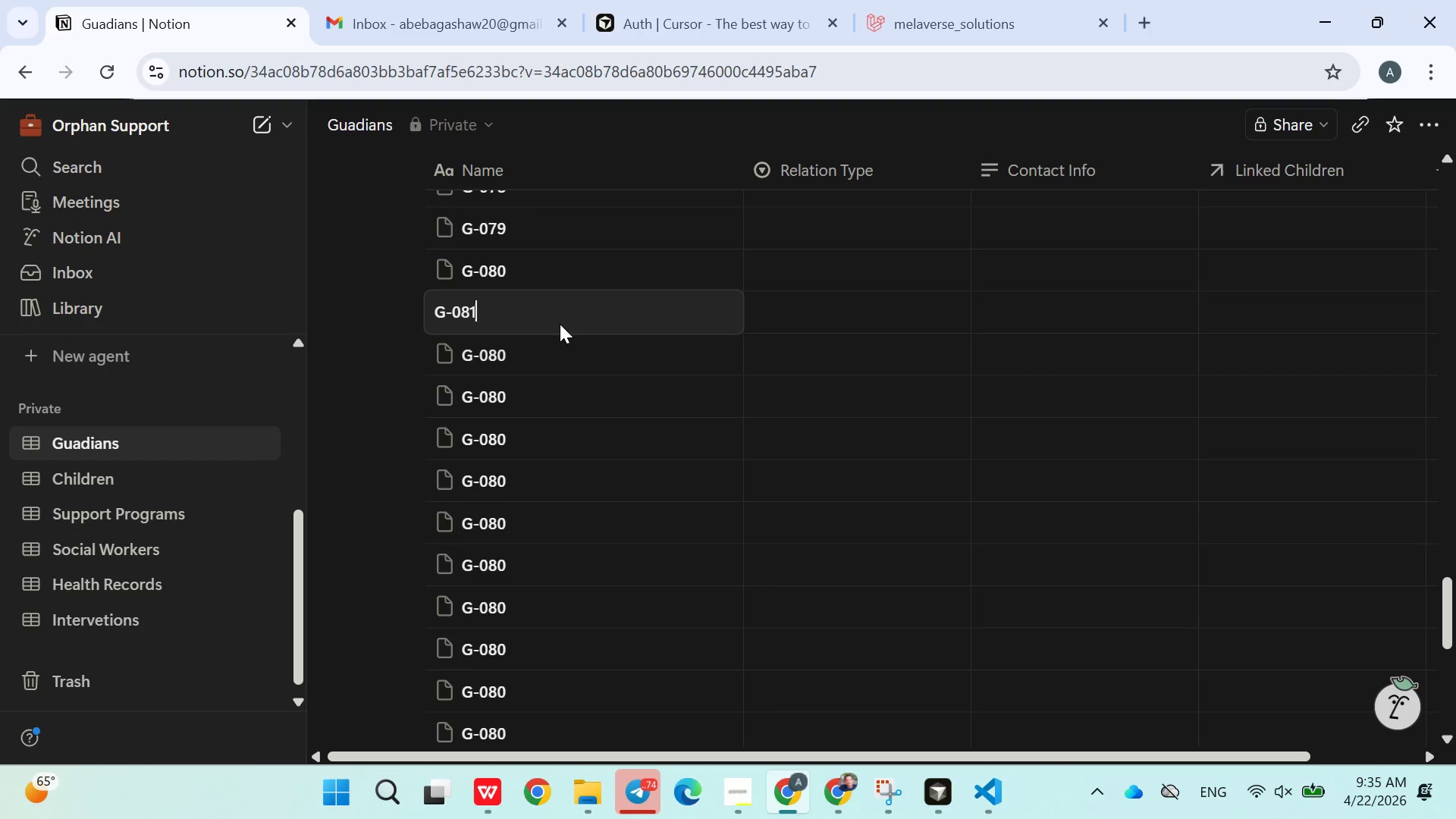 
key(1)
 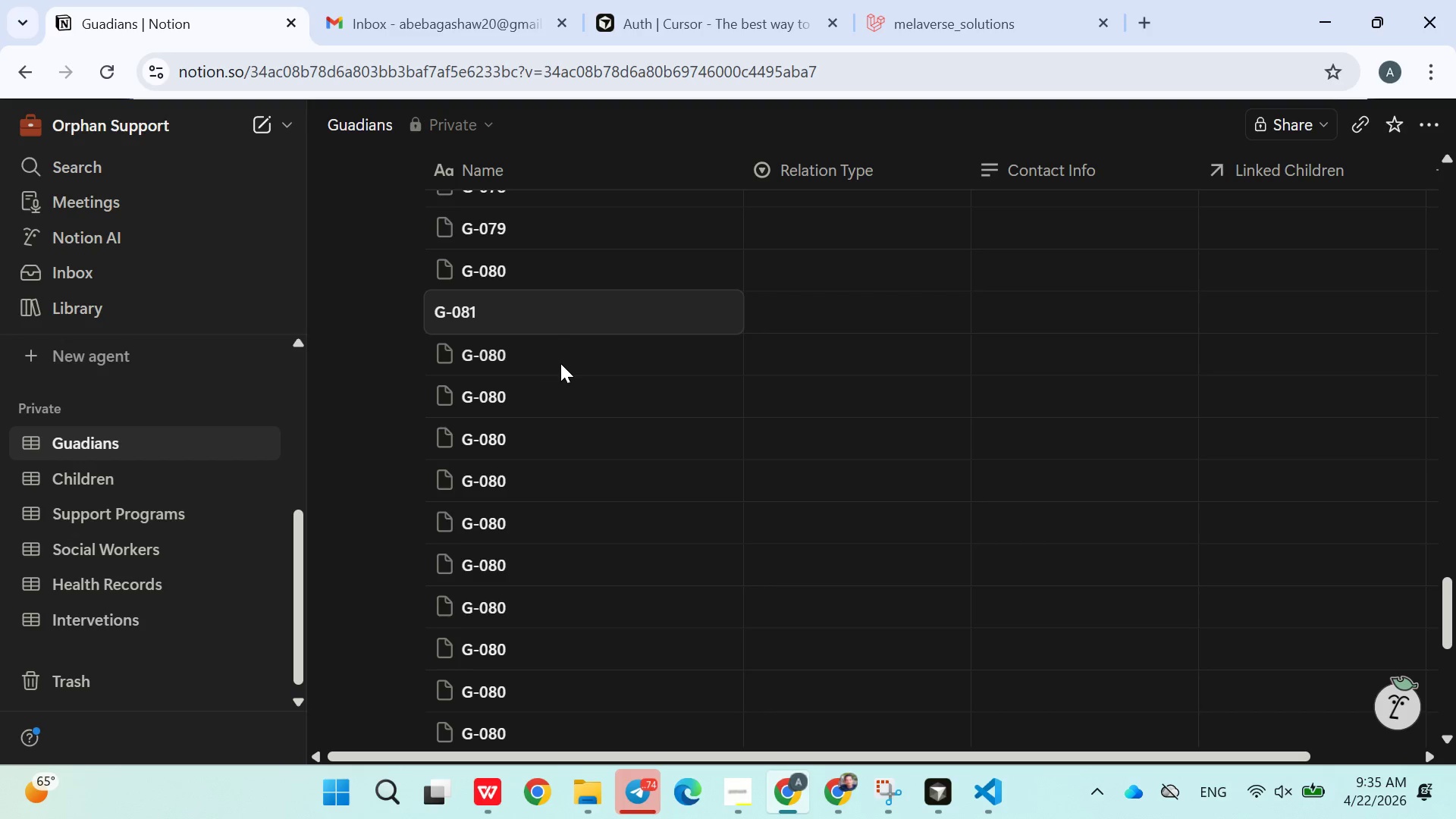 
double_click([560, 363])
 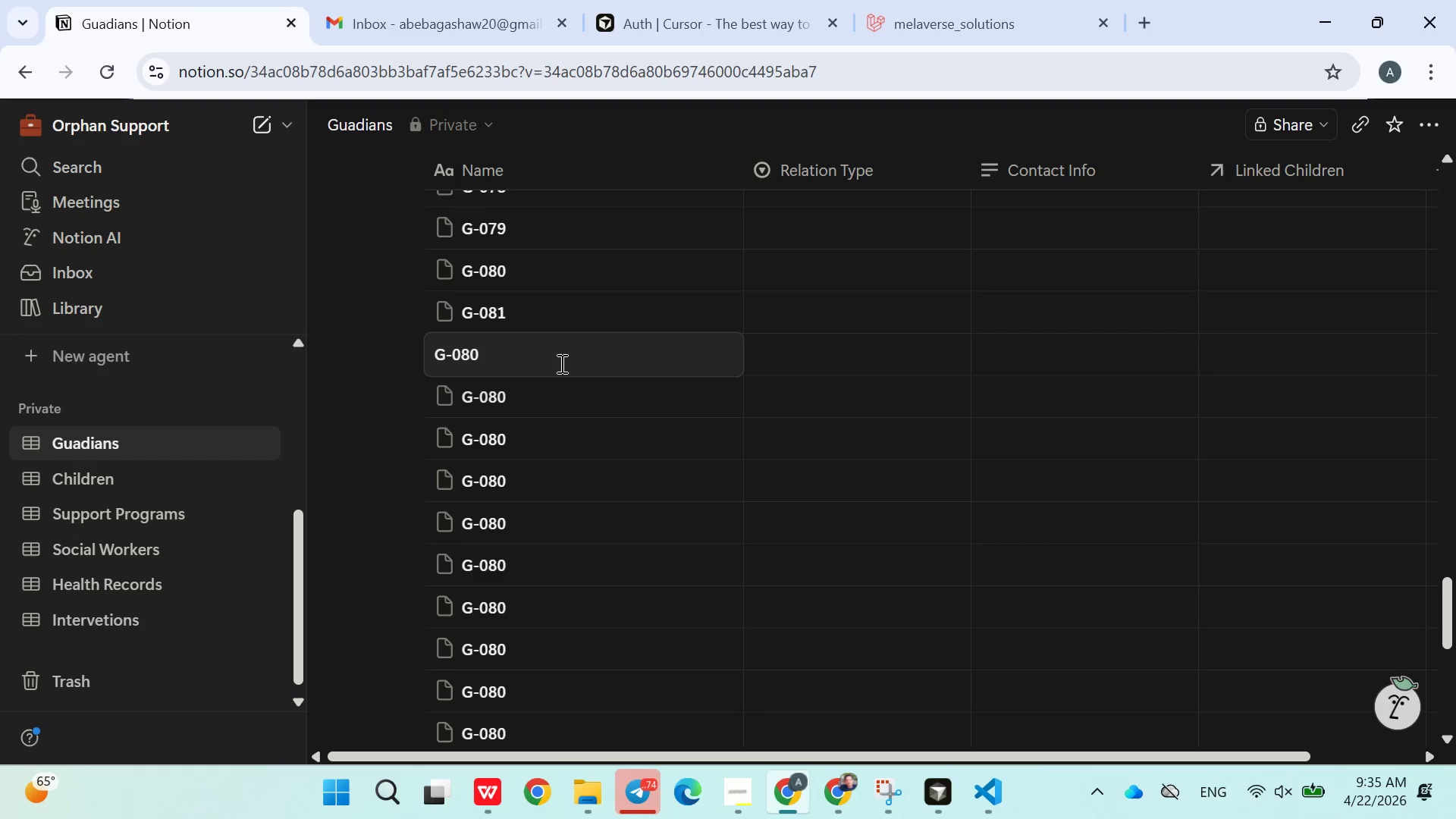 
key(Backspace)
 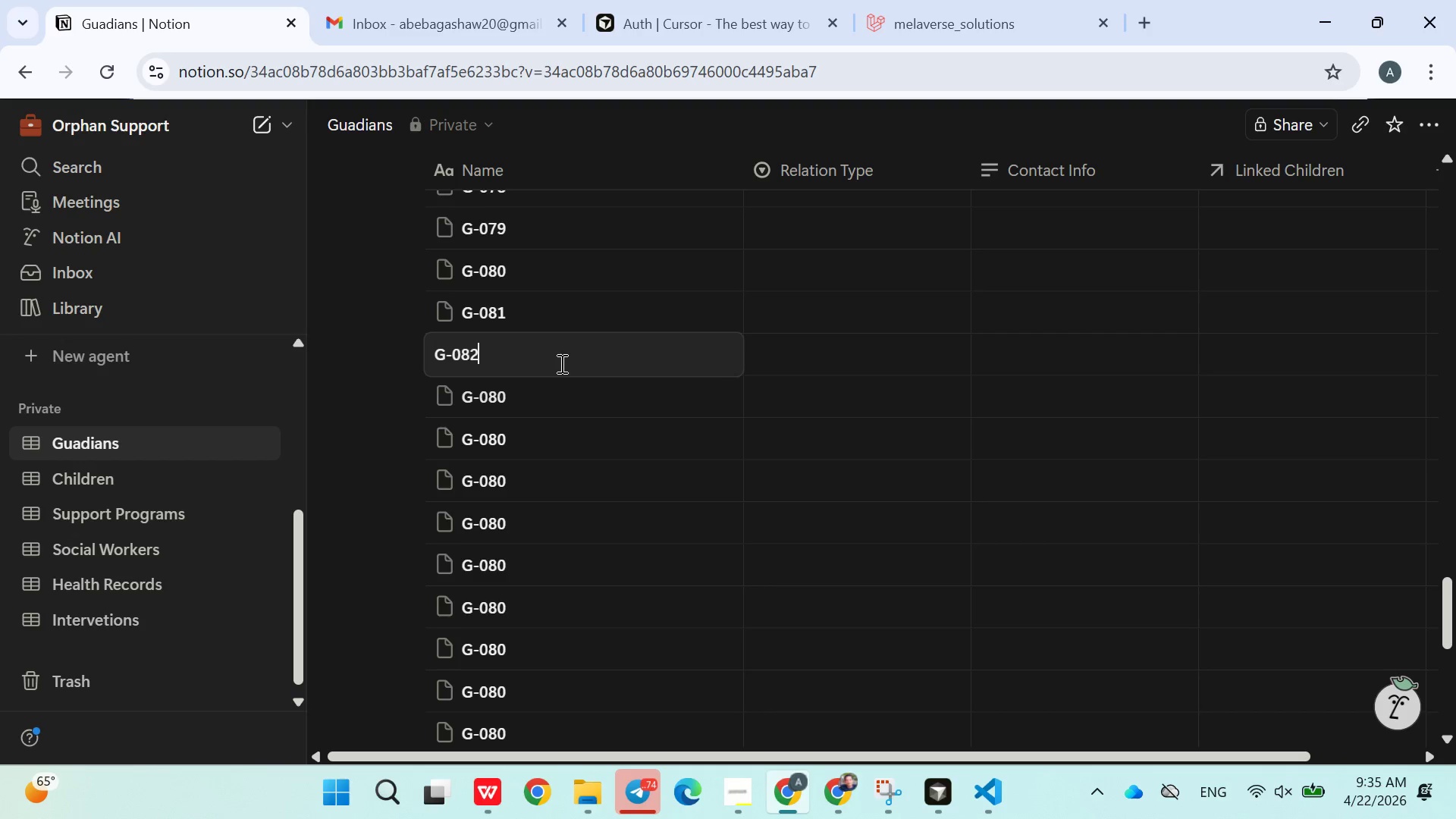 
key(2)
 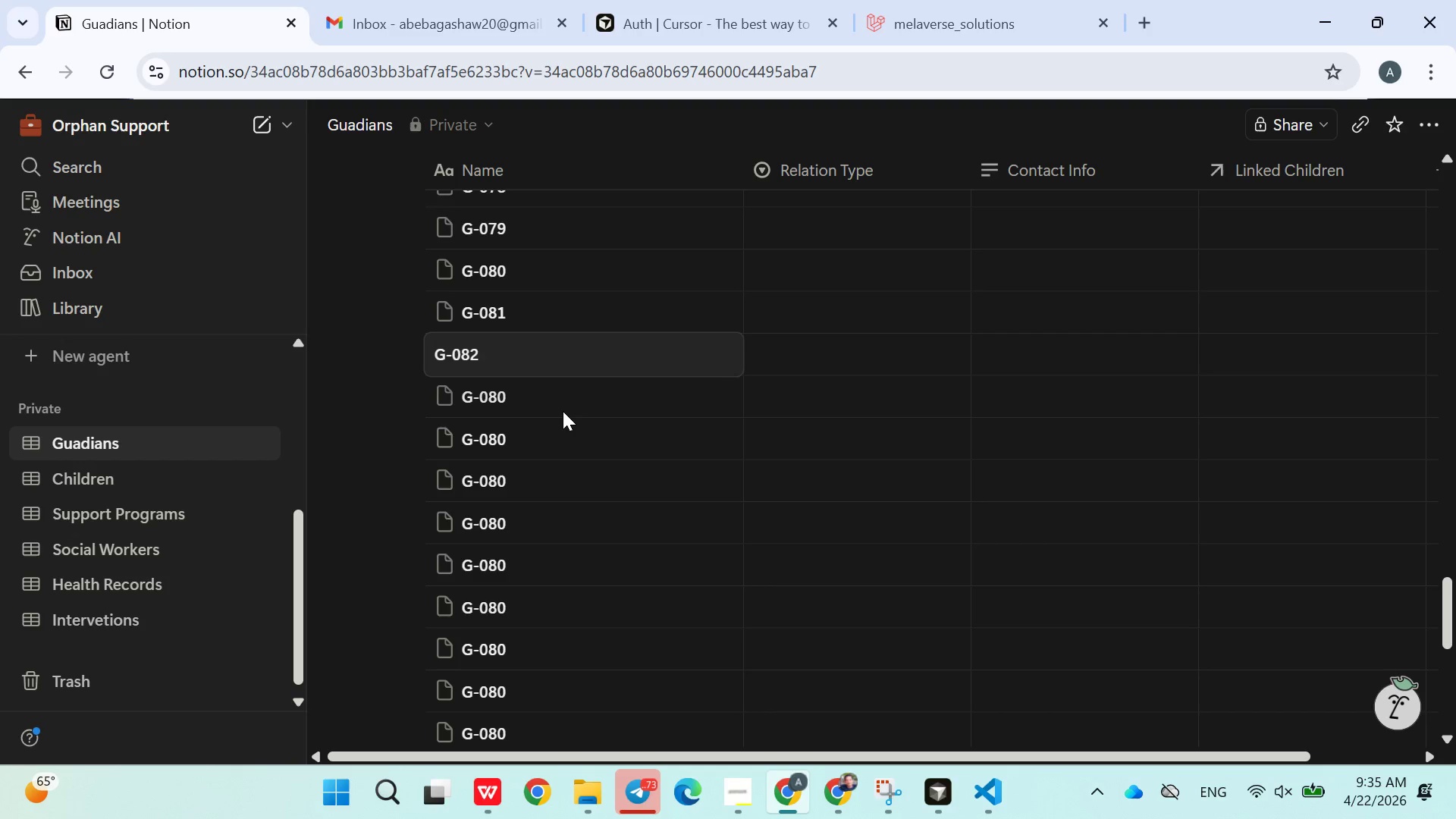 
double_click([563, 411])
 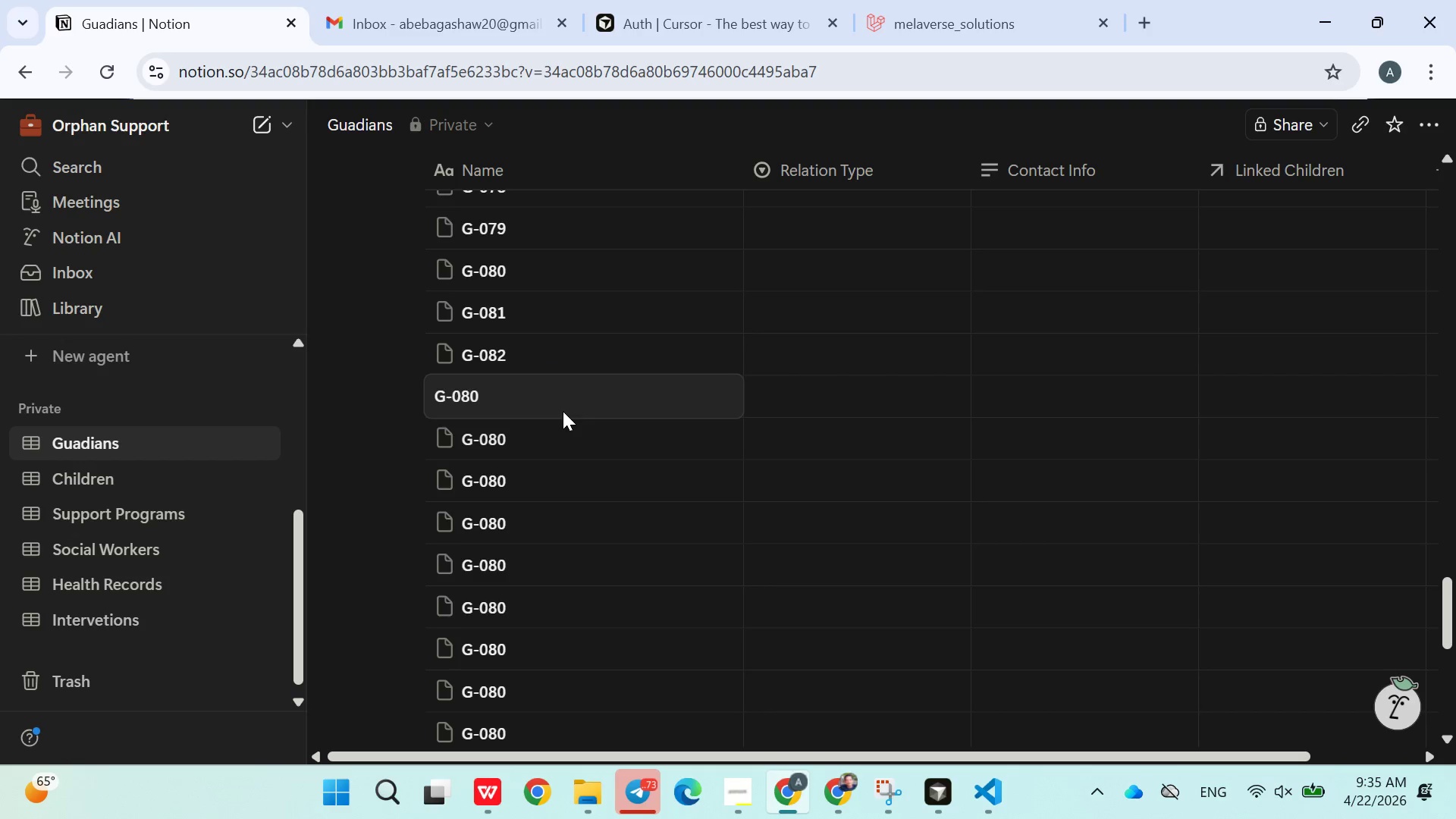 
key(Backspace)
 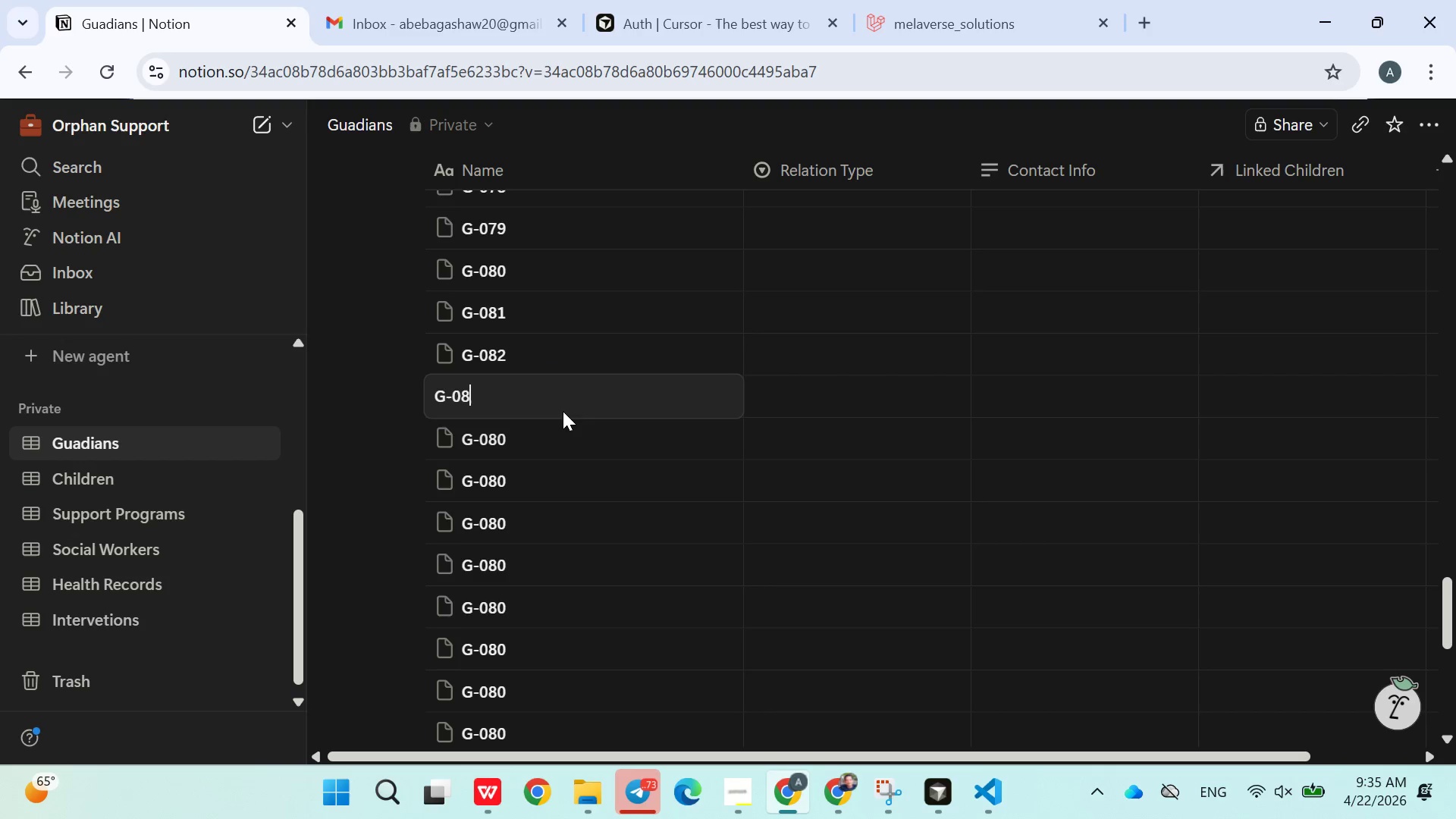 
key(3)
 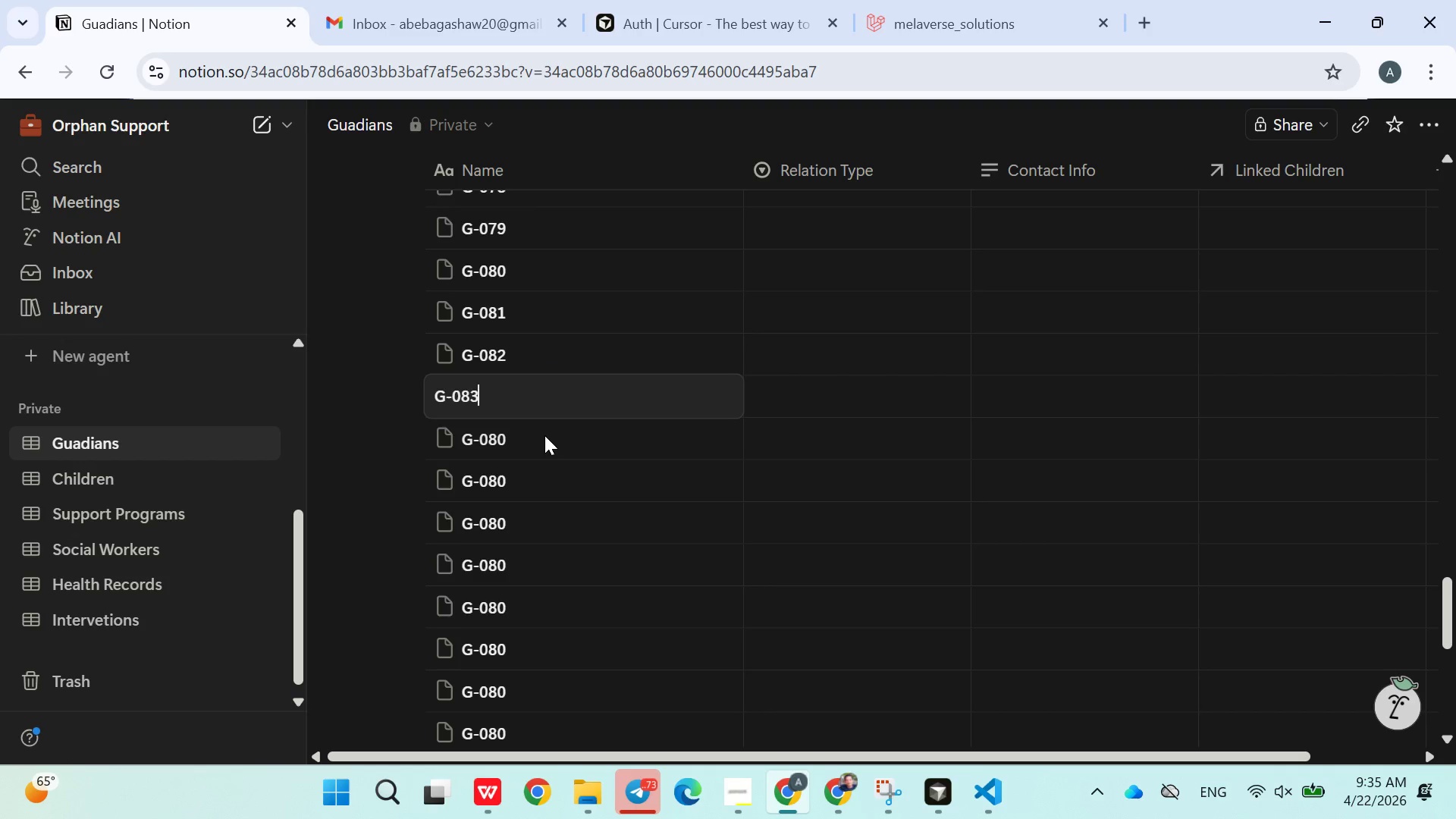 
double_click([544, 435])
 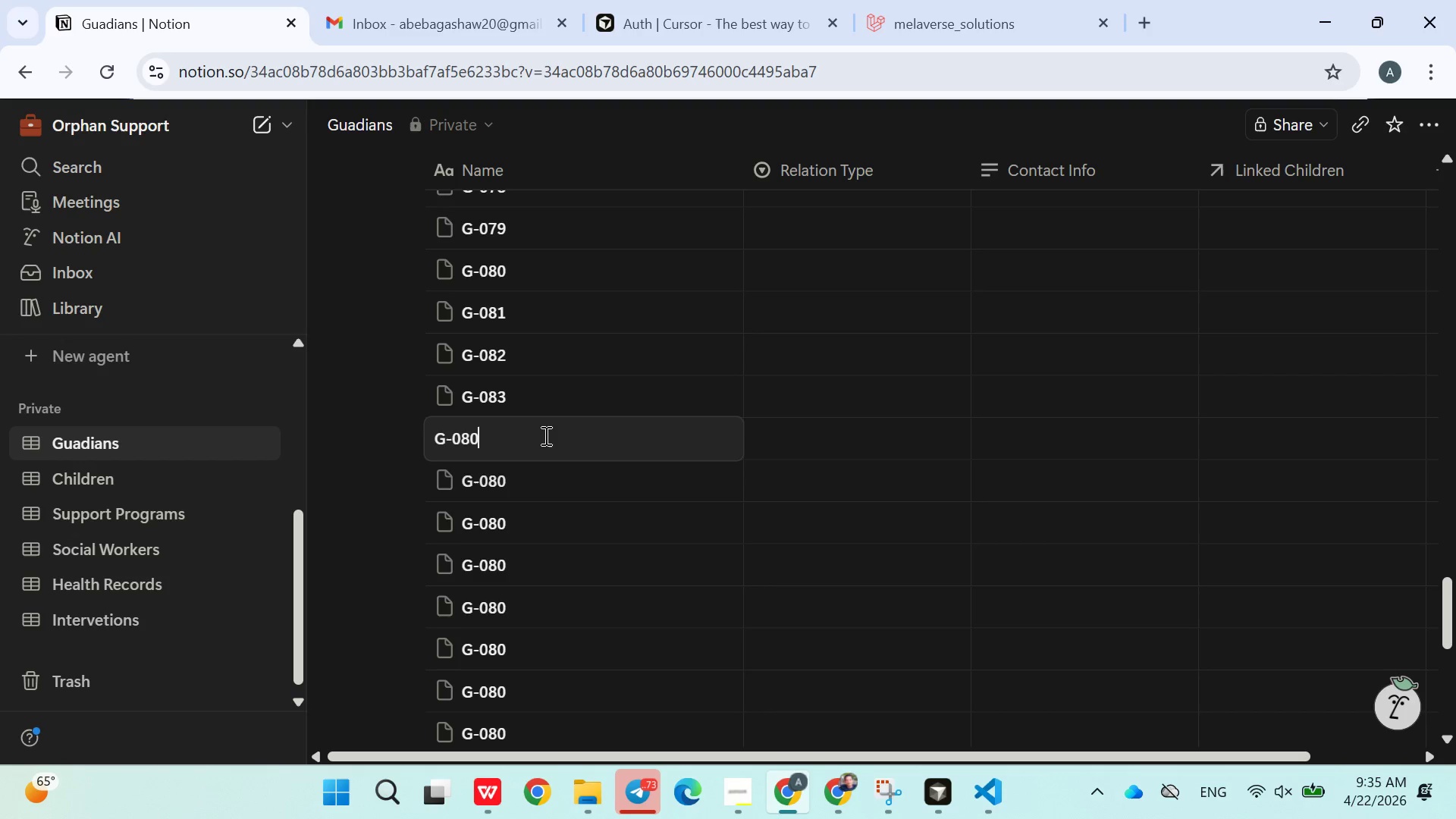 
key(4)
 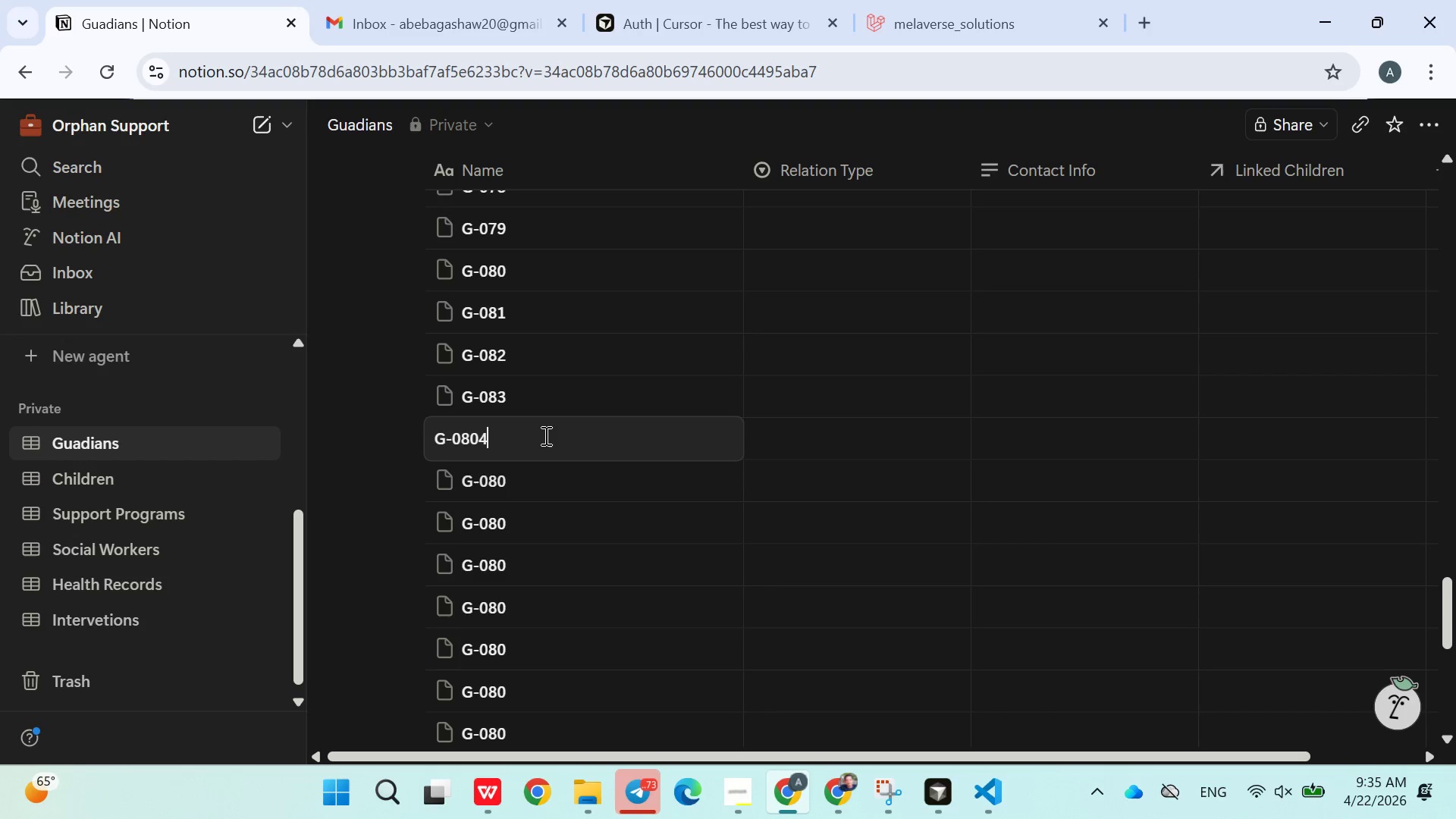 
key(Backspace)
 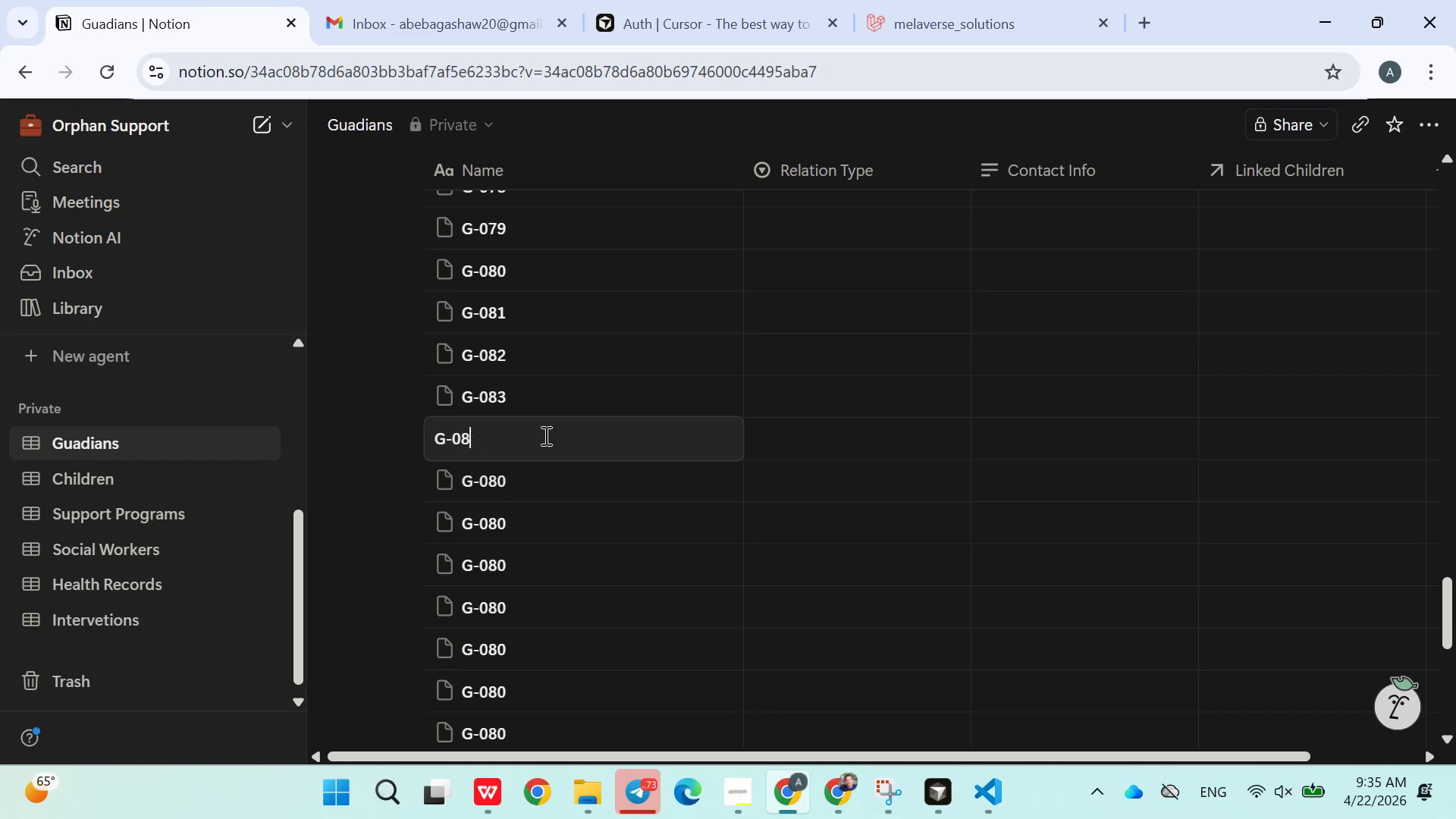 
key(Backspace)
 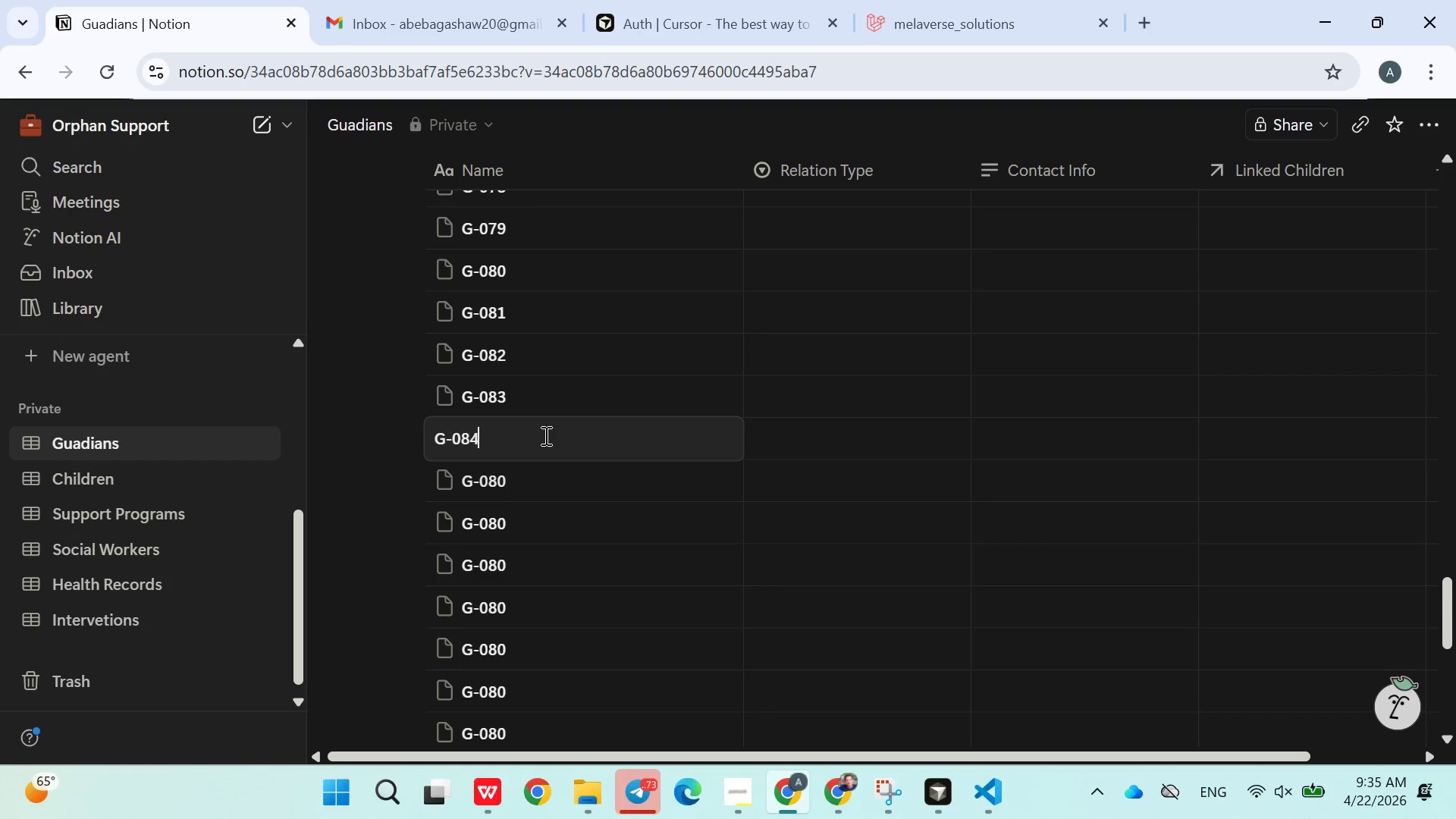 
key(4)
 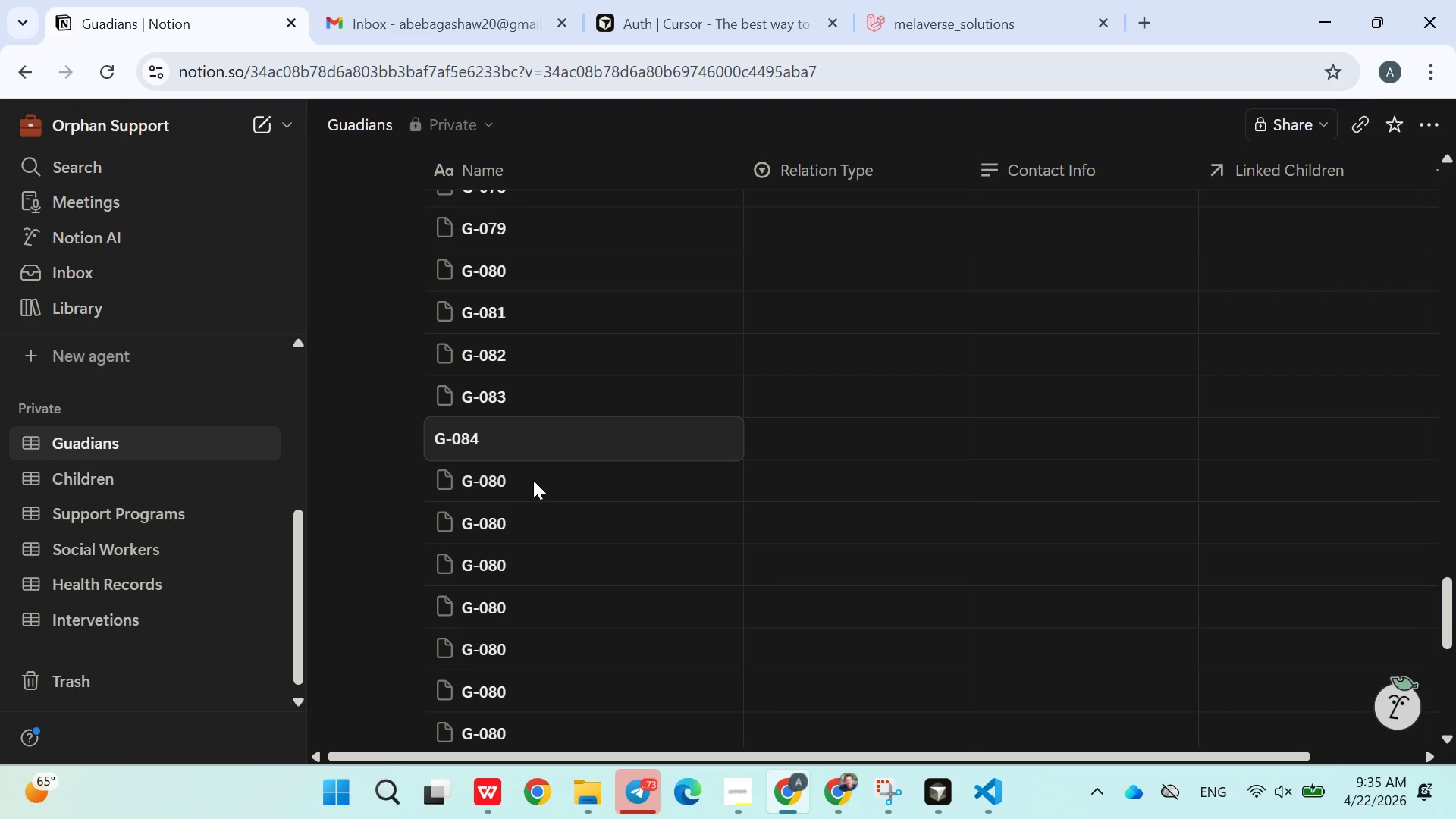 
double_click([532, 480])
 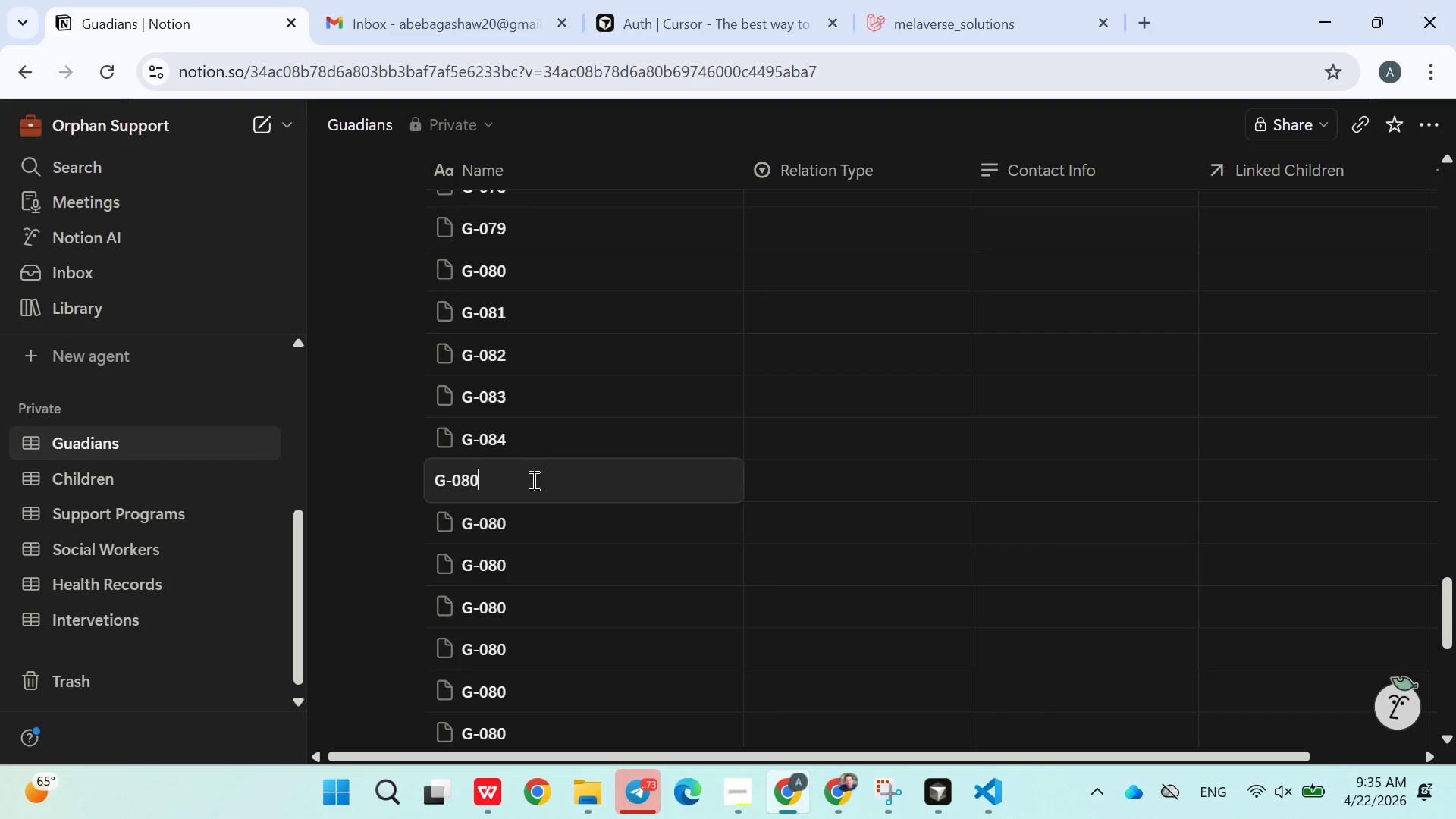 
key(Backspace)
 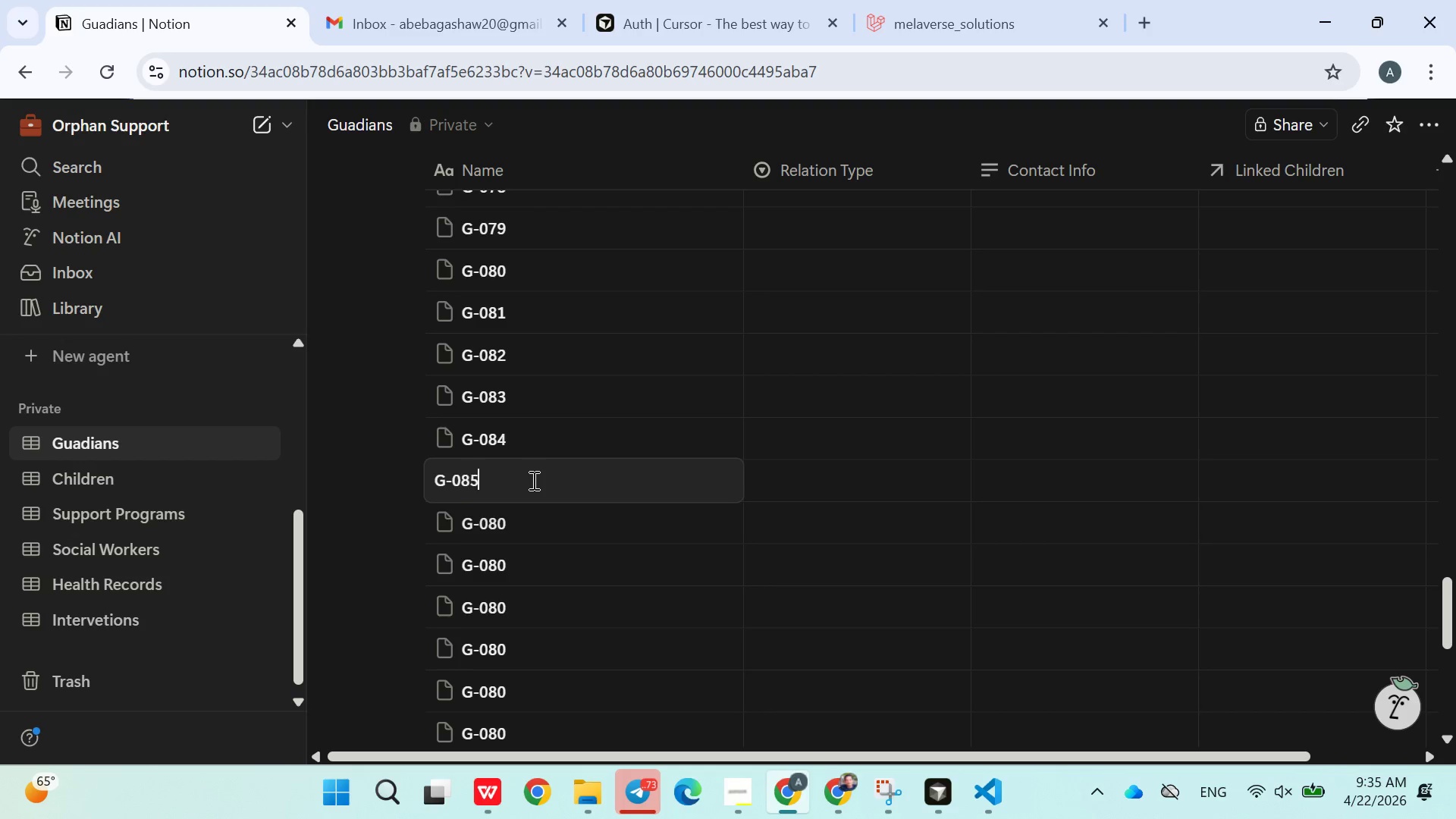 
key(5)
 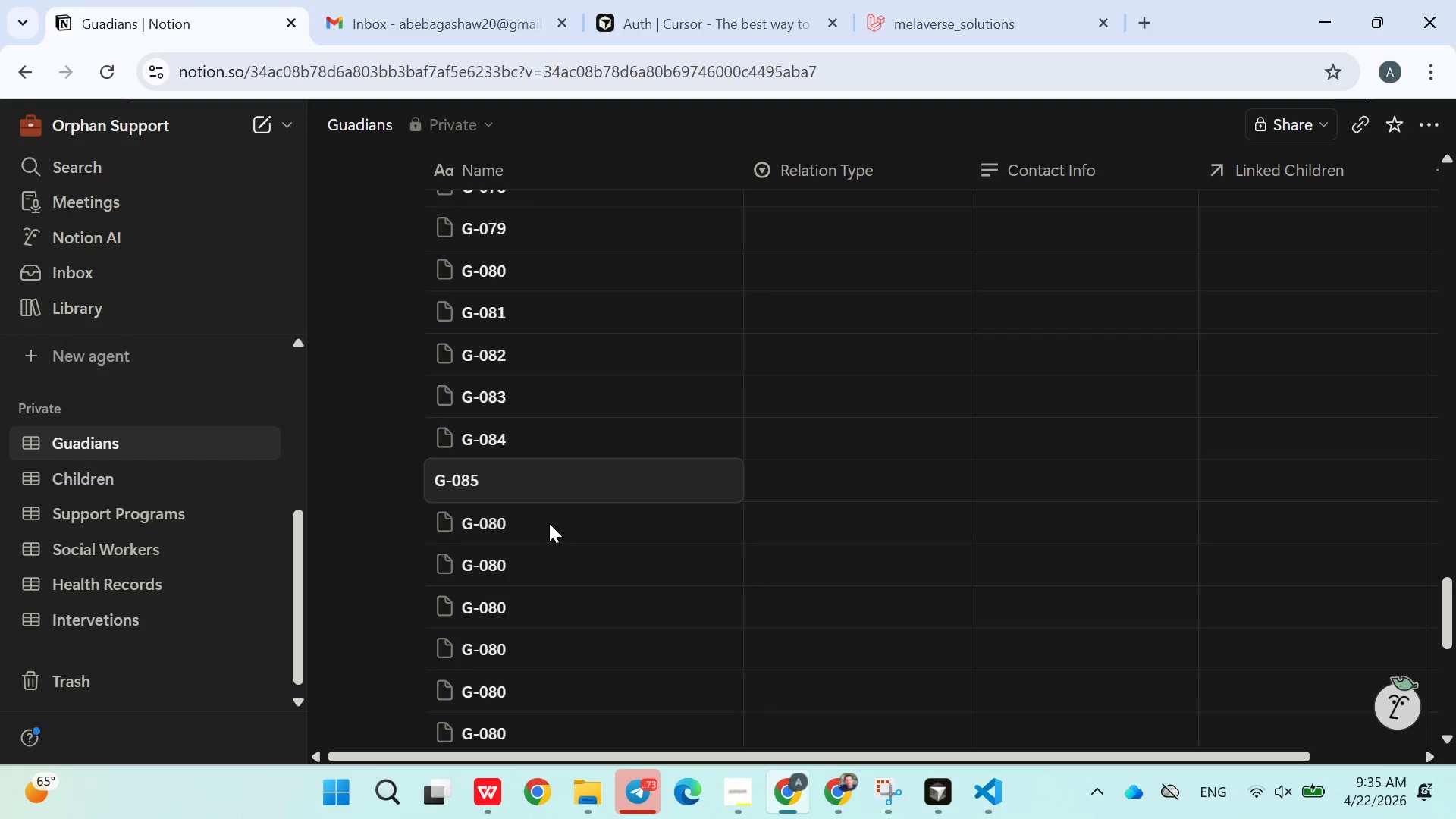 
double_click([549, 524])
 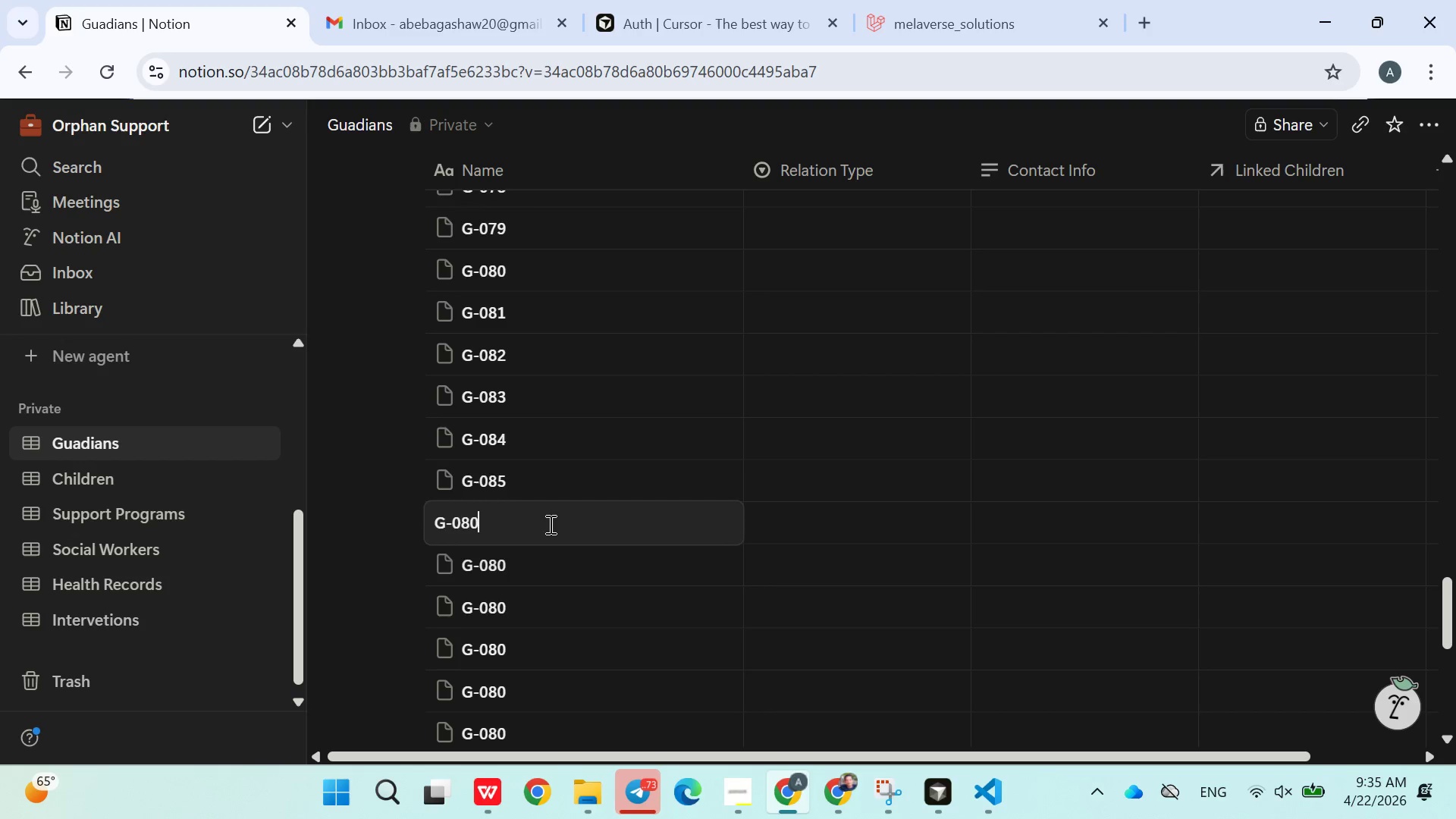 
key(Backspace)
 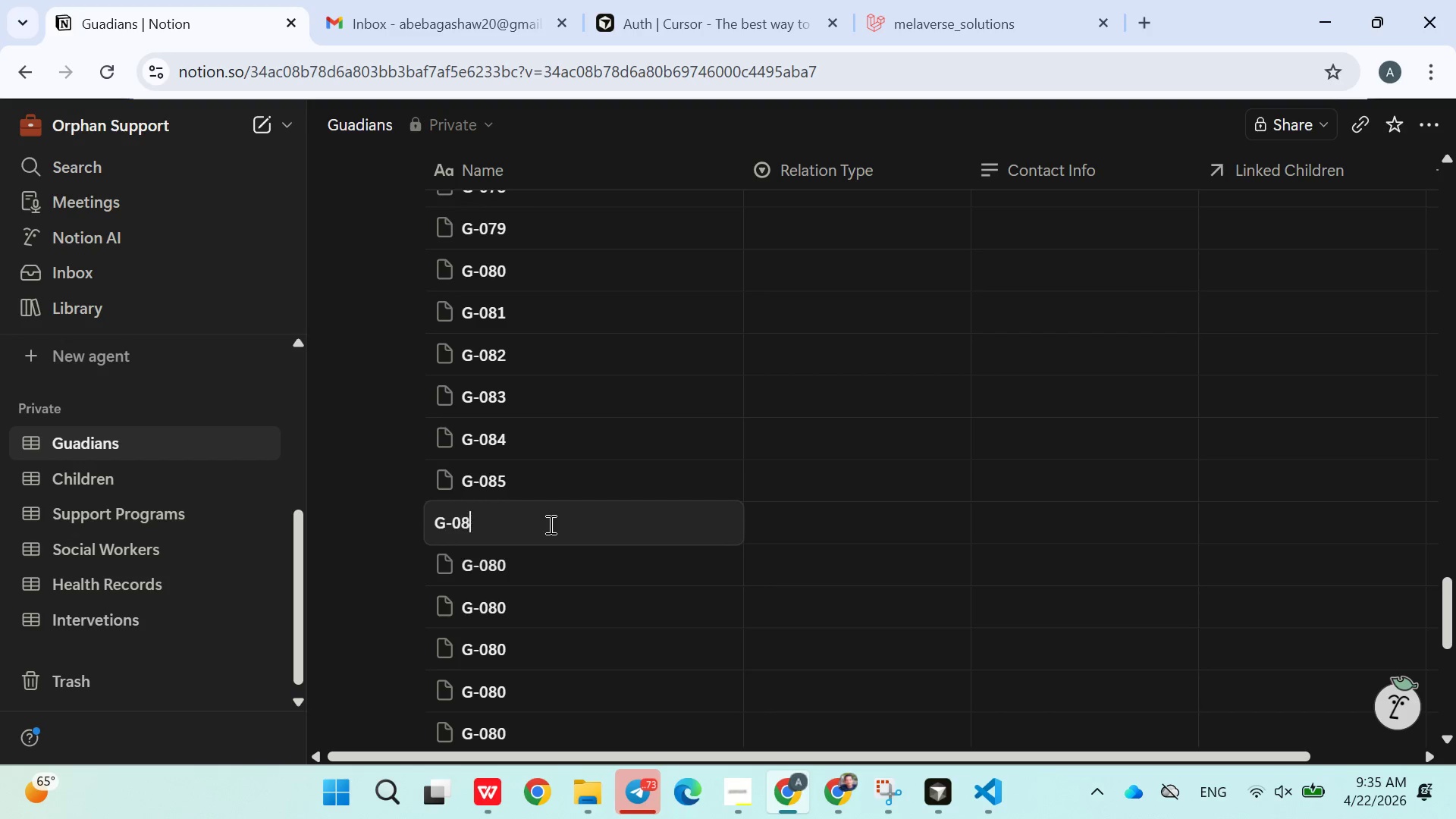 
key(6)
 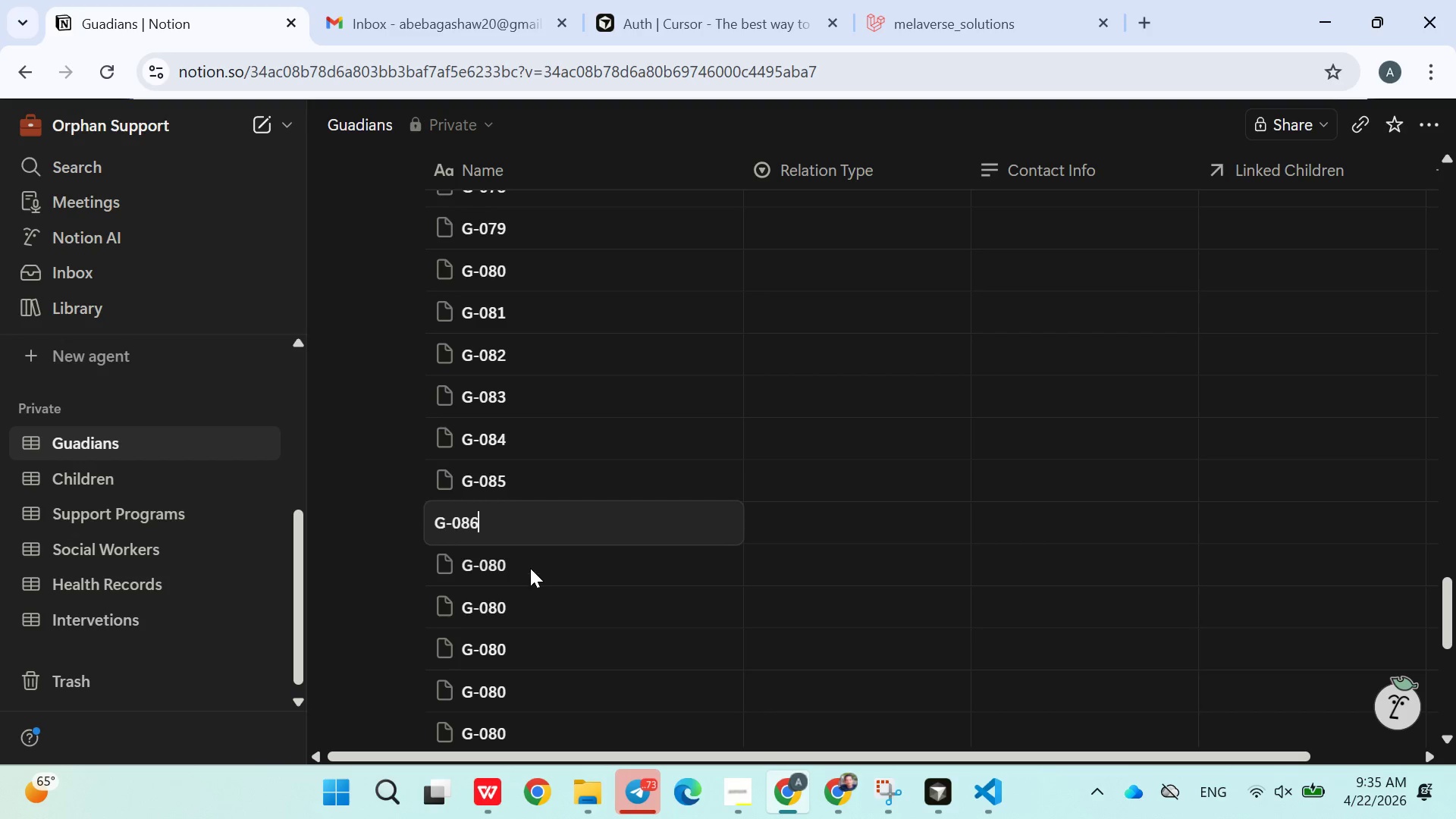 
double_click([530, 564])
 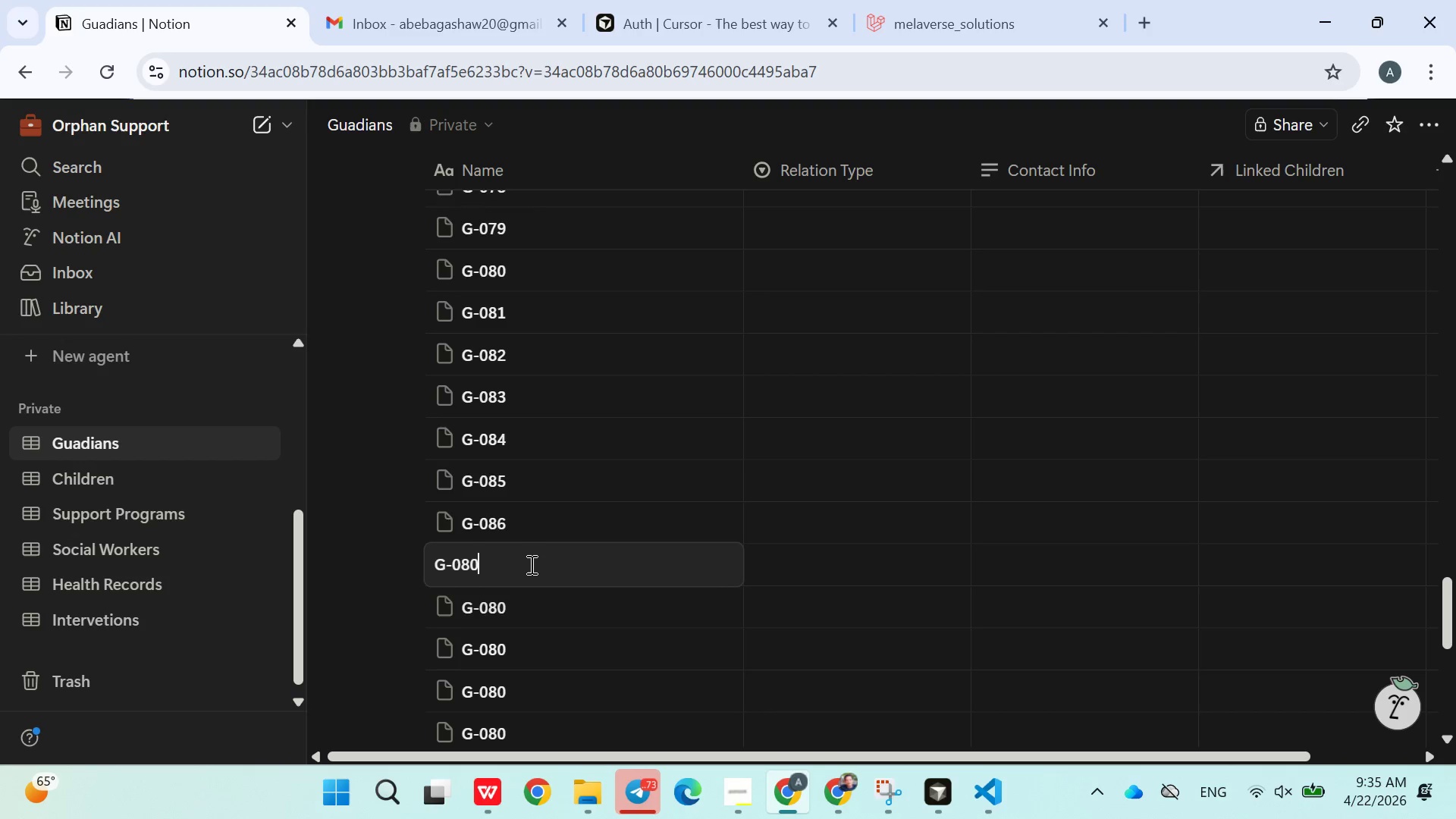 
key(Backspace)
 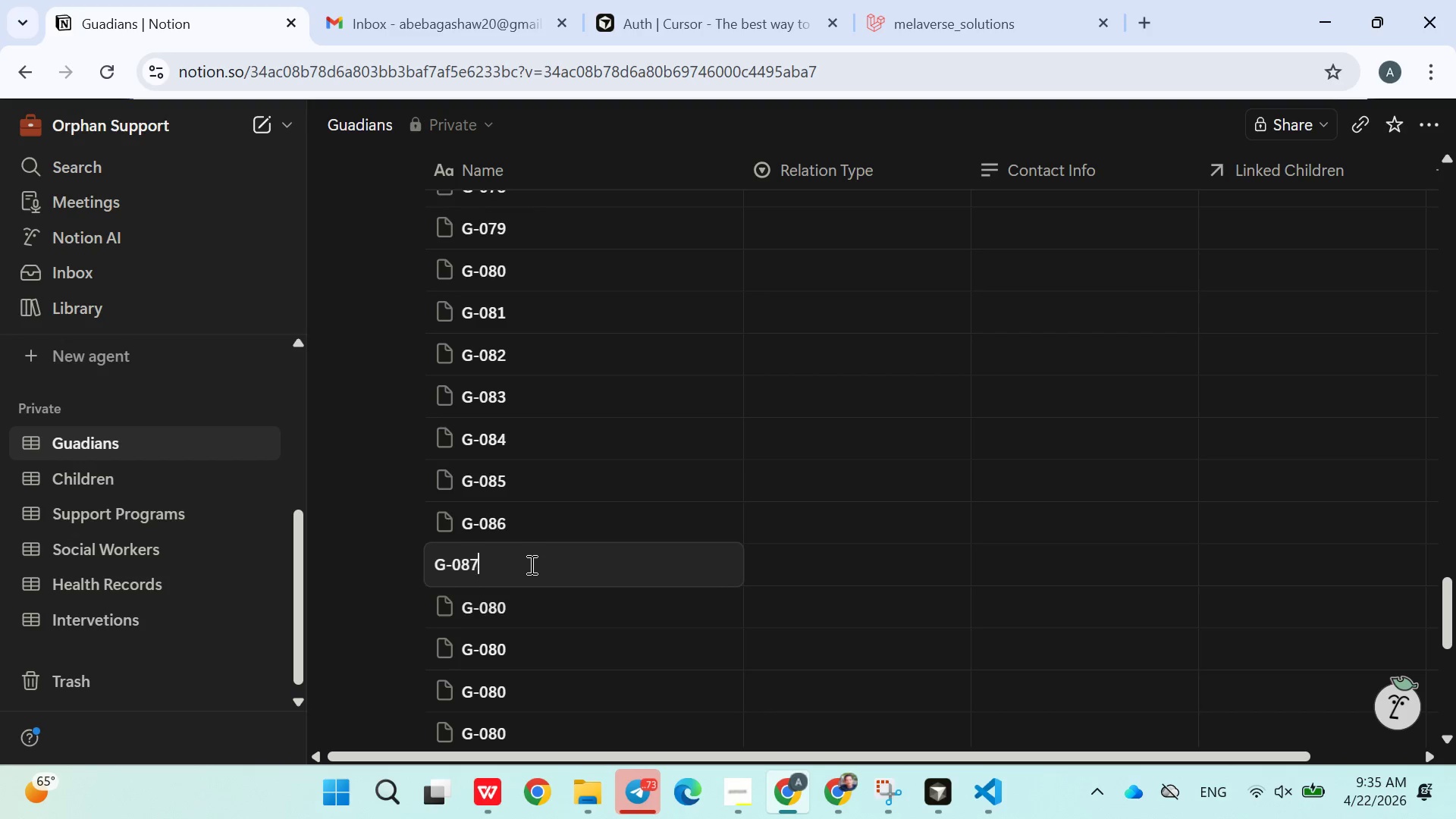 
key(7)
 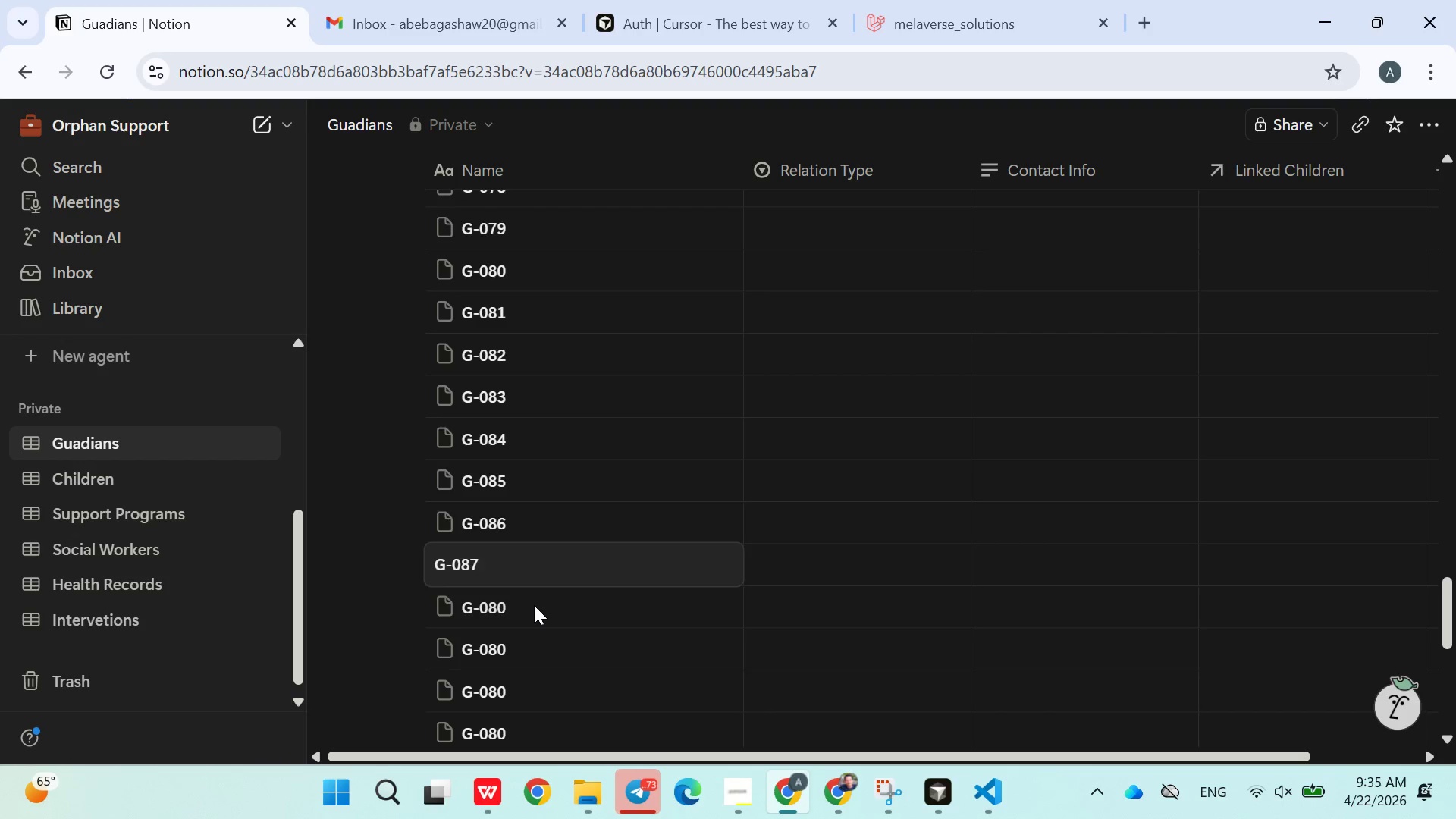 
double_click([534, 605])
 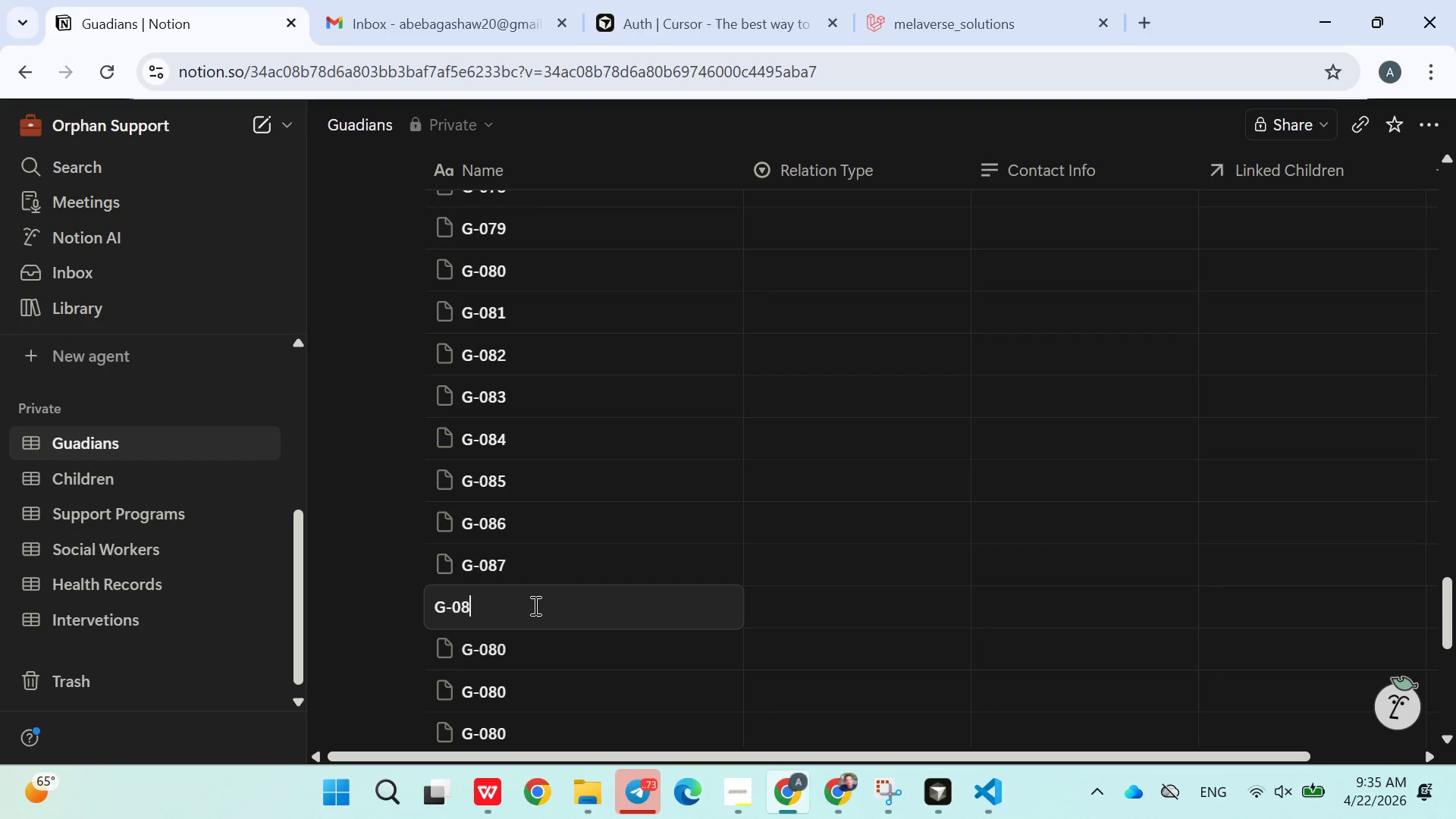 
key(Backspace)
 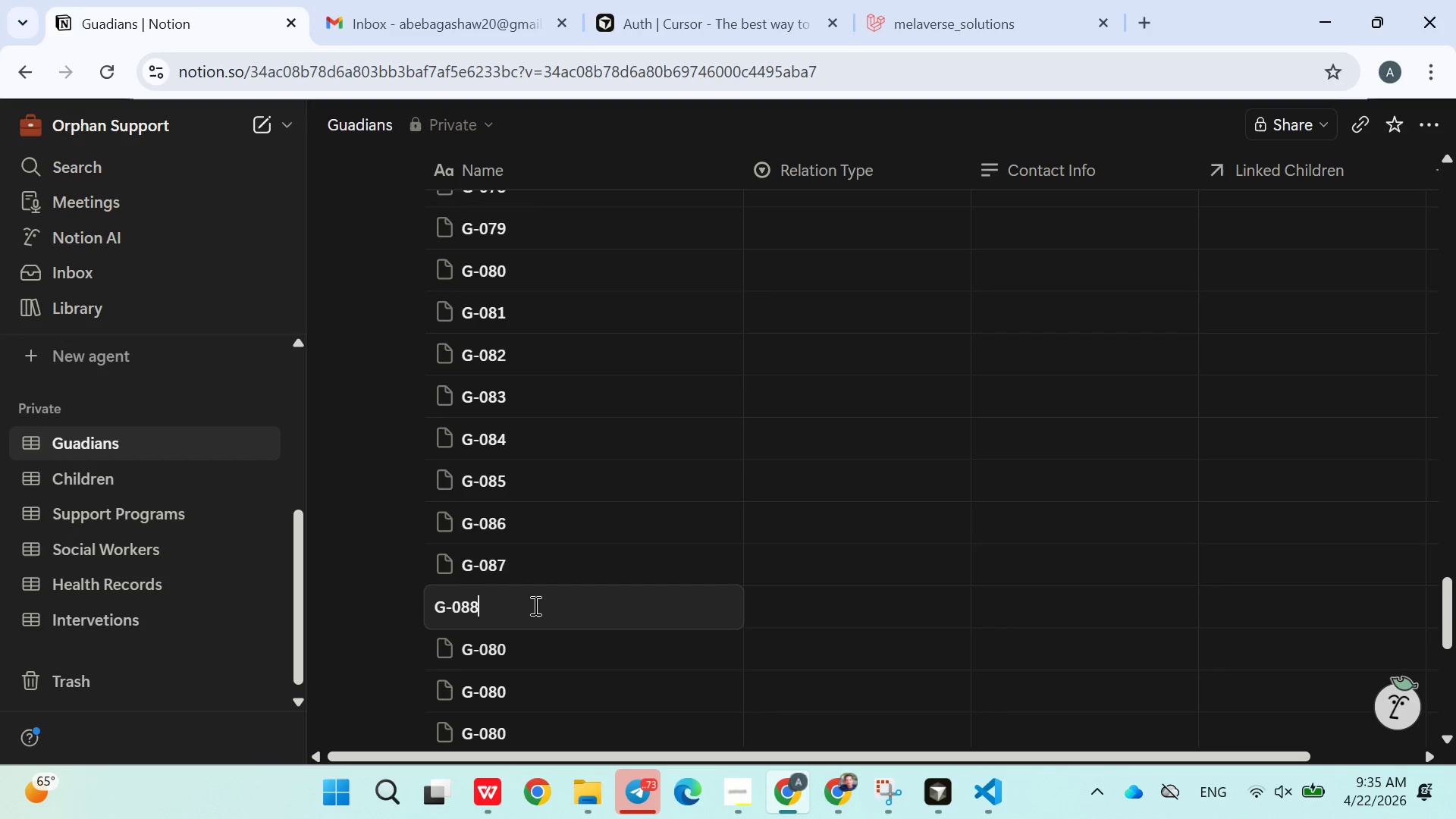 
key(8)
 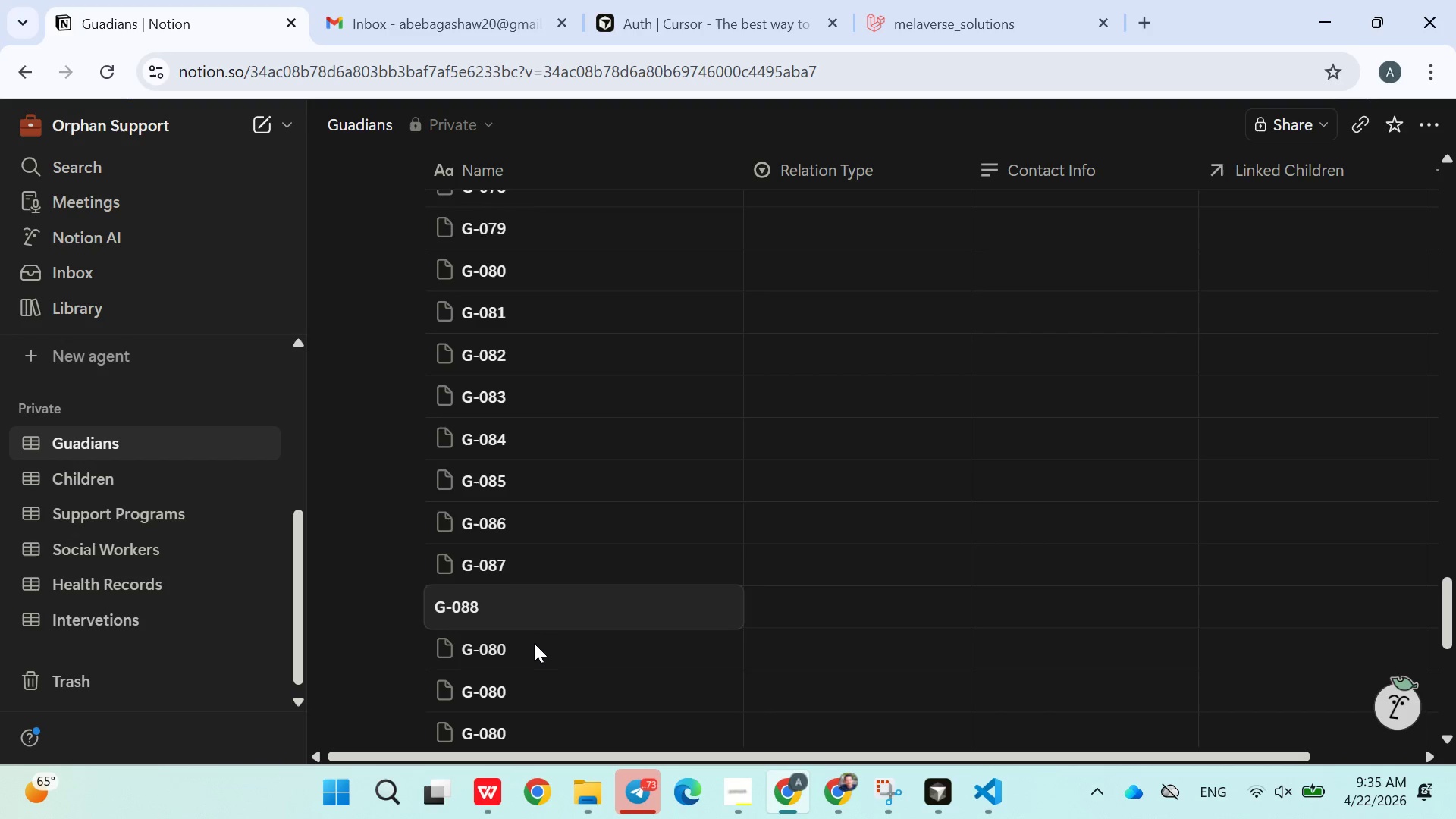 
double_click([534, 643])
 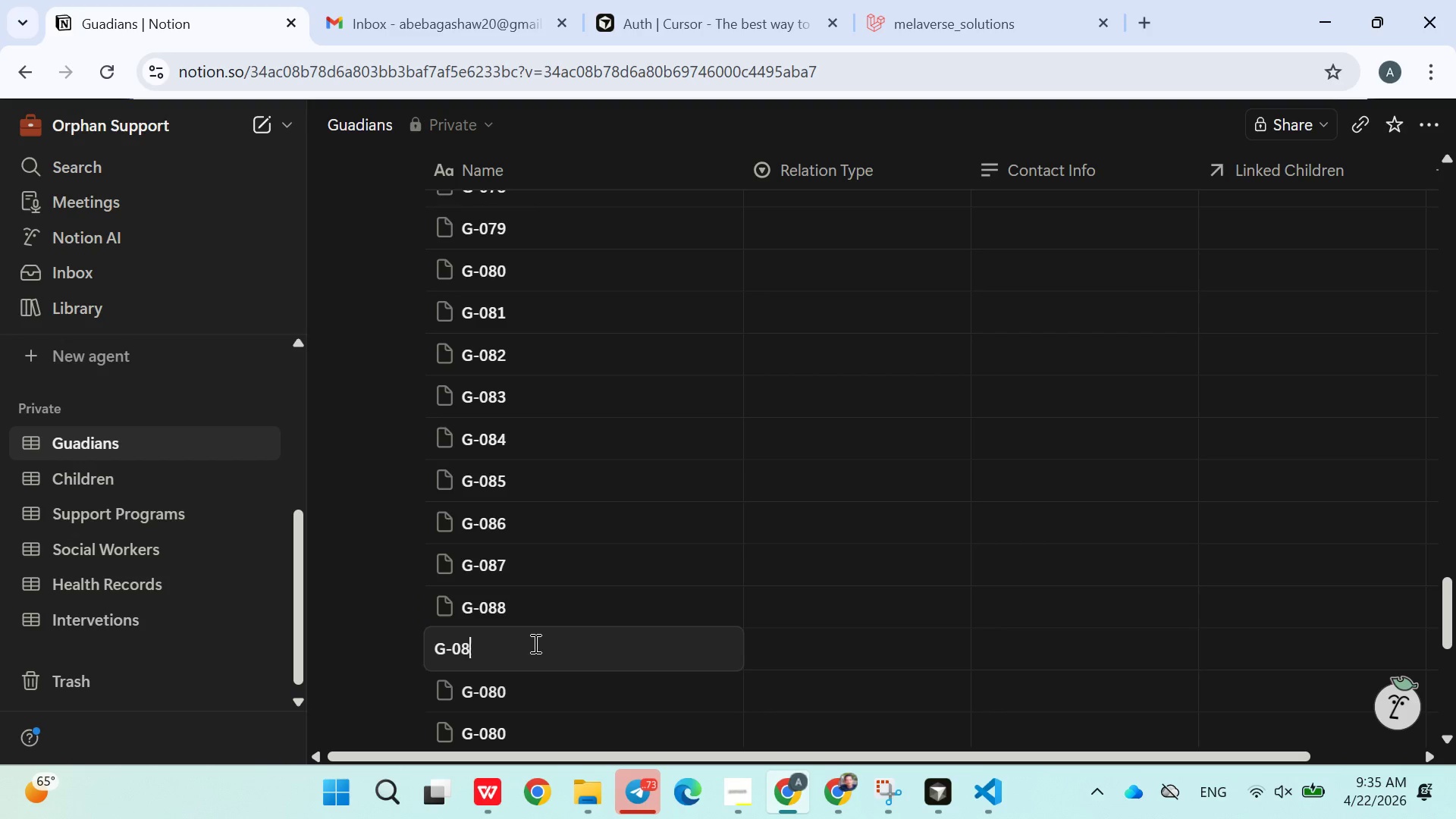 
key(Backspace)
 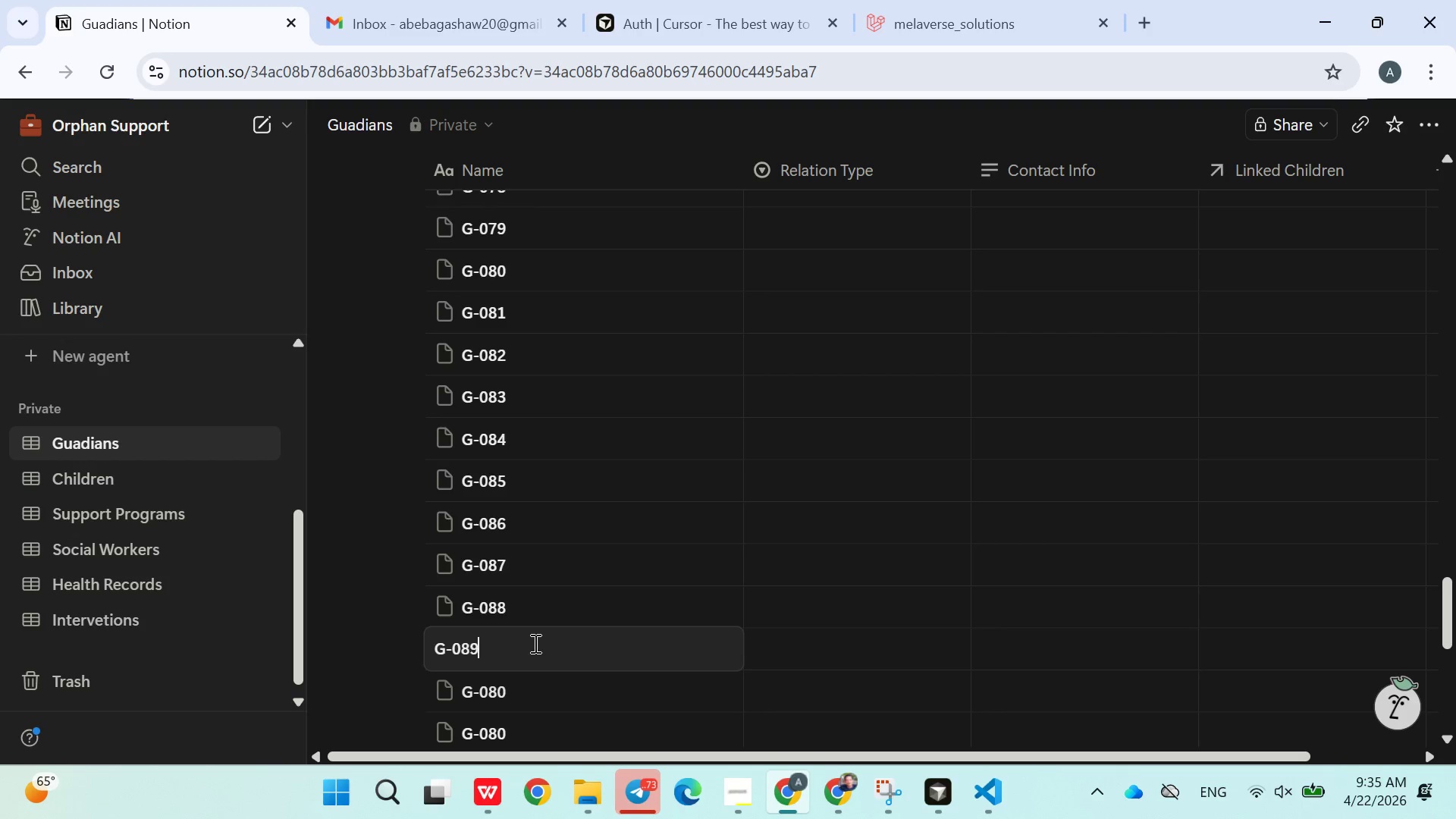 
key(9)
 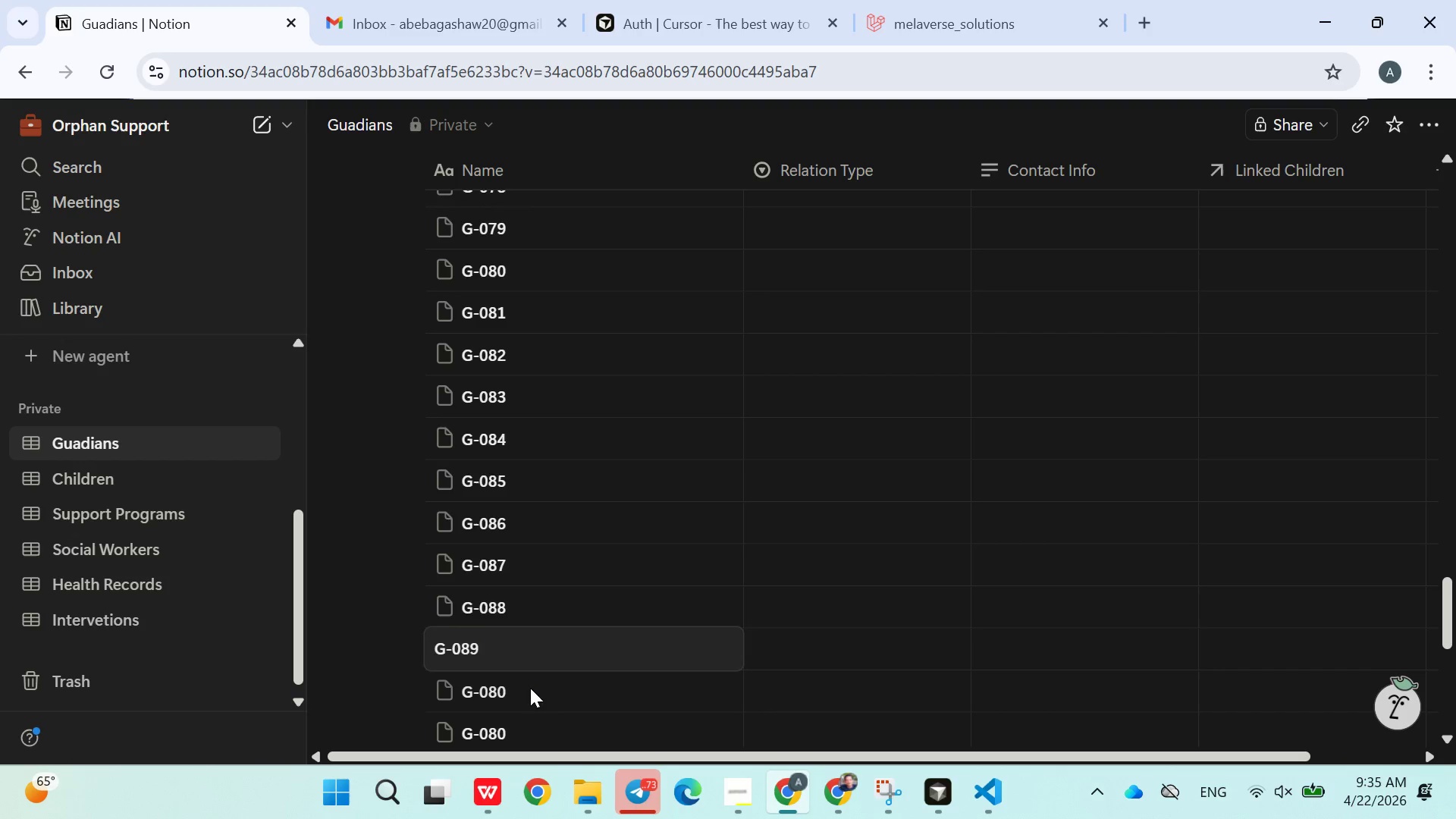 
double_click([530, 688])
 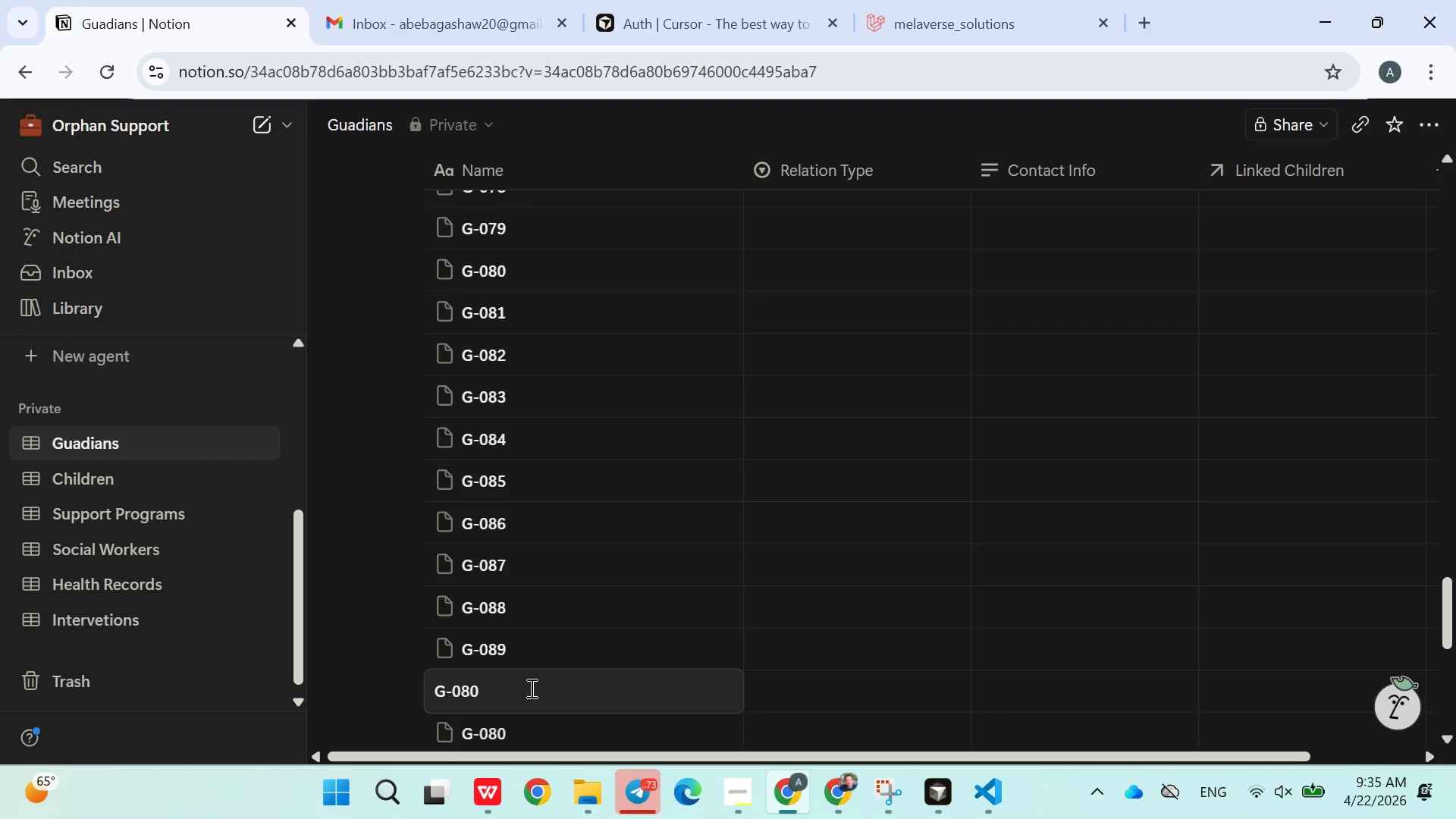 
key(Backspace)
key(Backspace)
type(90)
 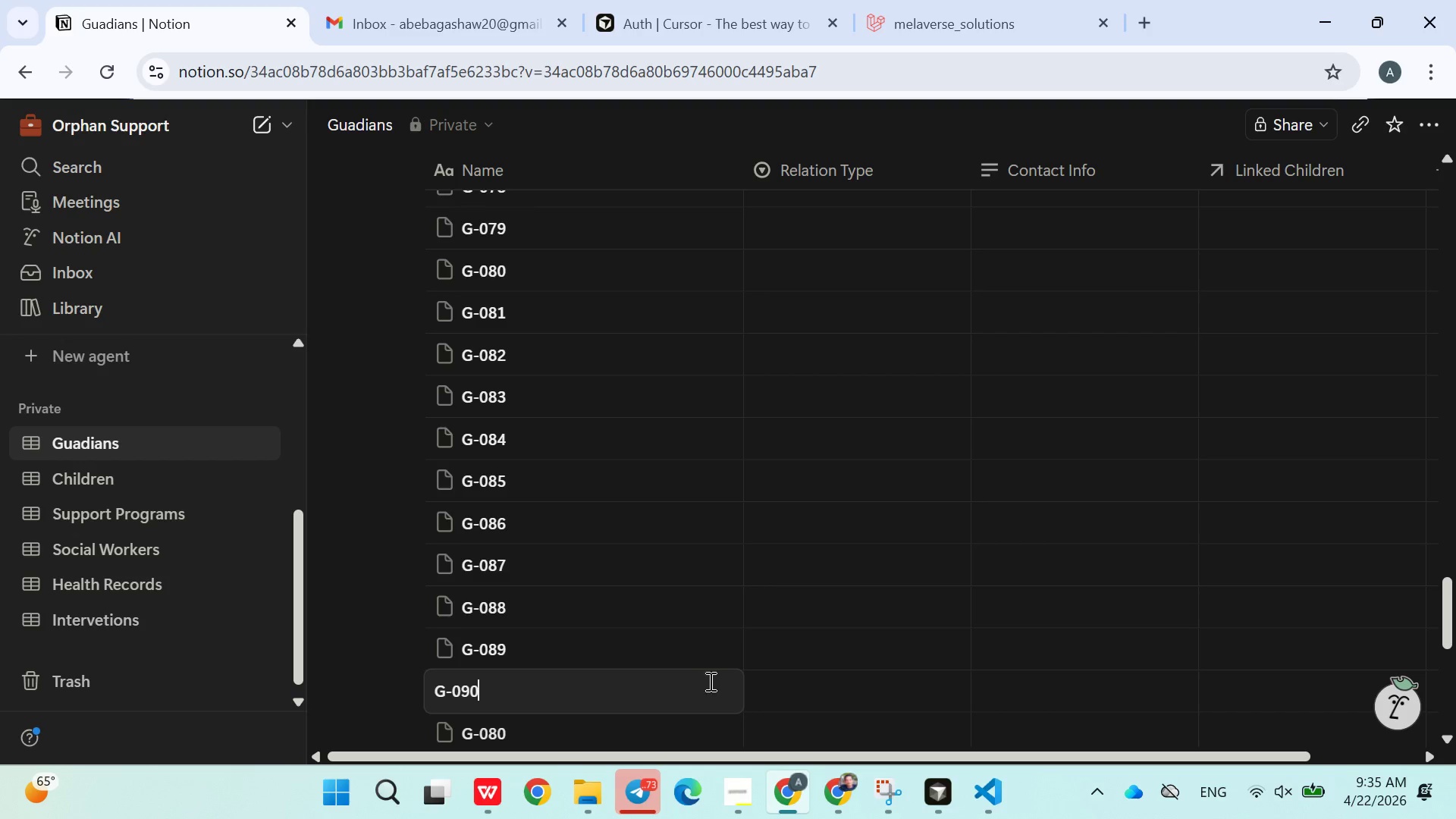 
left_click([760, 691])
 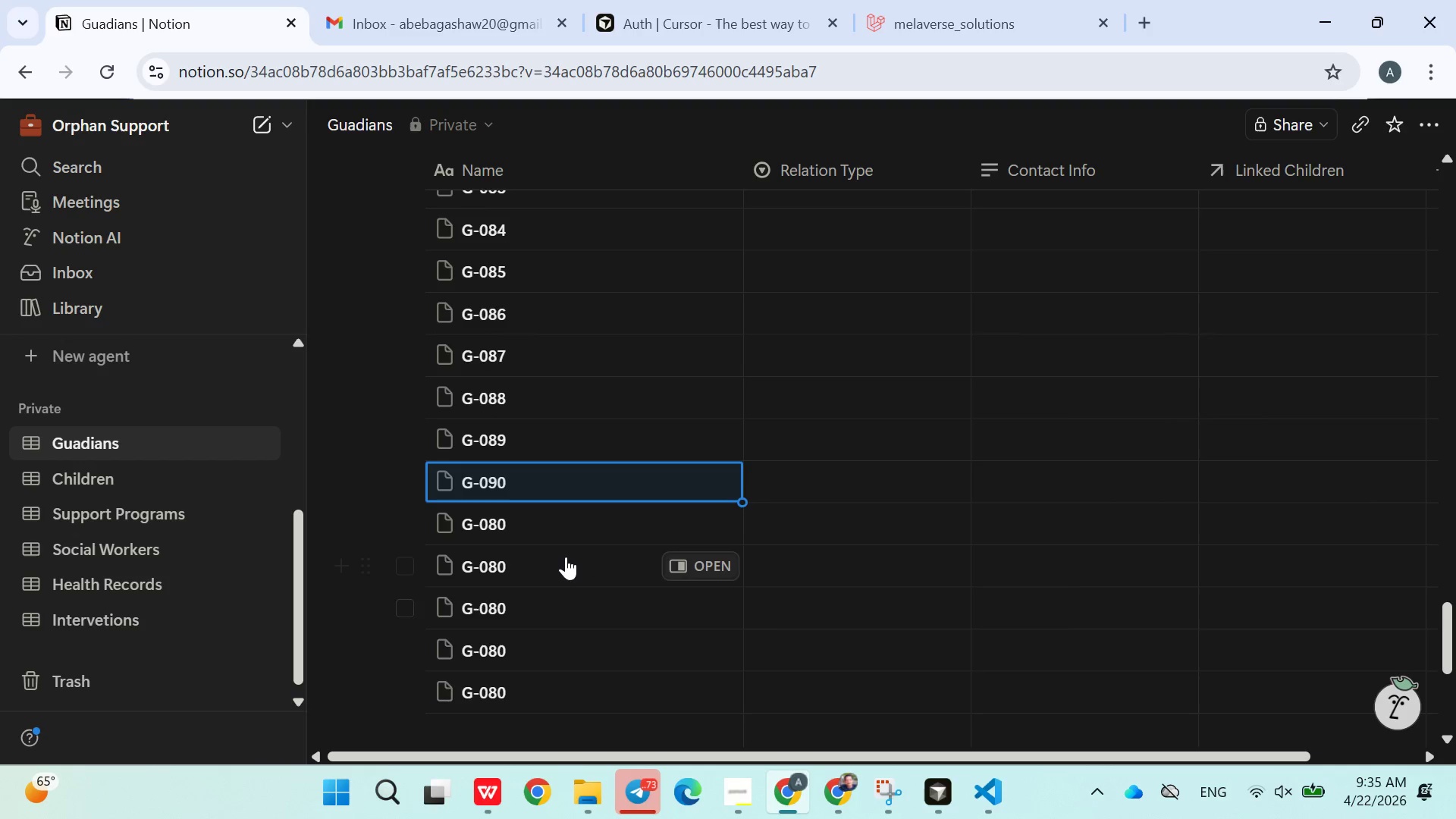 
double_click([554, 522])
 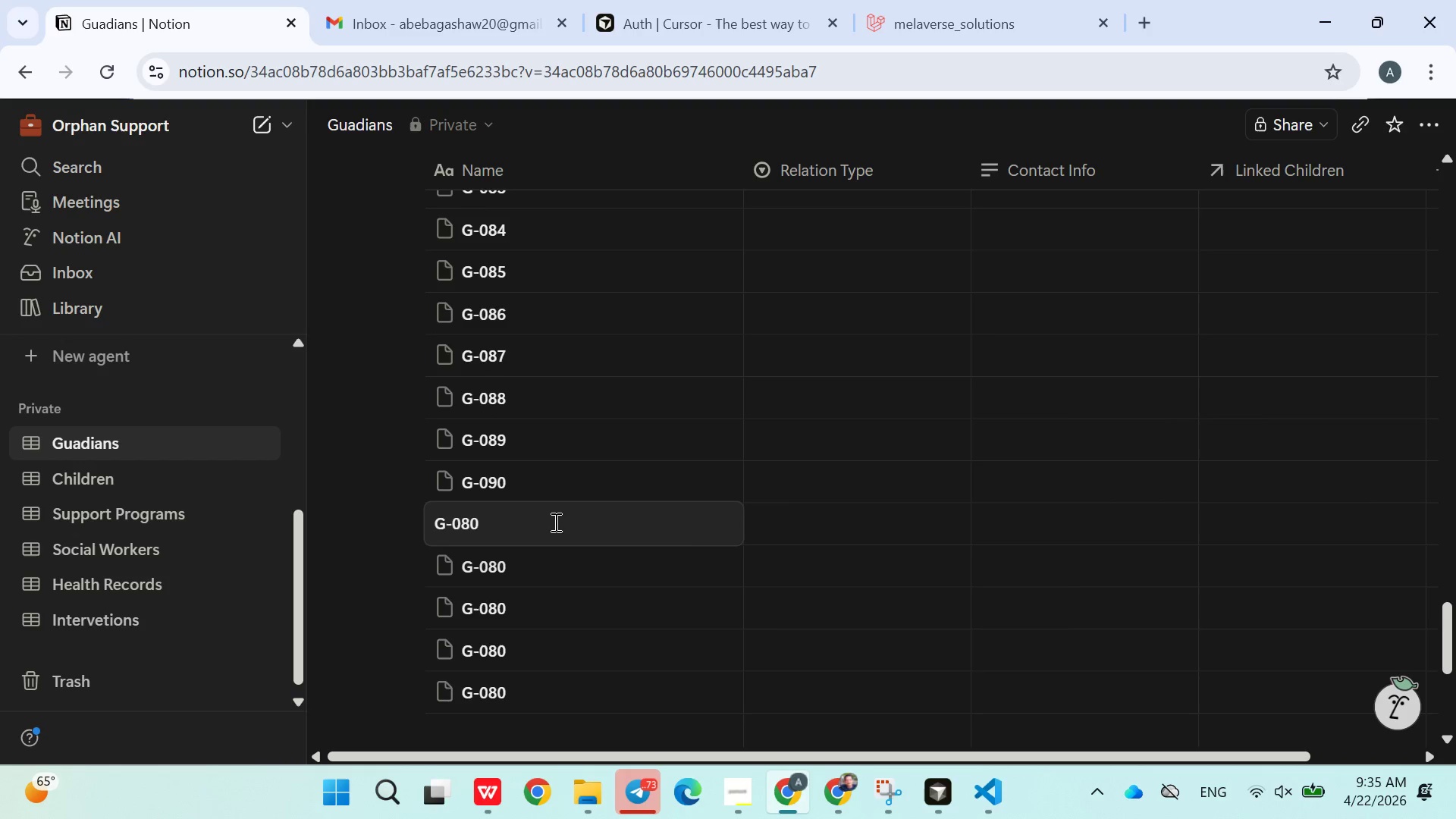 
key(Backspace)
key(Backspace)
type(91)
 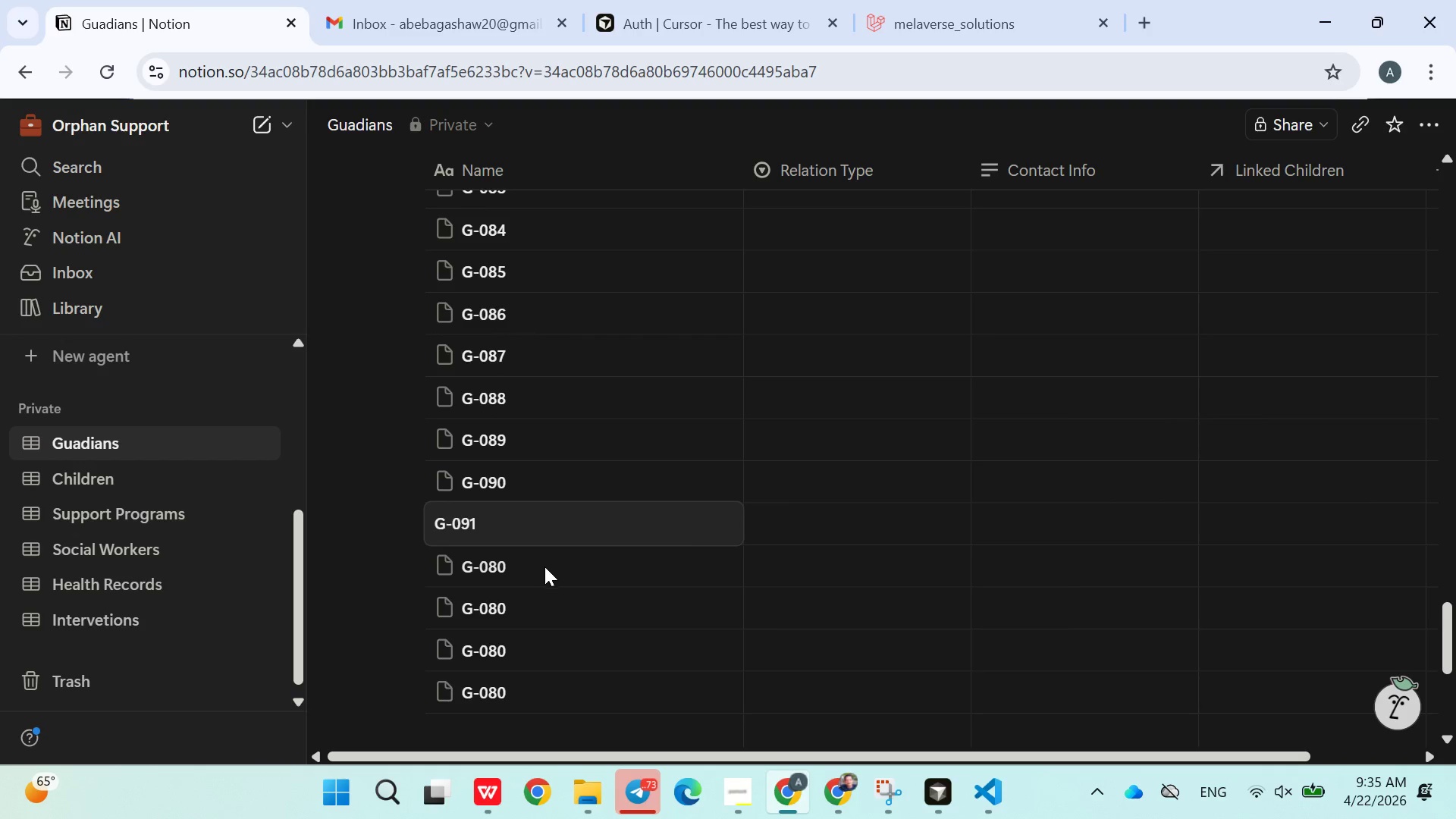 
double_click([544, 566])
 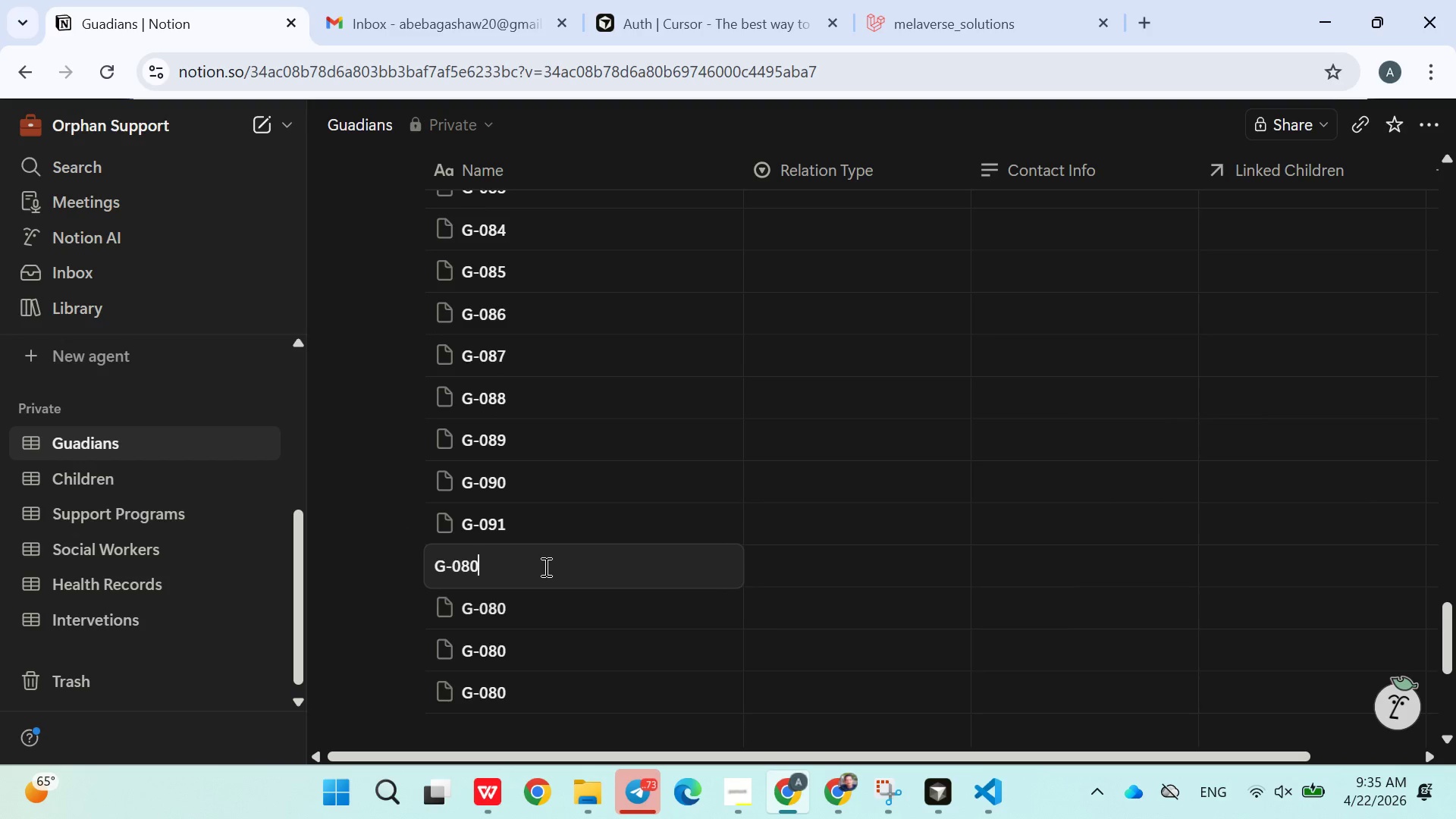 
key(Backspace)
key(Backspace)
type(91)
key(Backspace)
type(2)
 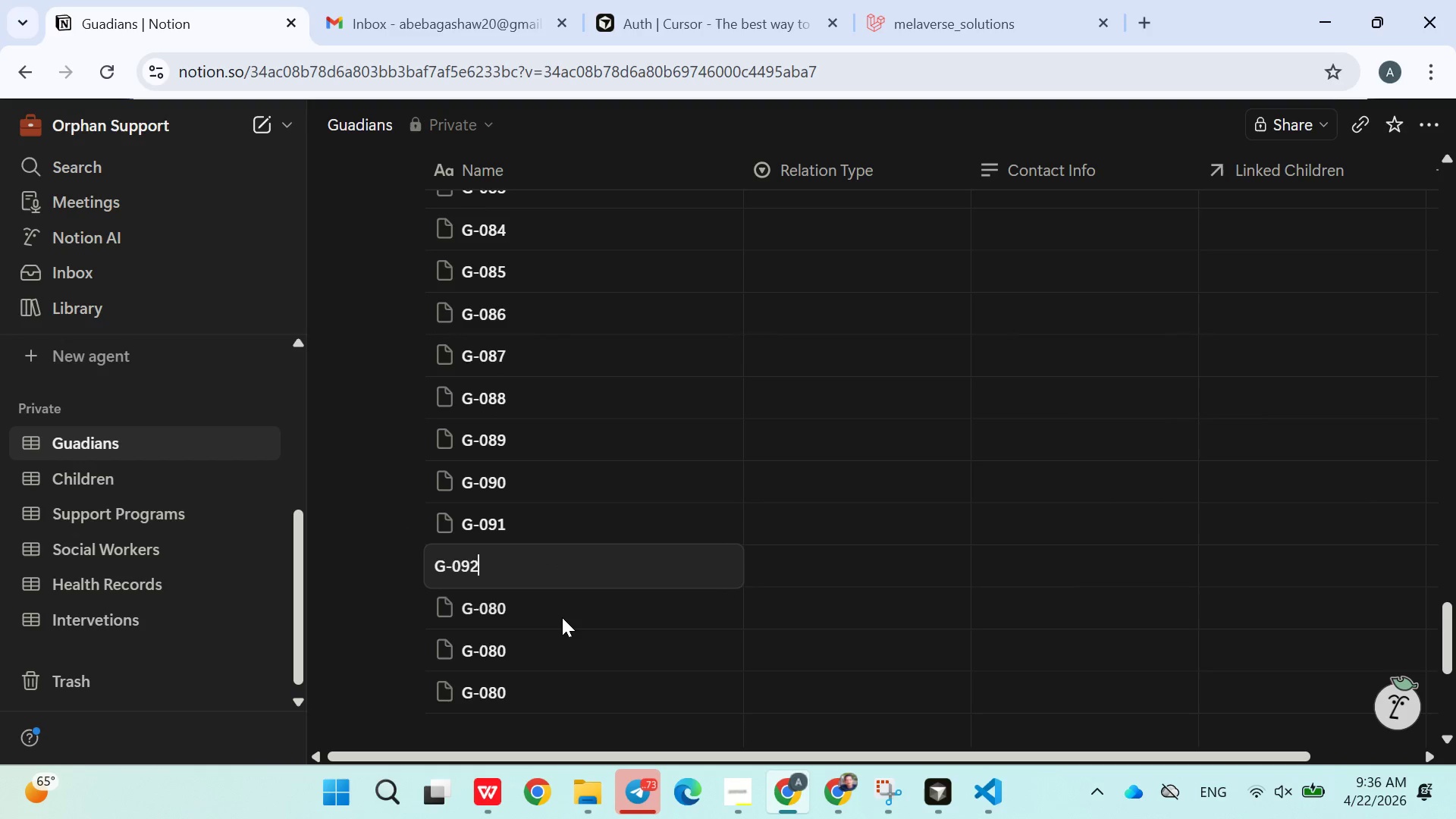 
double_click([562, 617])
 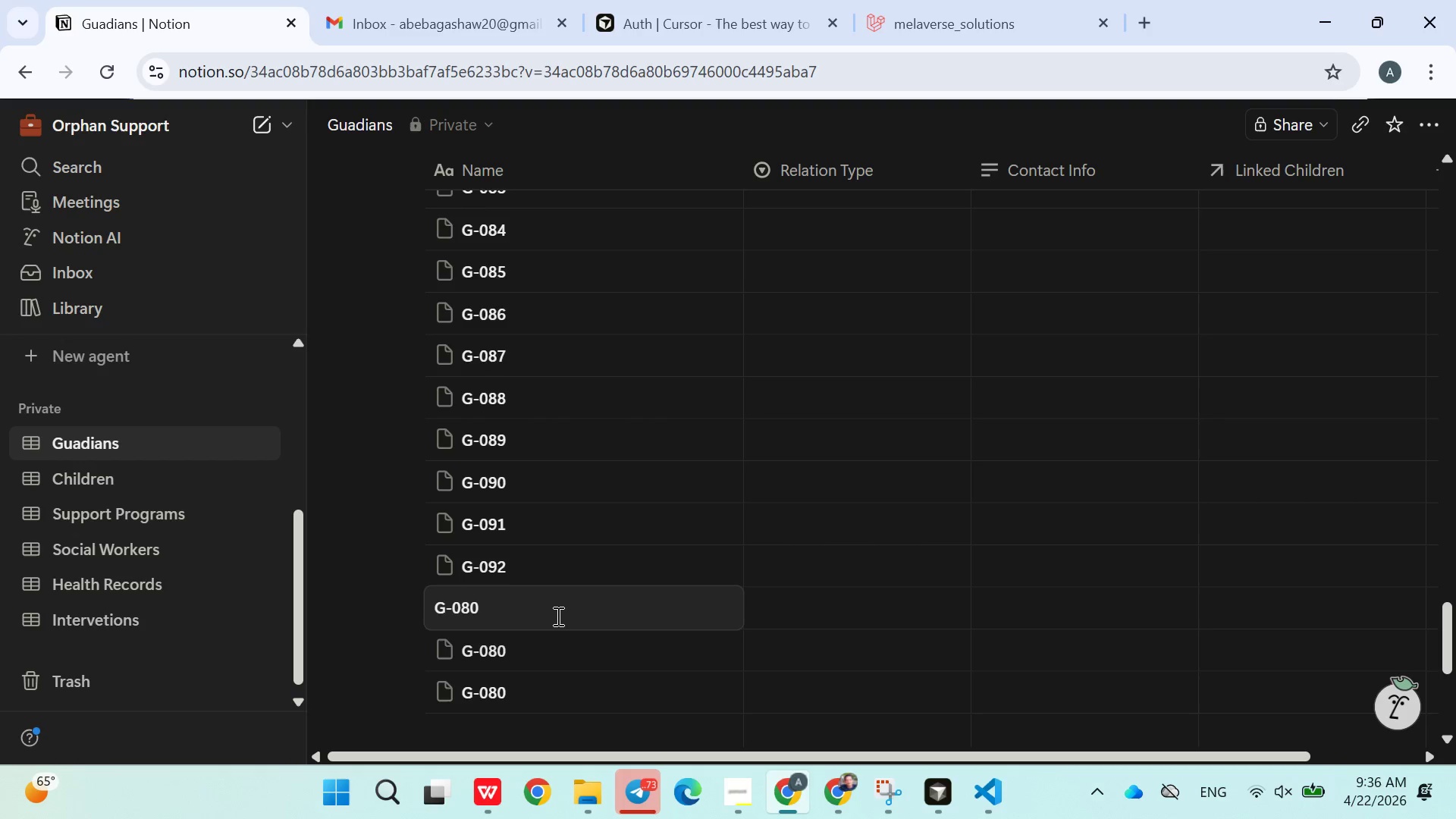 
key(Backspace)
key(Backspace)
type(93)
 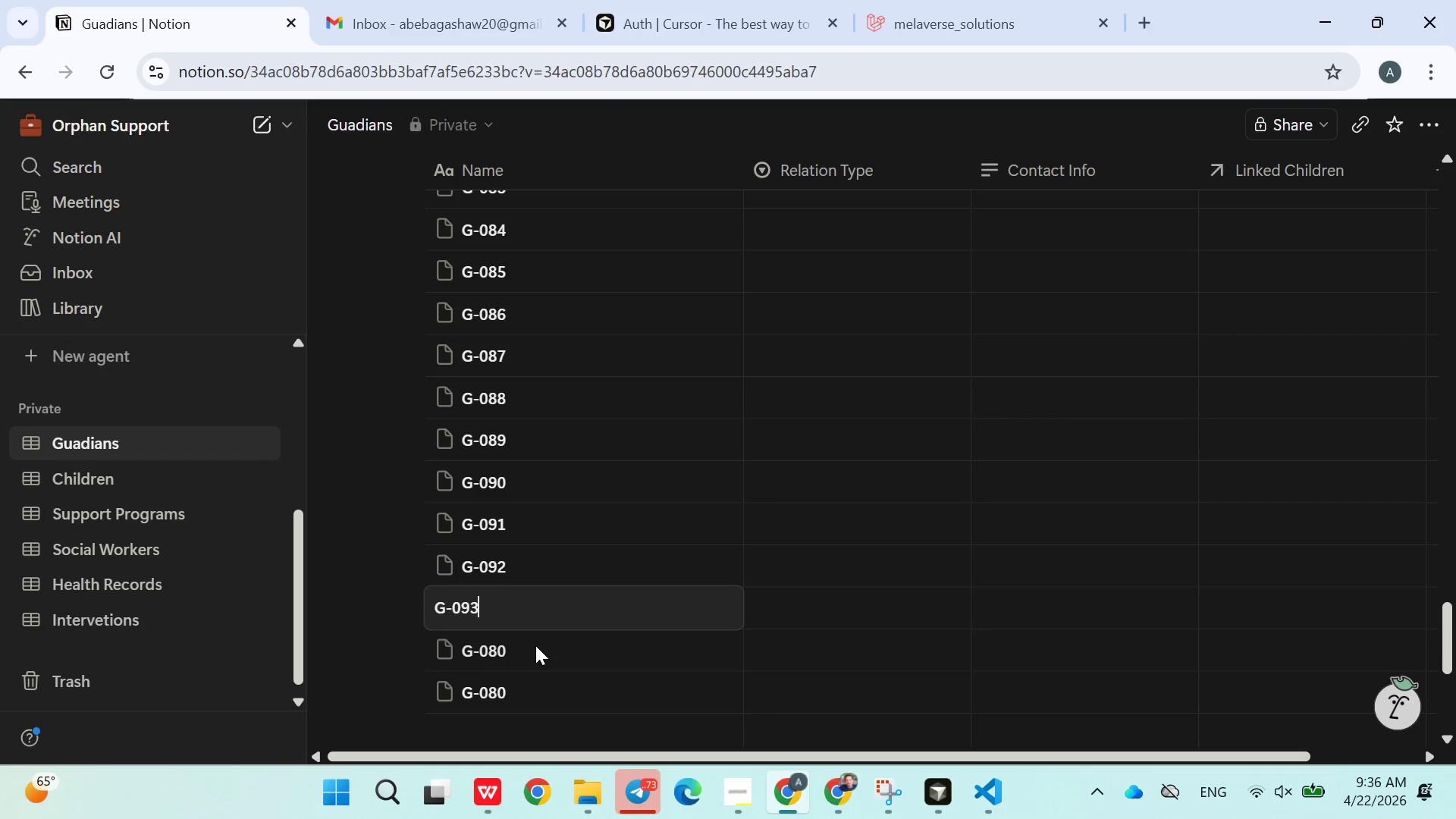 
double_click([534, 647])
 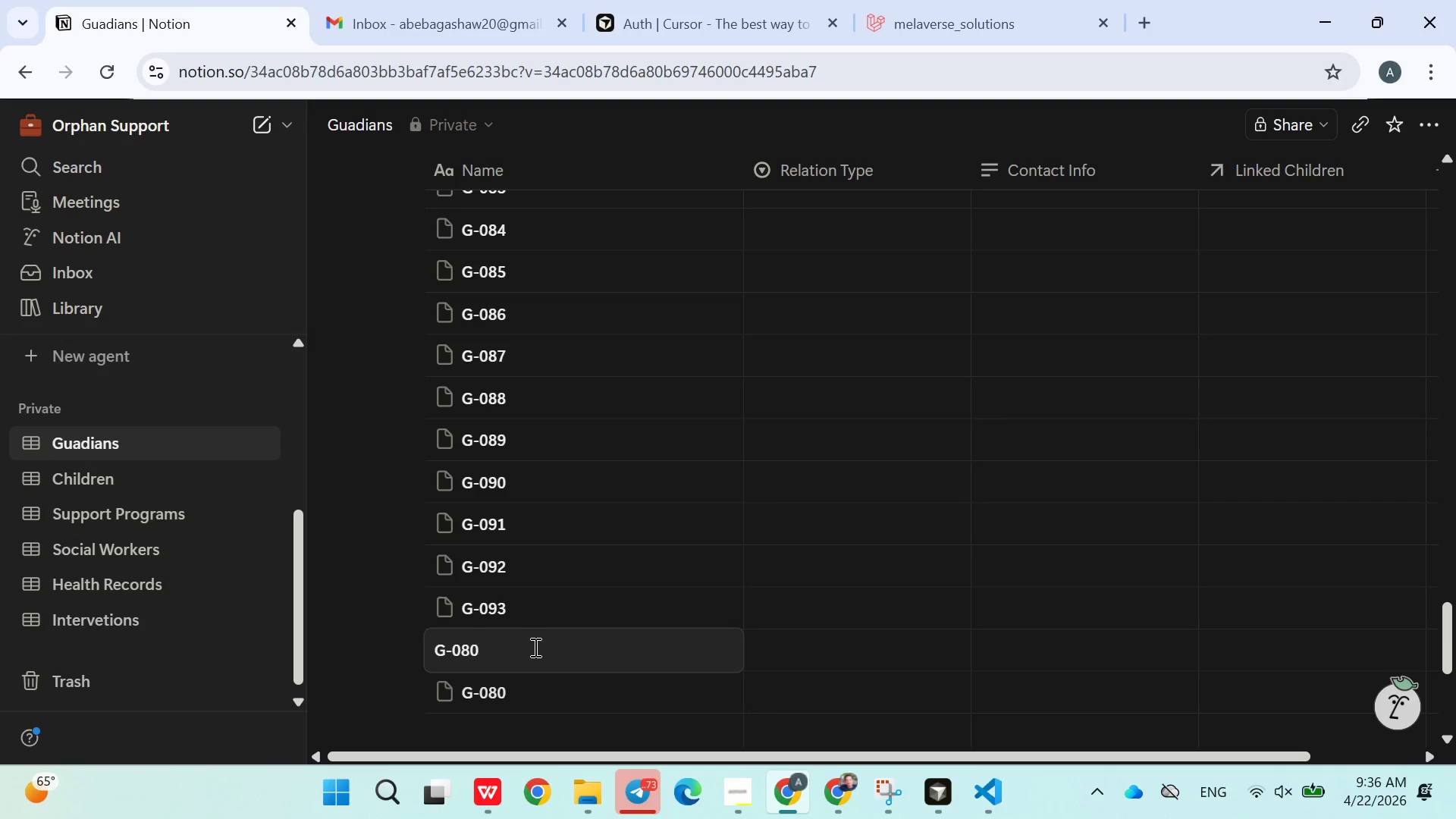 
key(Backspace)
key(Backspace)
type(94)
 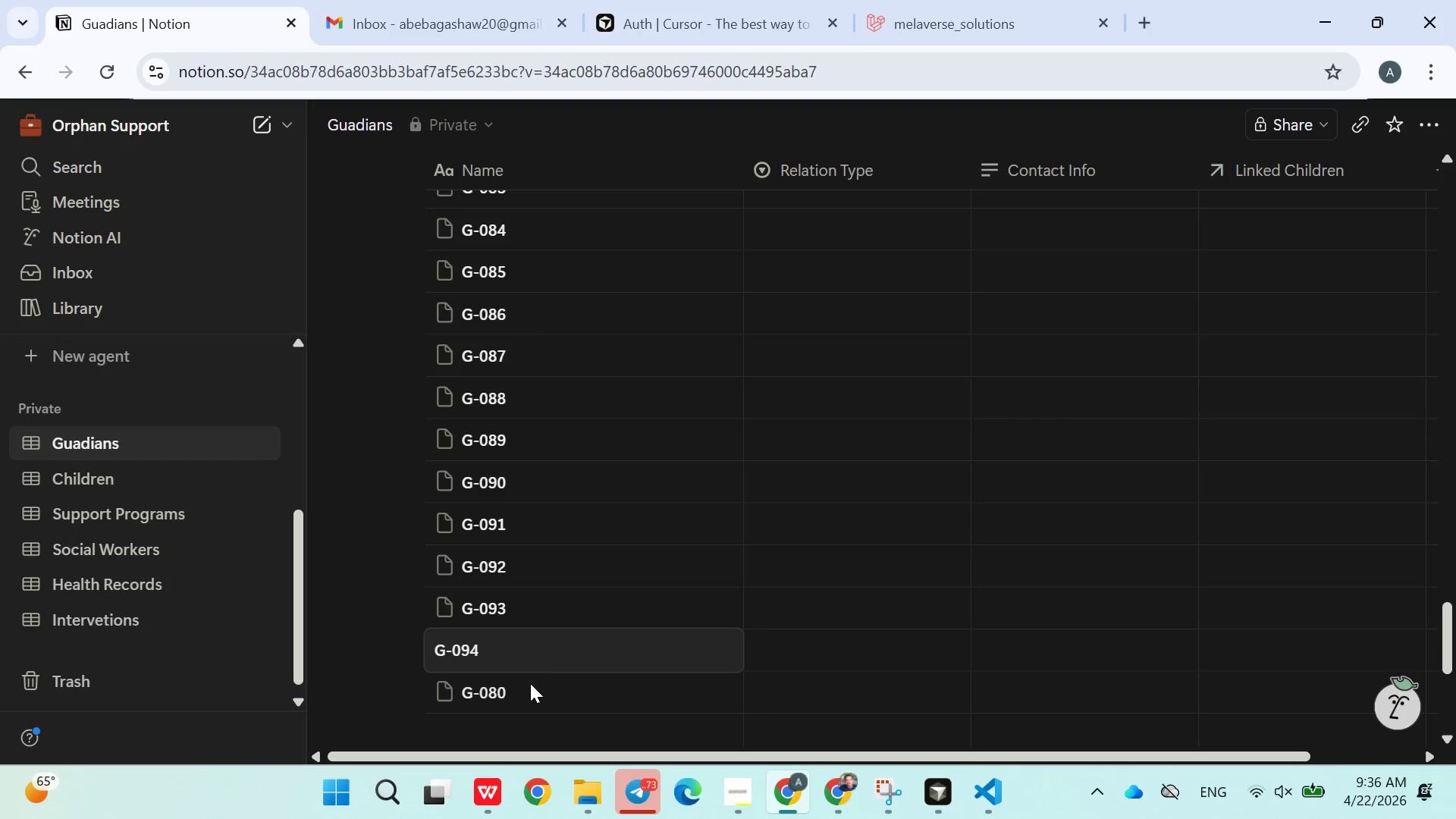 
double_click([529, 684])
 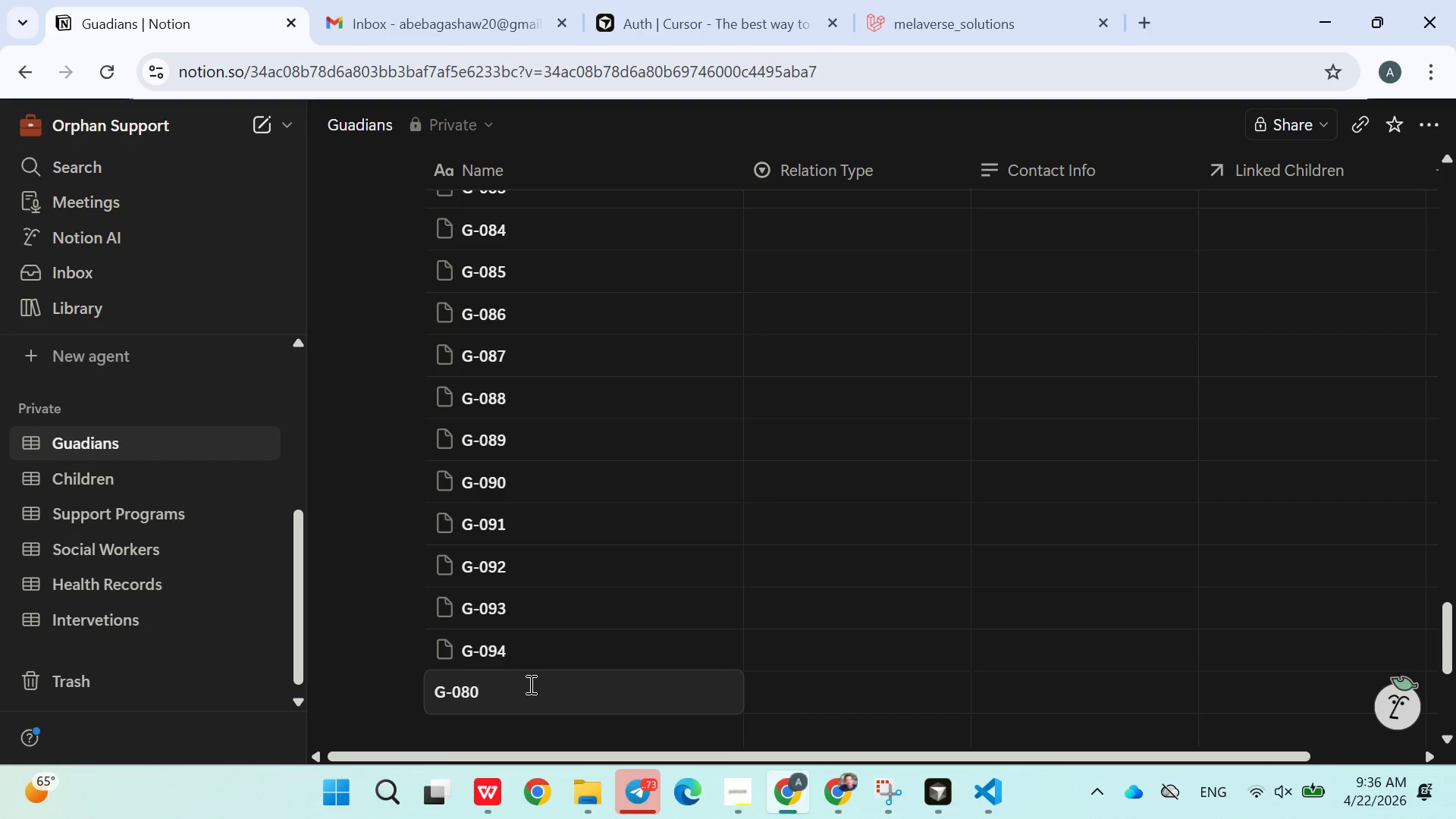 
key(Backspace)
key(Backspace)
type(95)
 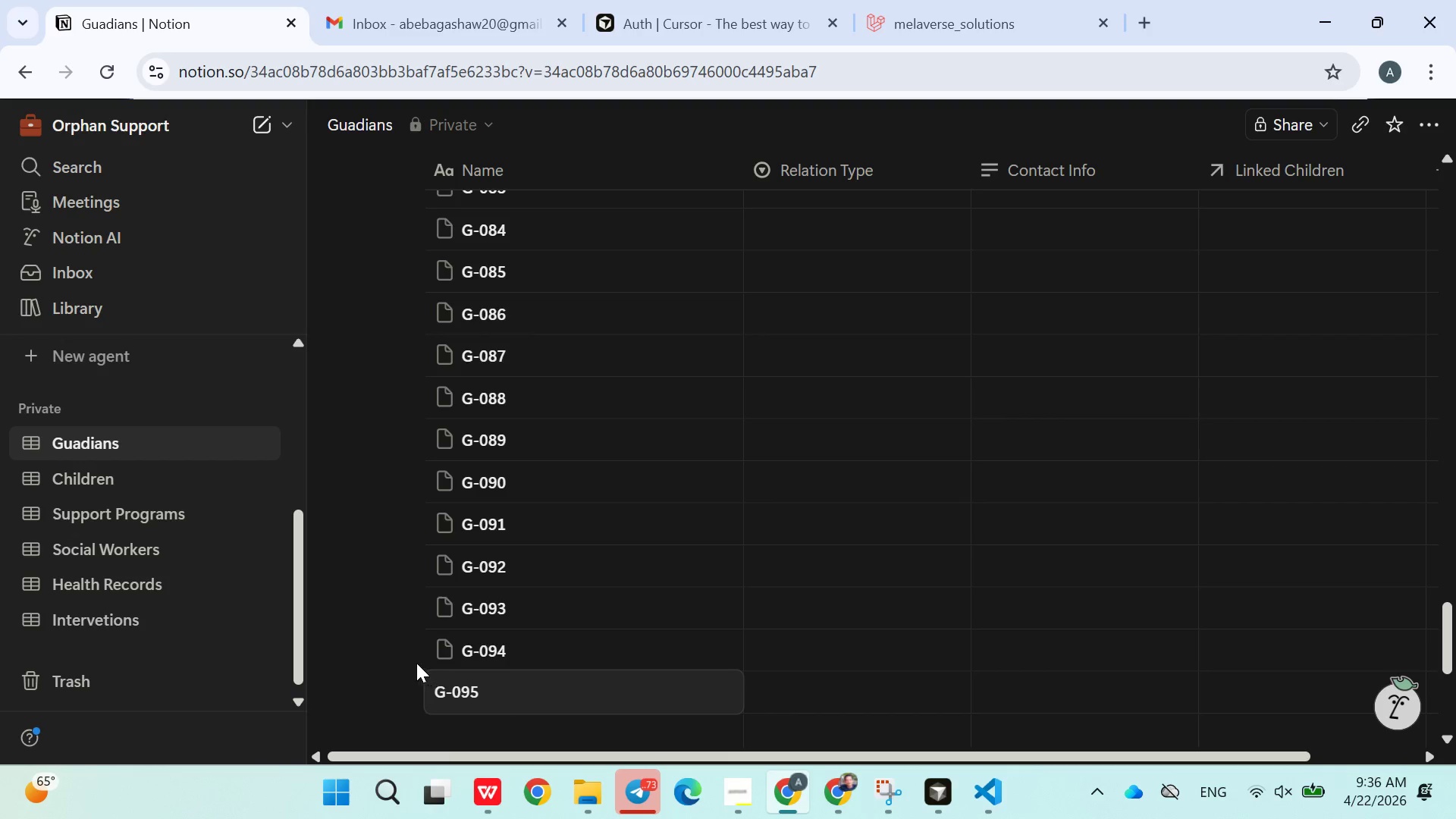 
left_click([394, 663])
 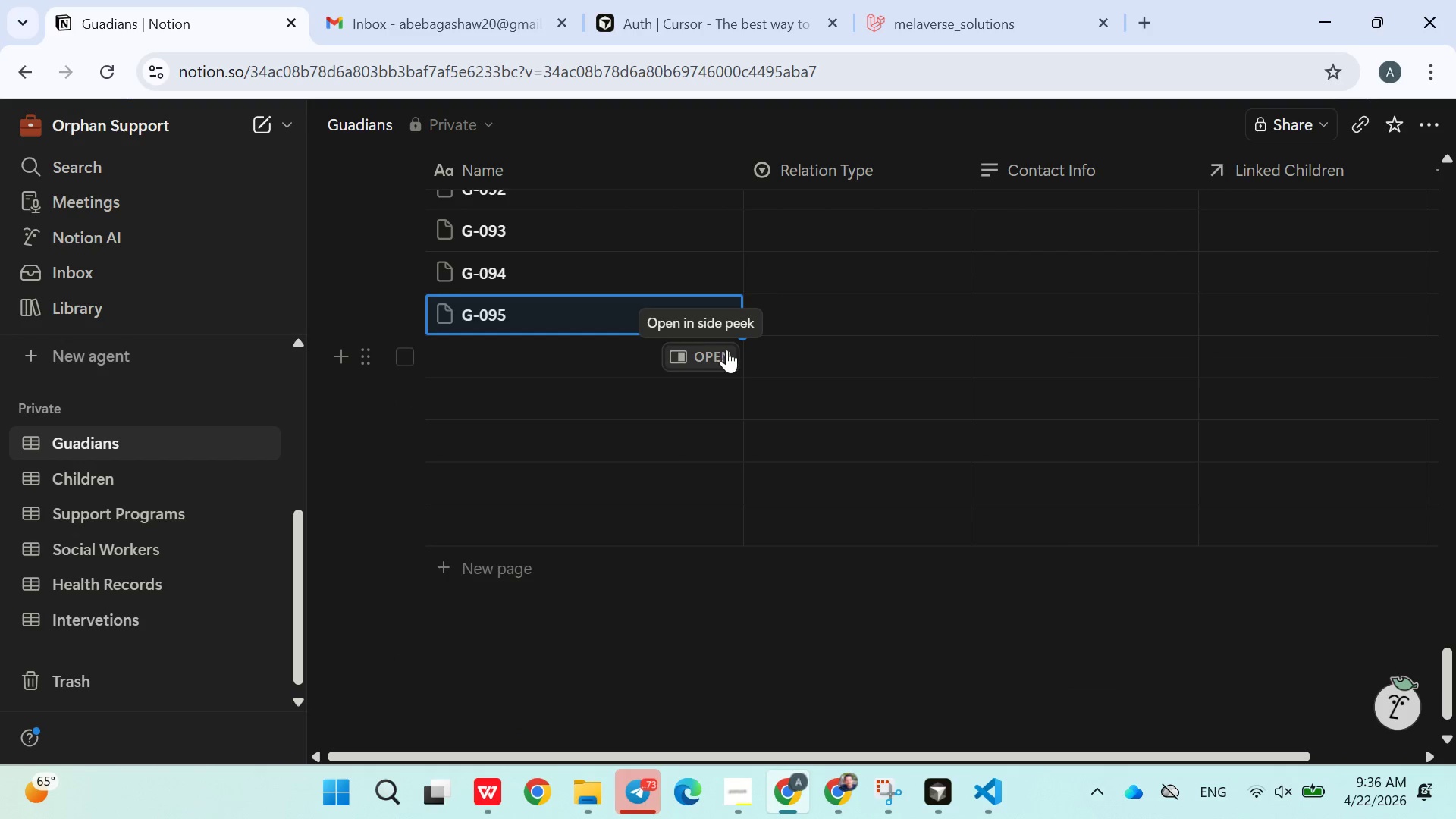 
left_click_drag(start_coordinate=[745, 337], to_coordinate=[701, 570])
 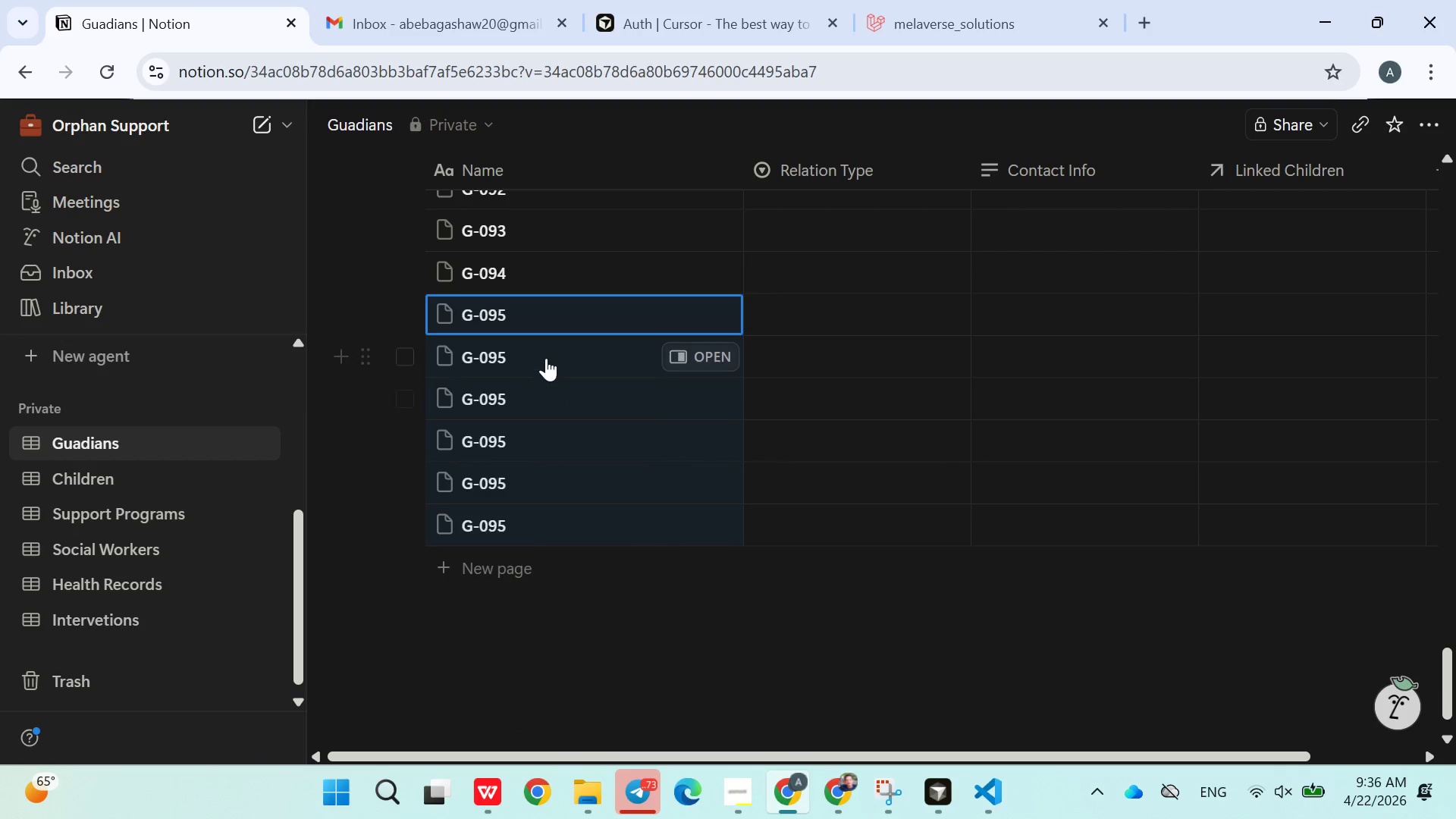 
double_click([546, 358])
 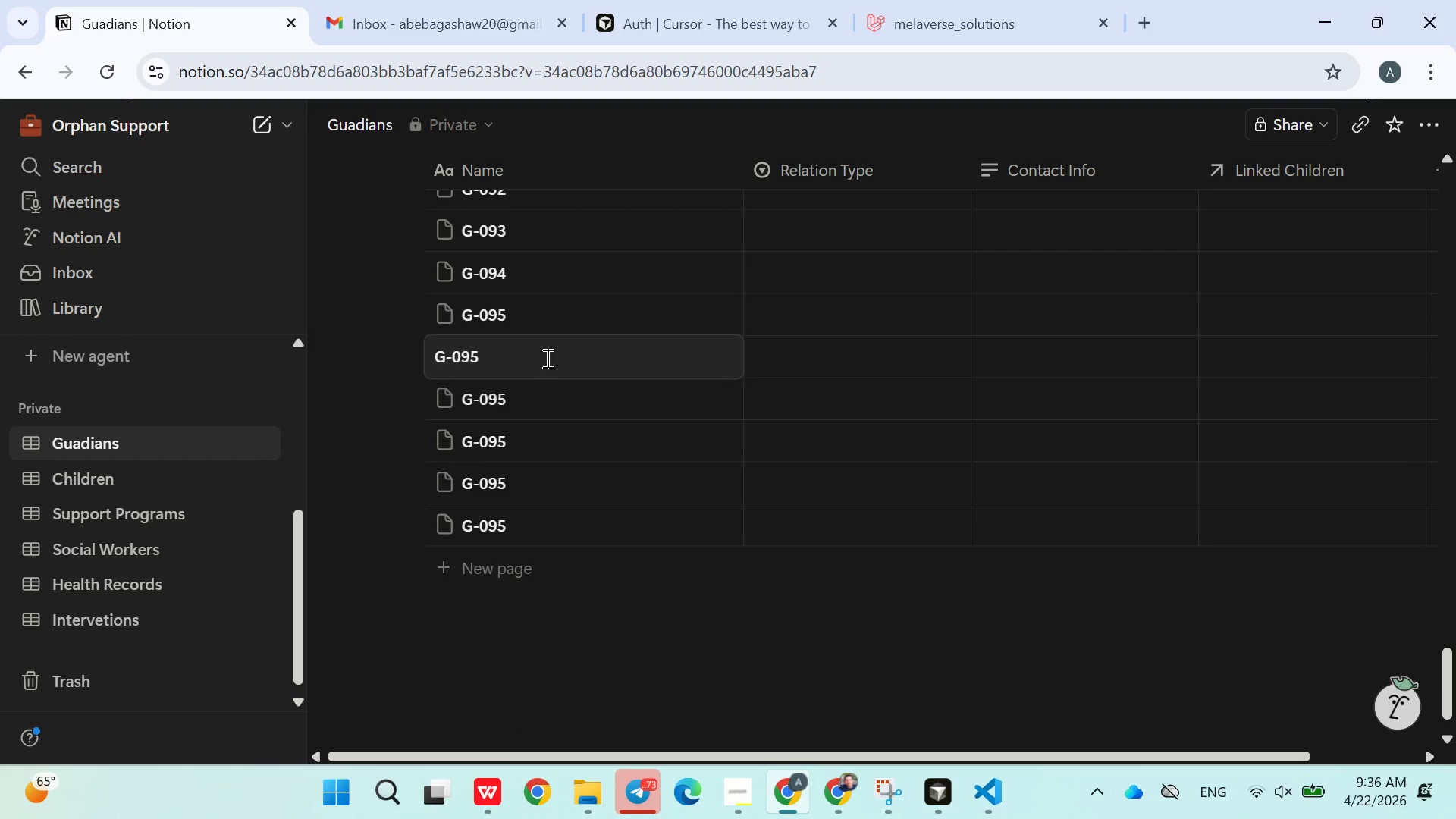 
key(Backspace)
 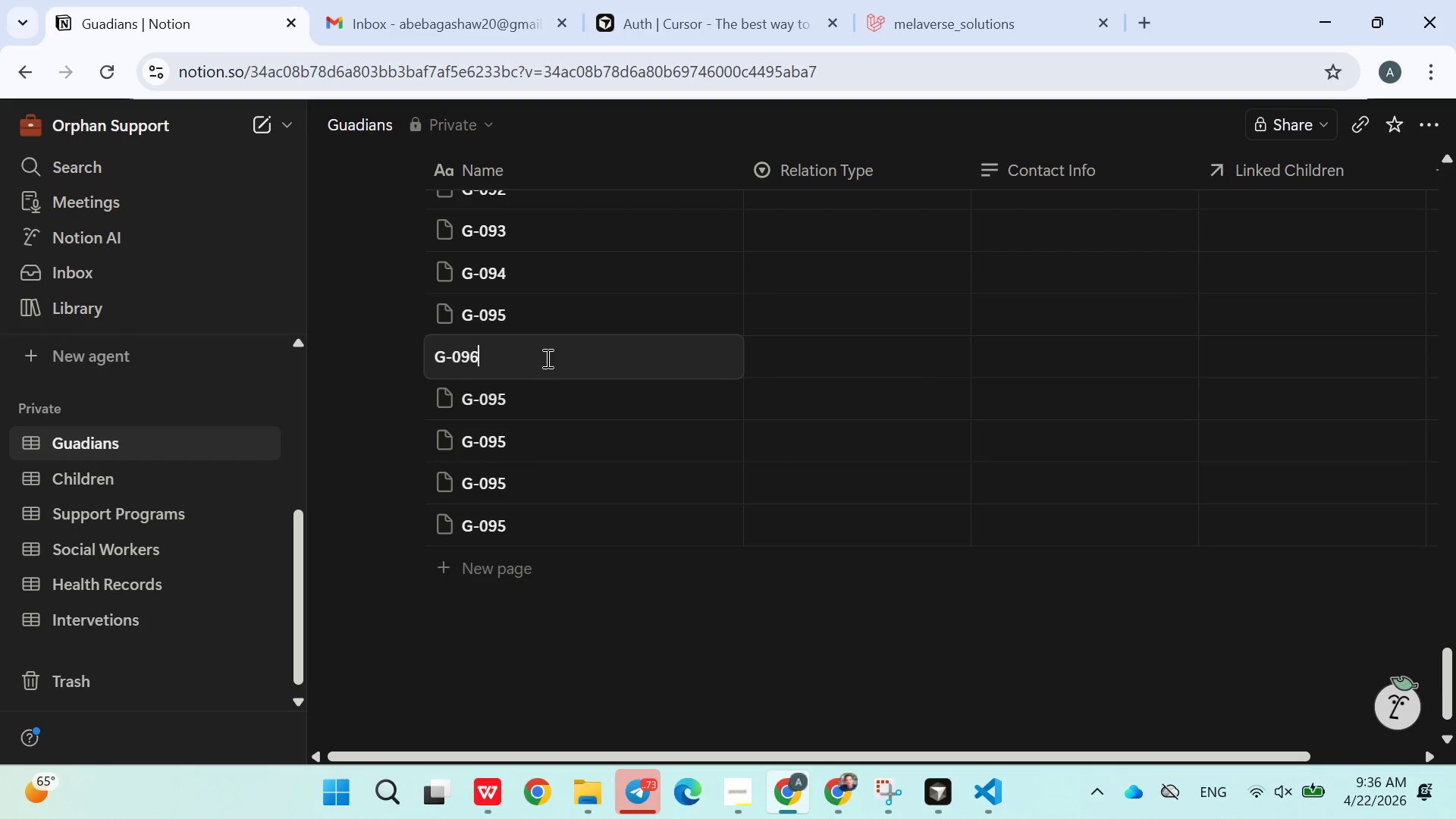 
key(6)
 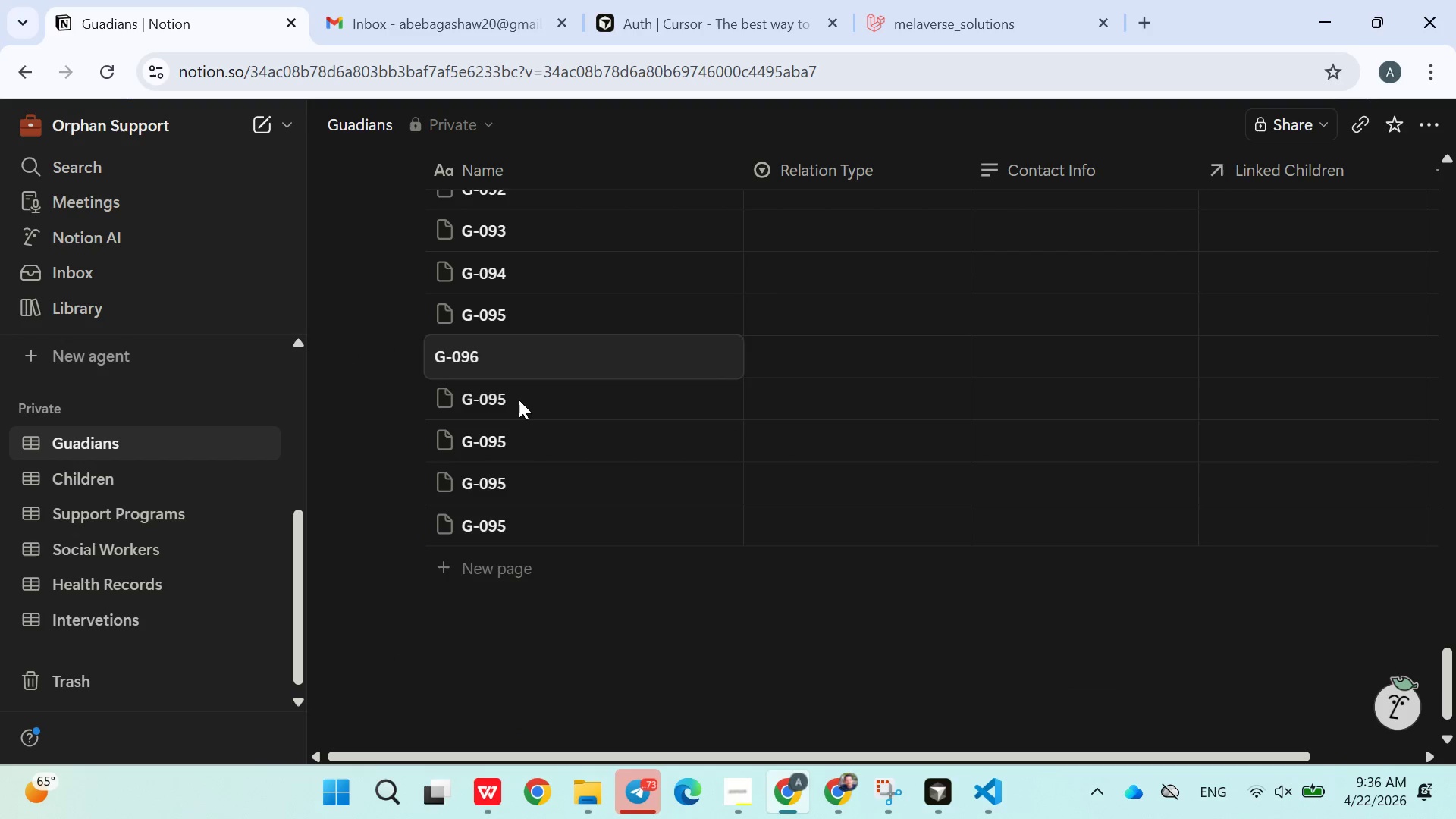 
double_click([519, 400])
 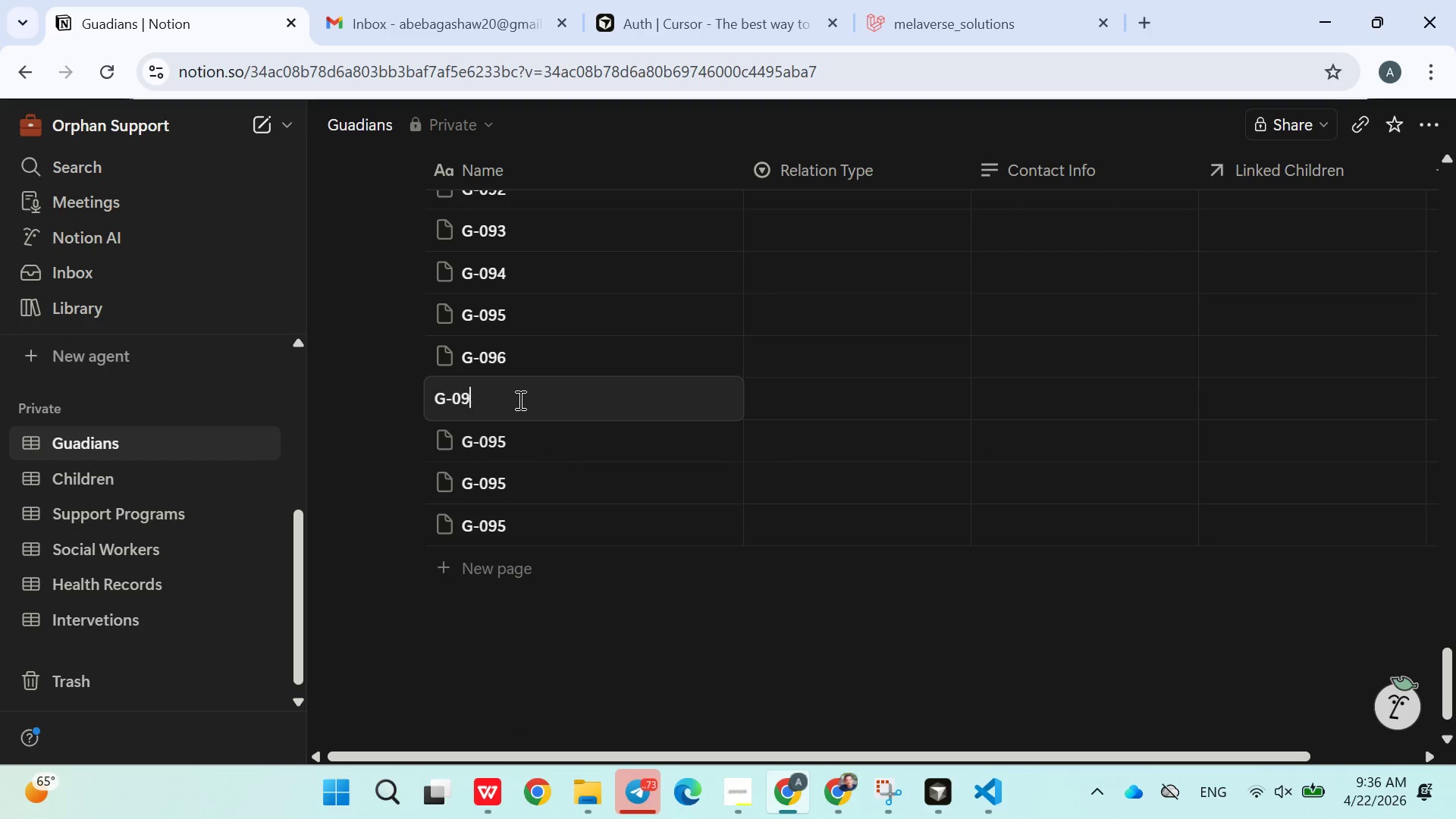 
key(Backspace)
 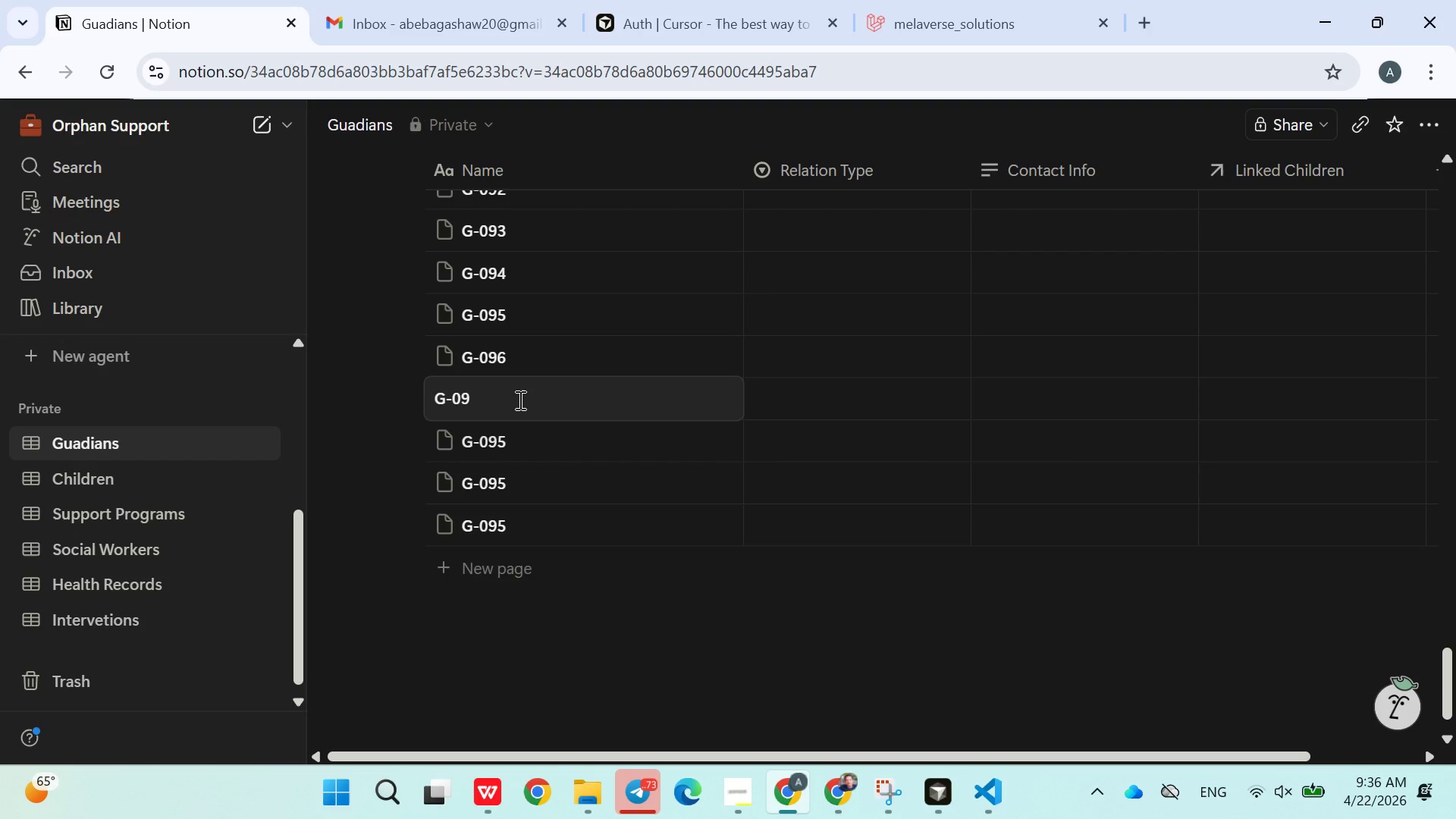 
key(7)
 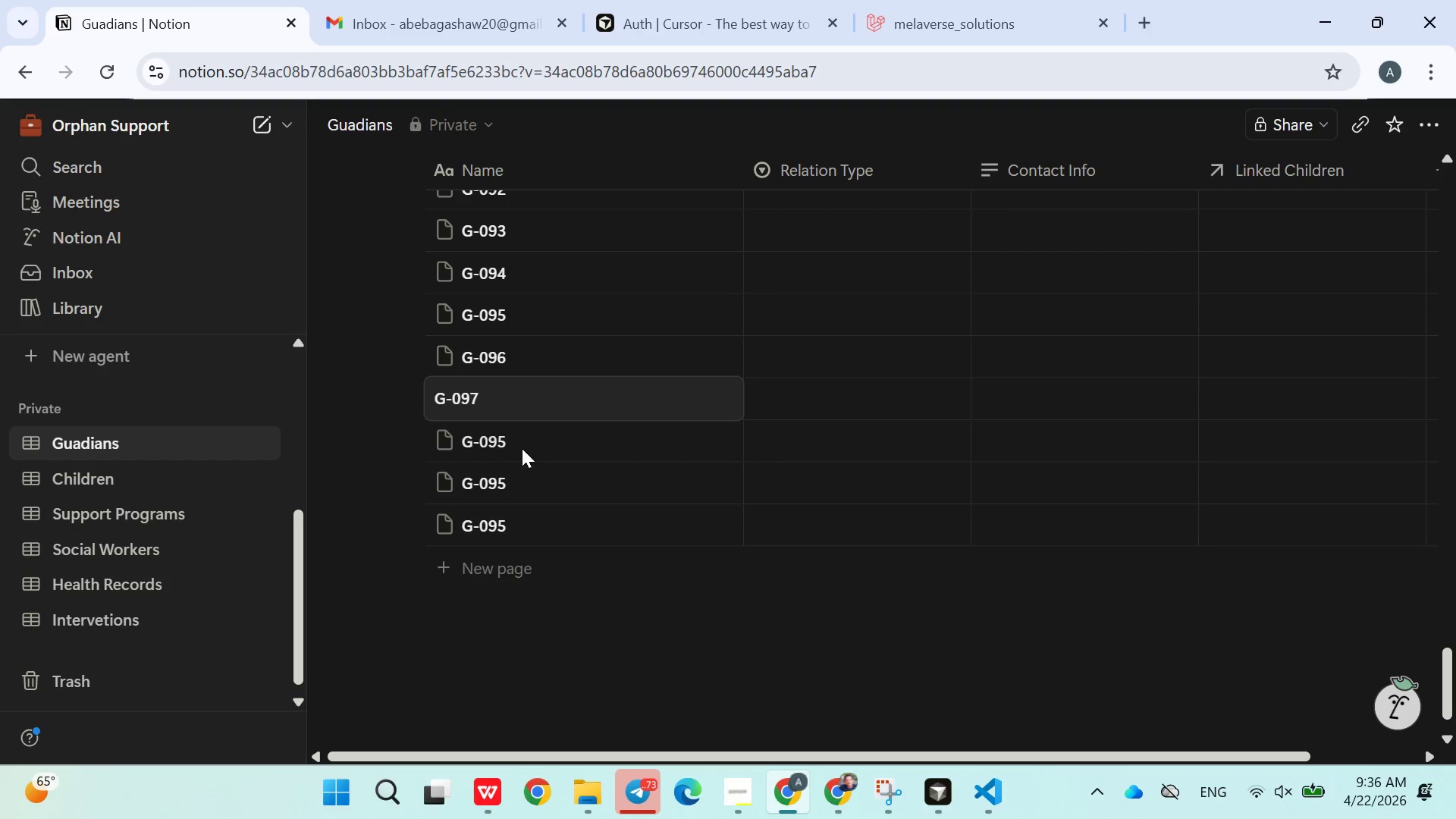 
double_click([522, 448])
 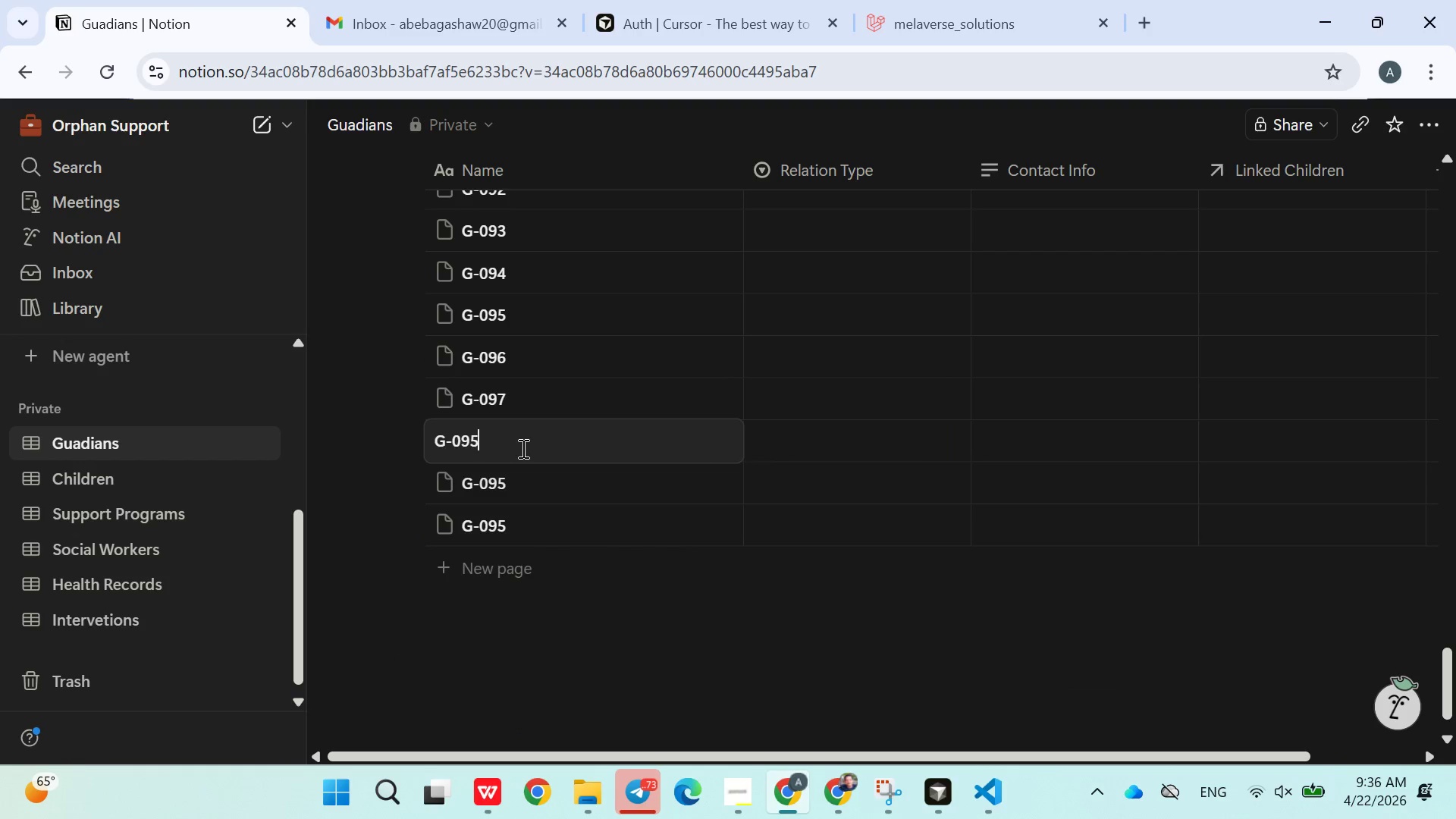 
key(Backspace)
 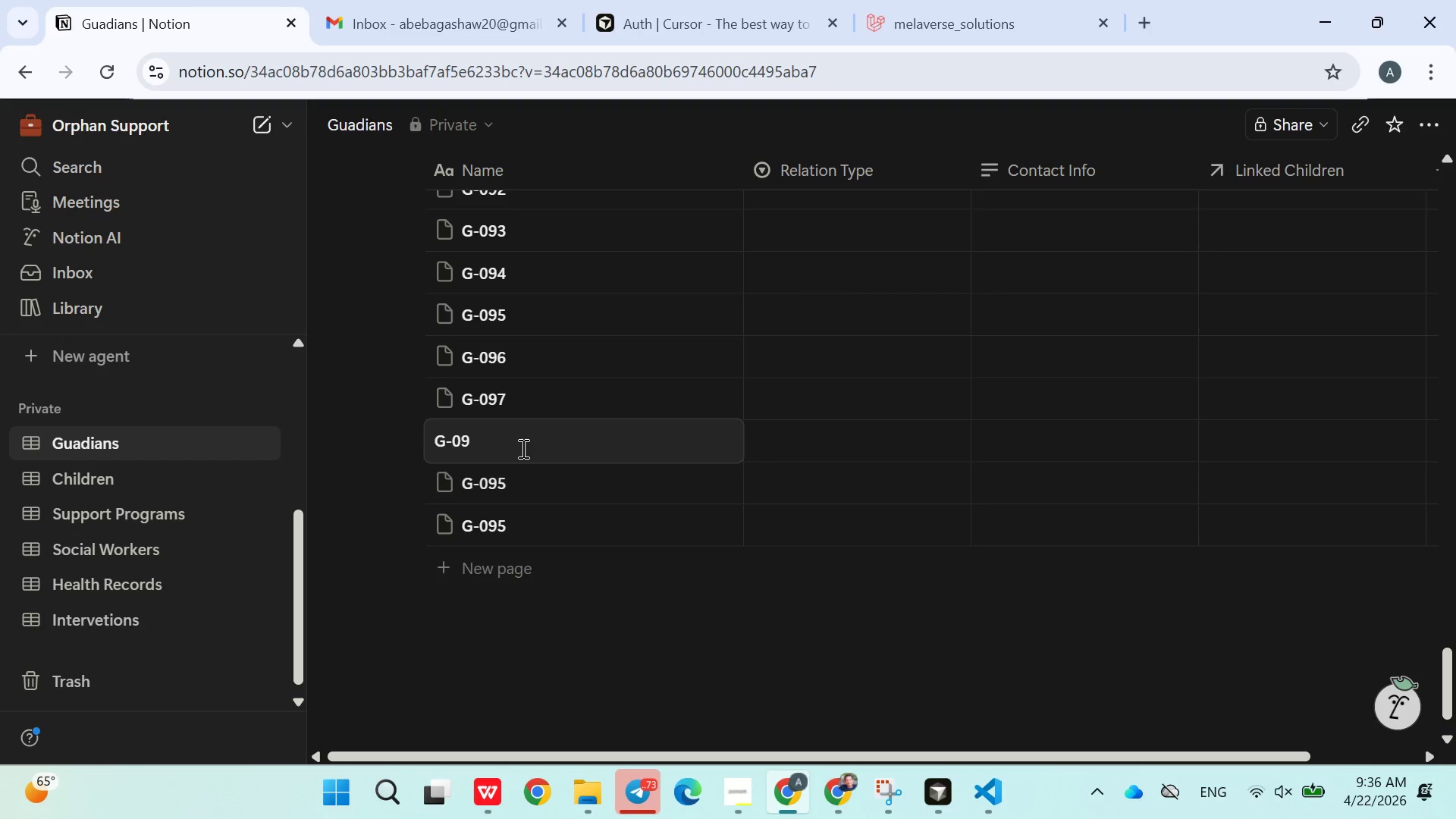 
key(8)
 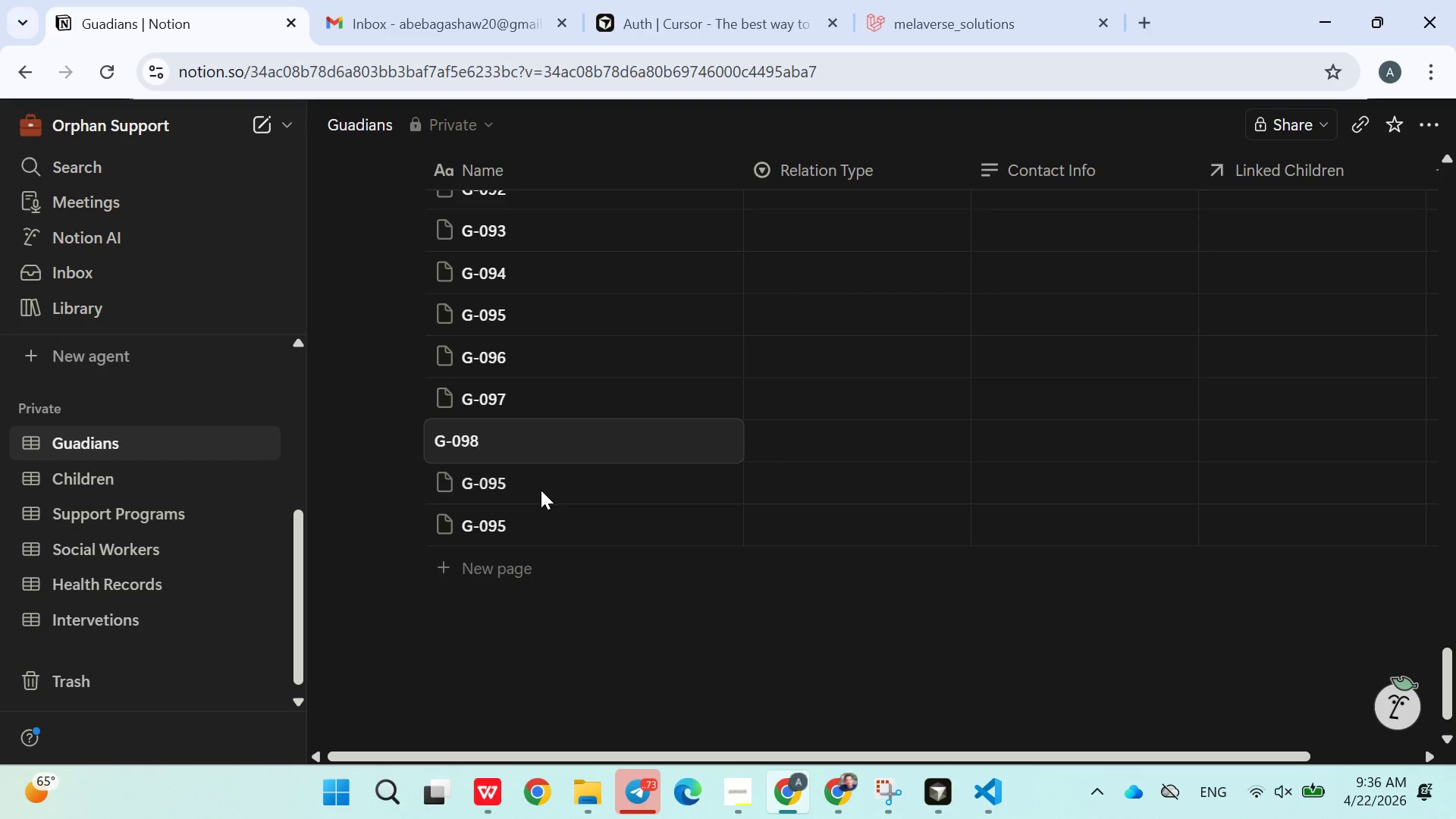 
double_click([531, 485])
 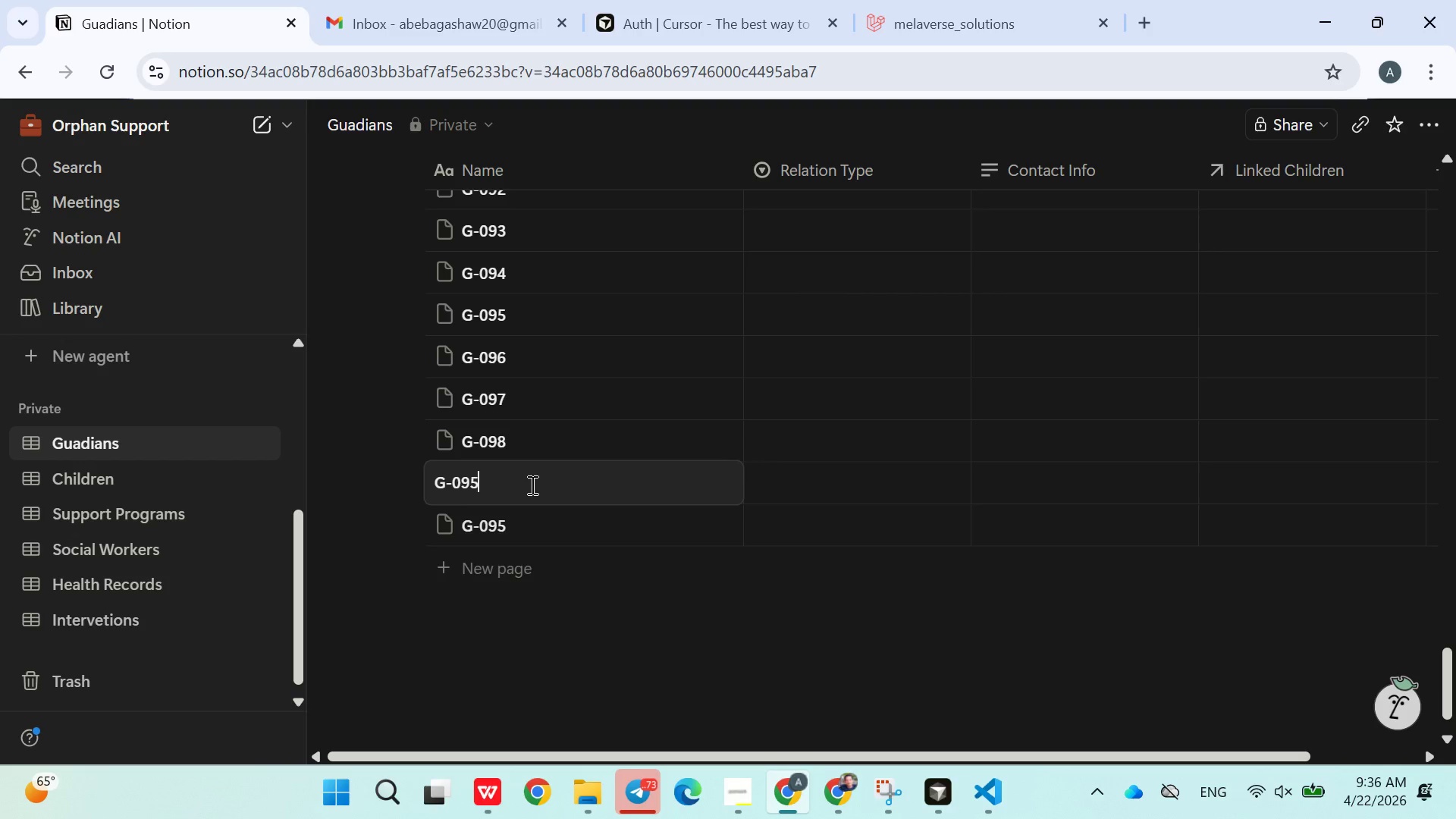 
key(Backspace)
 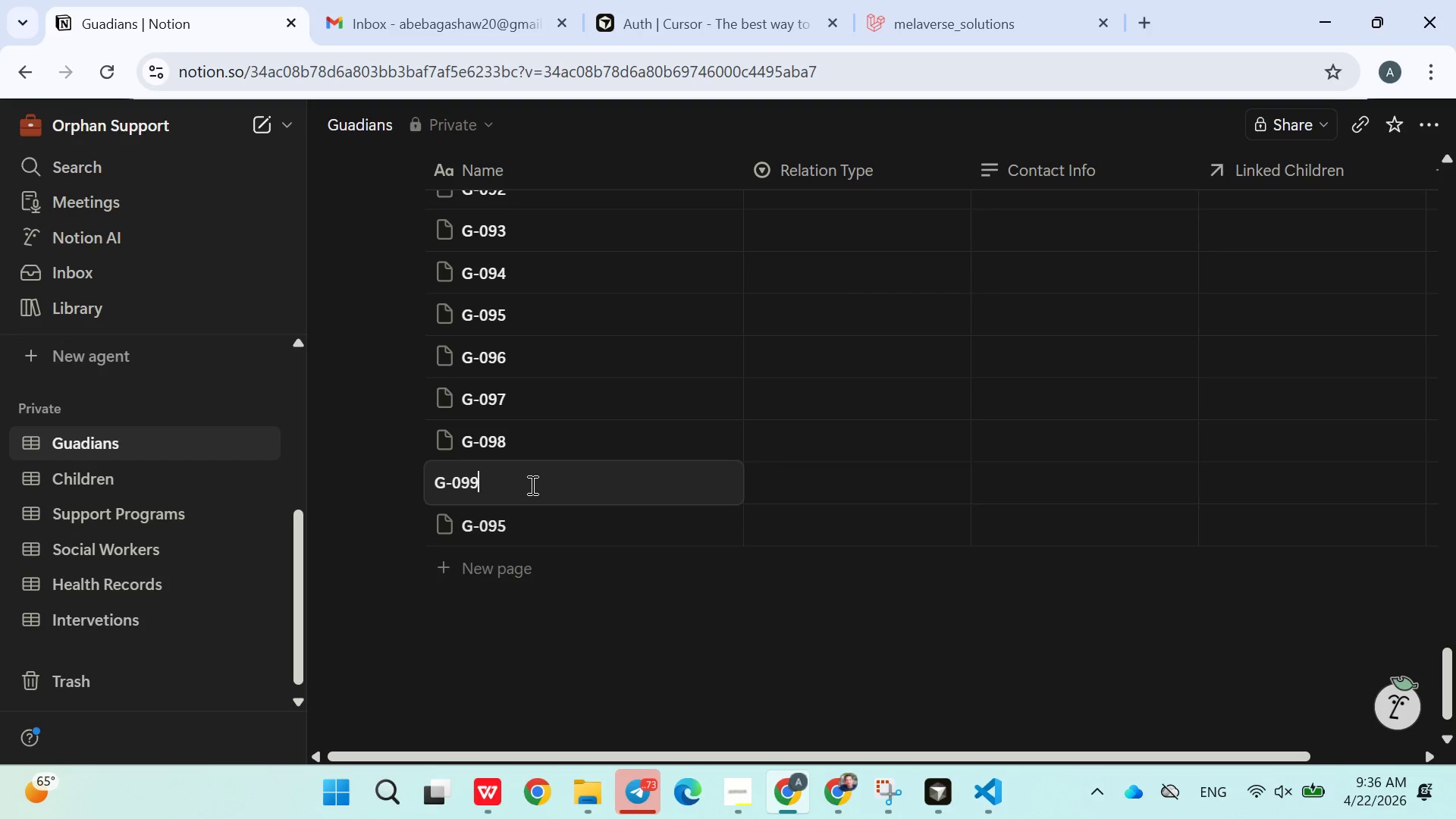 
key(9)
 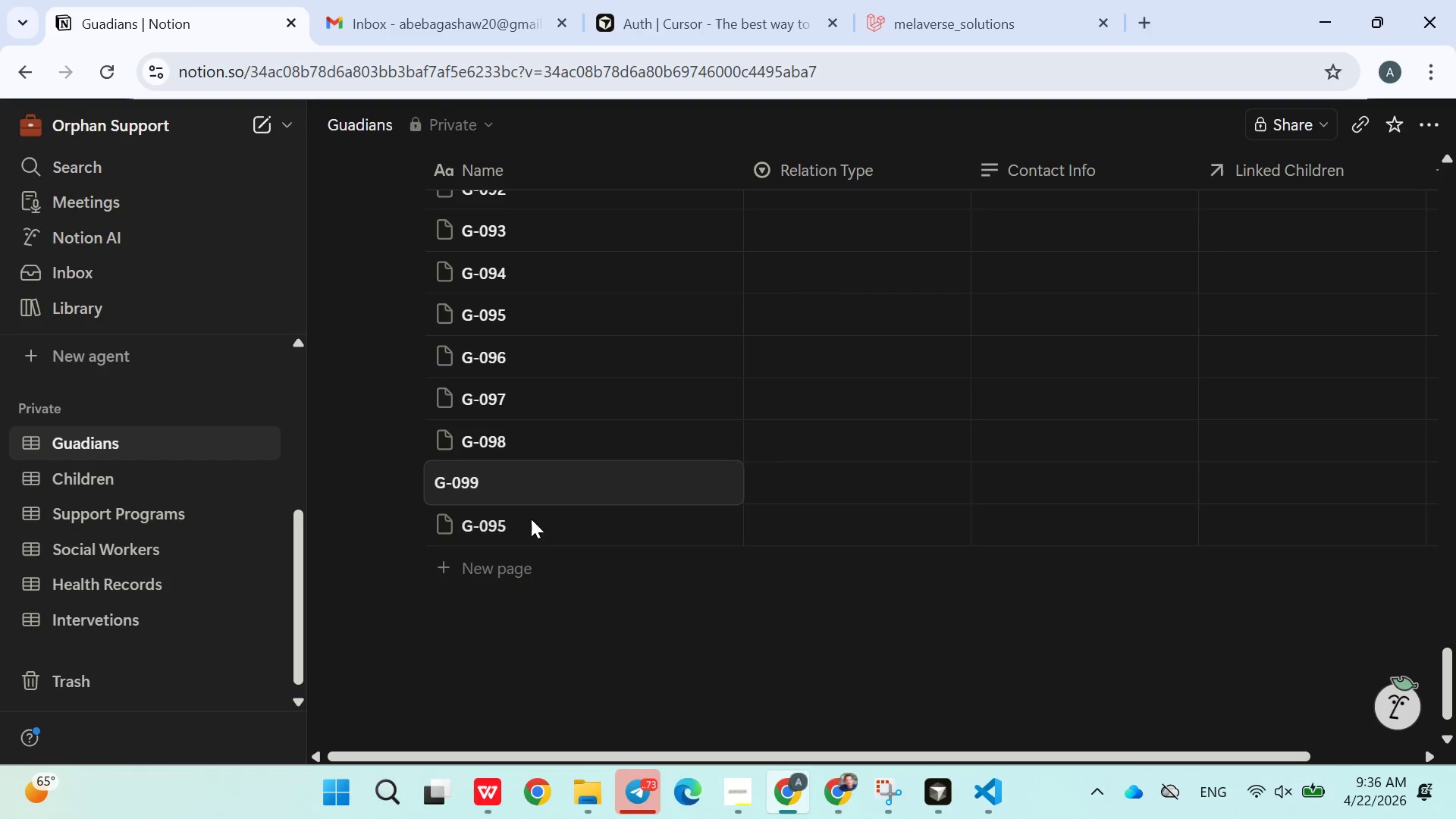 
double_click([530, 521])
 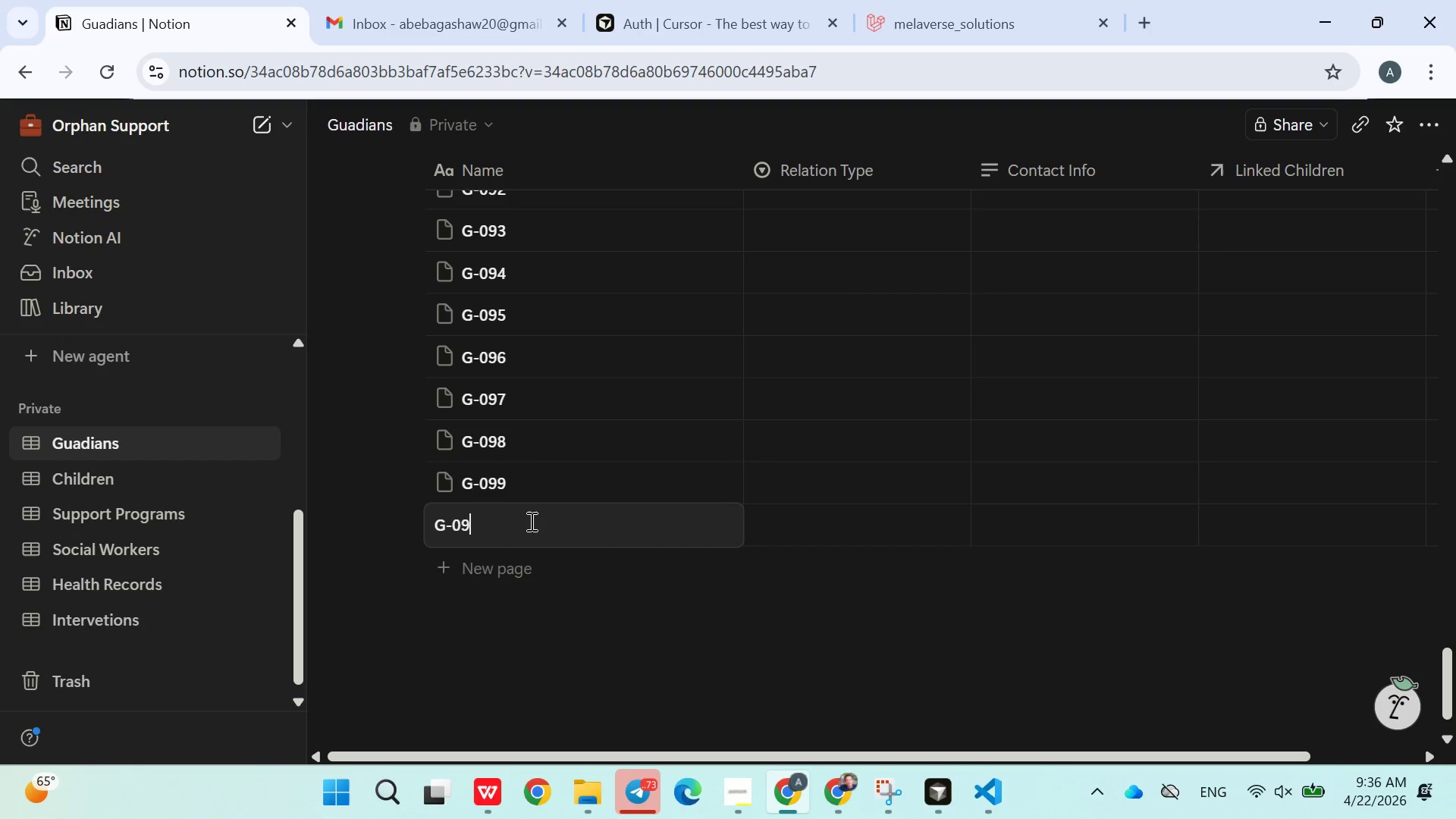 
key(Backspace)
key(Backspace)
key(Backspace)
type(100)
 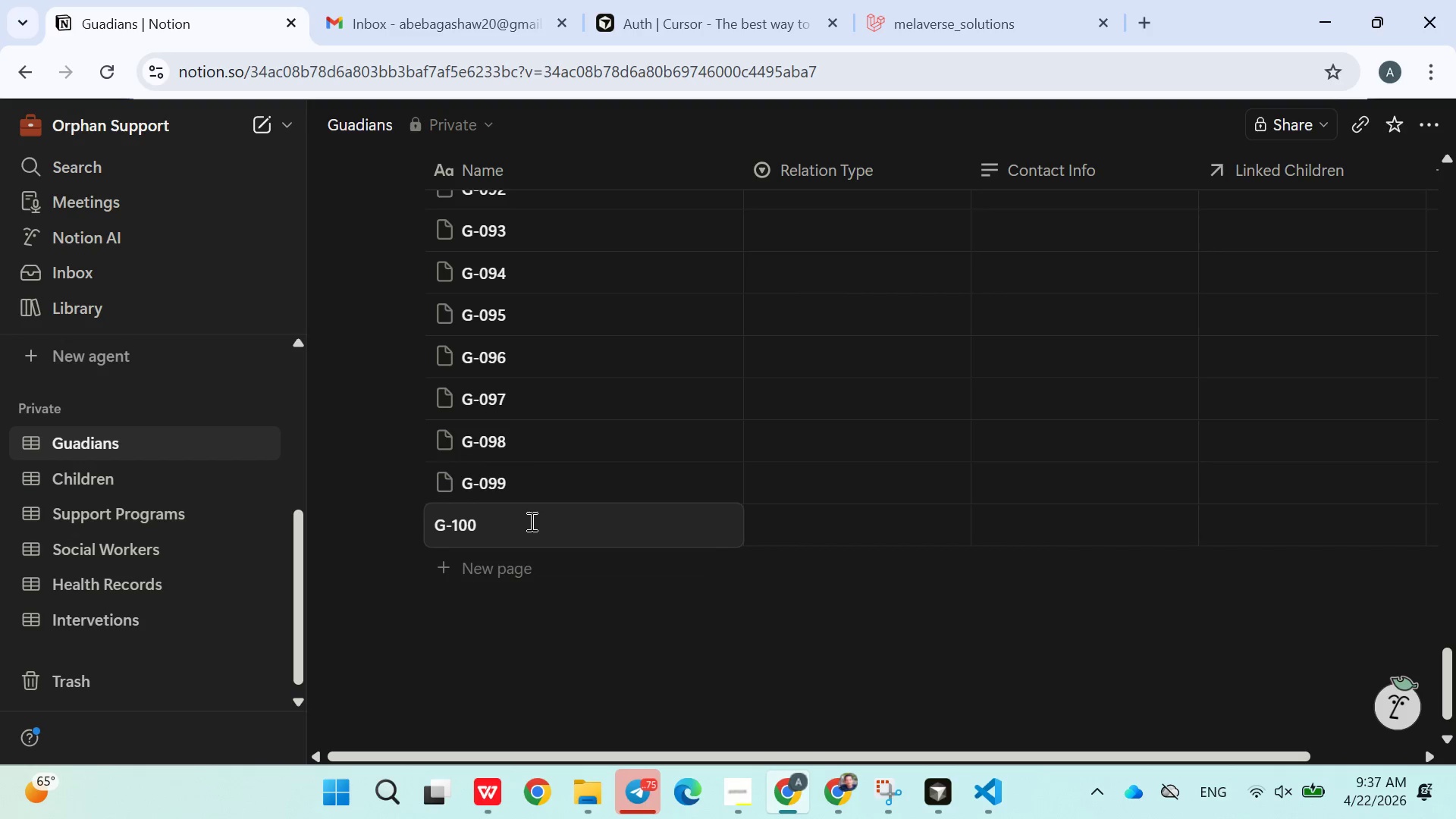 
wait(73.7)
 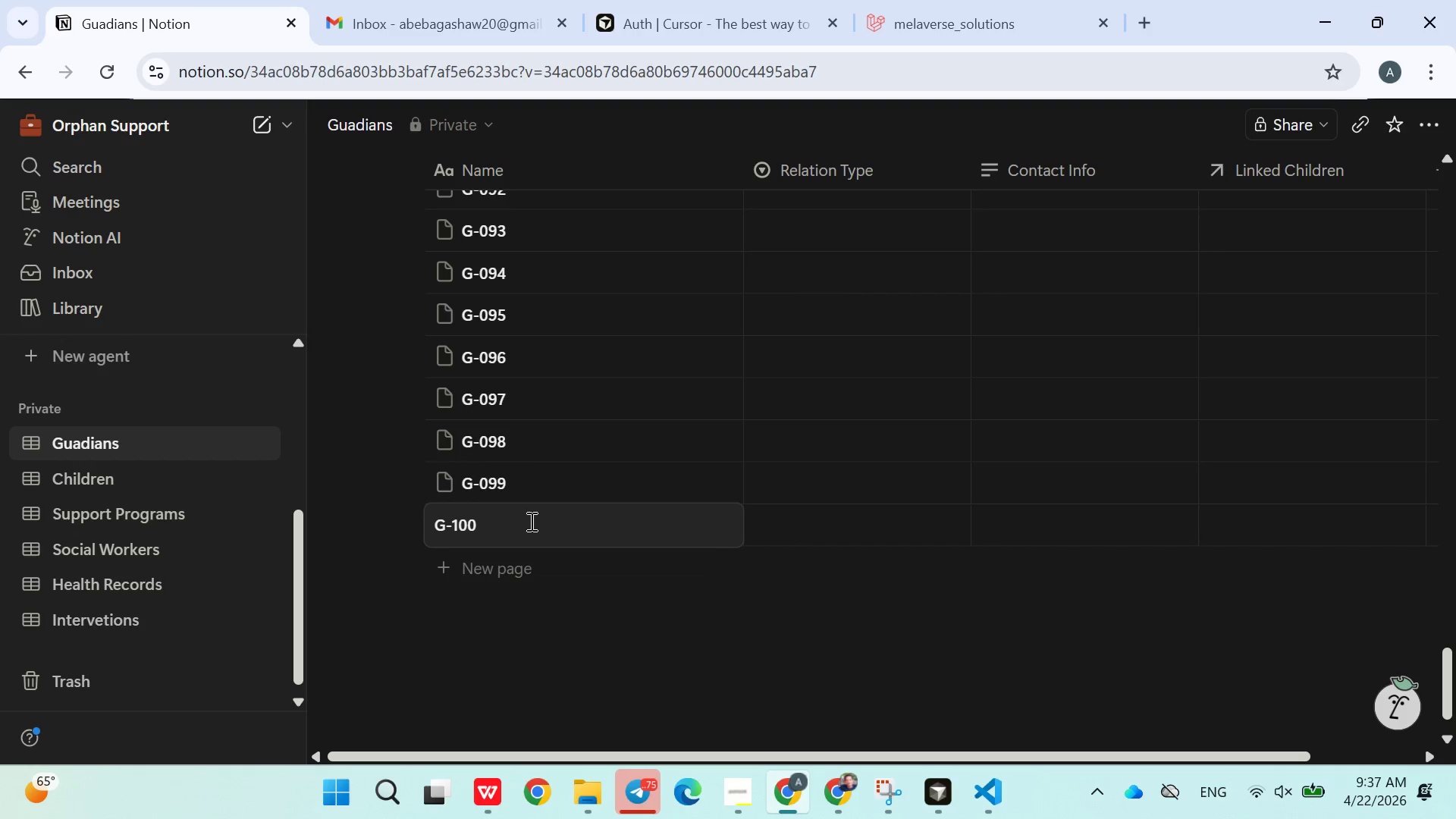 
scroll: coordinate [780, 372], scroll_direction: up, amount: 16.0
 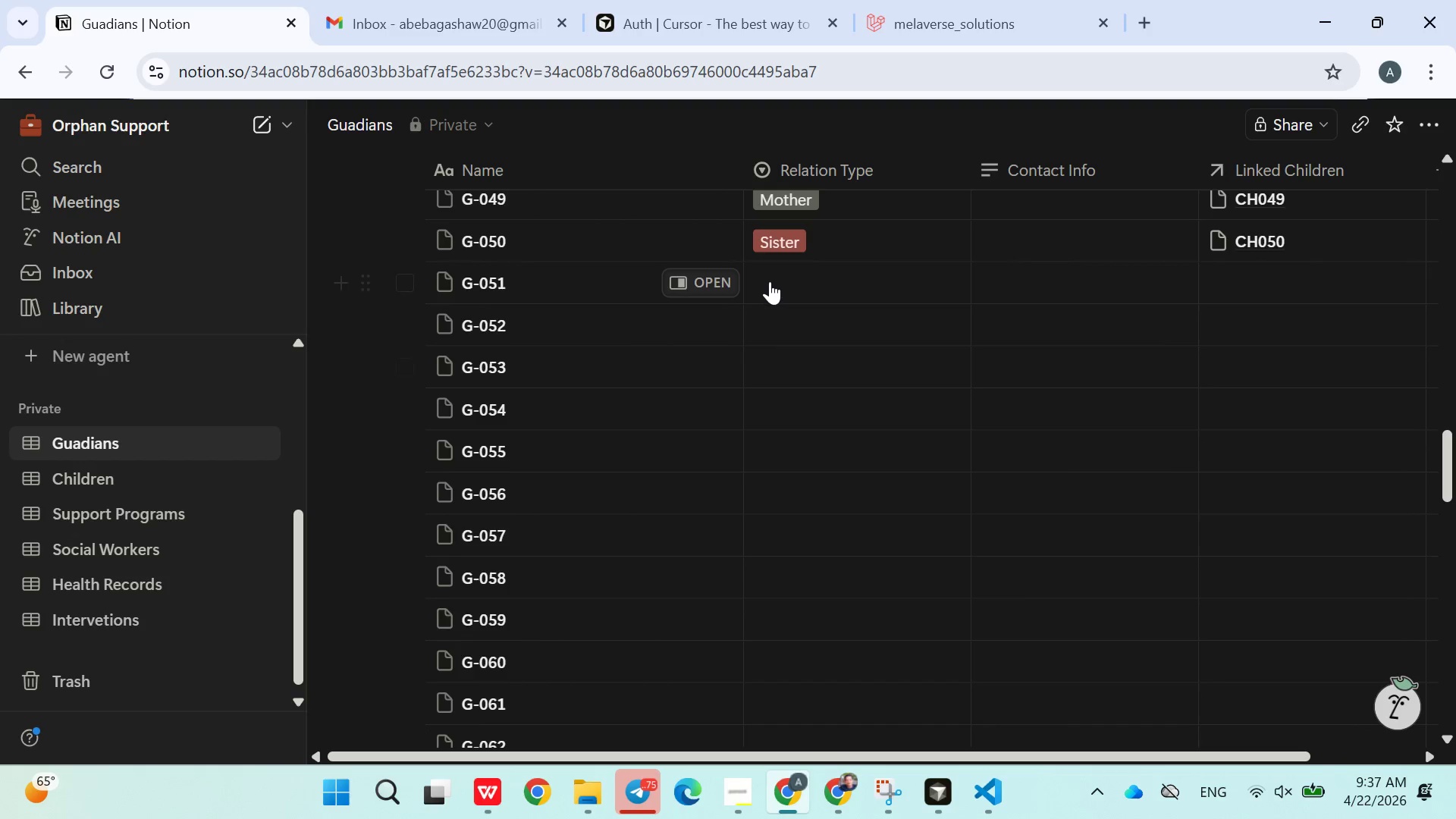 
left_click([770, 281])
 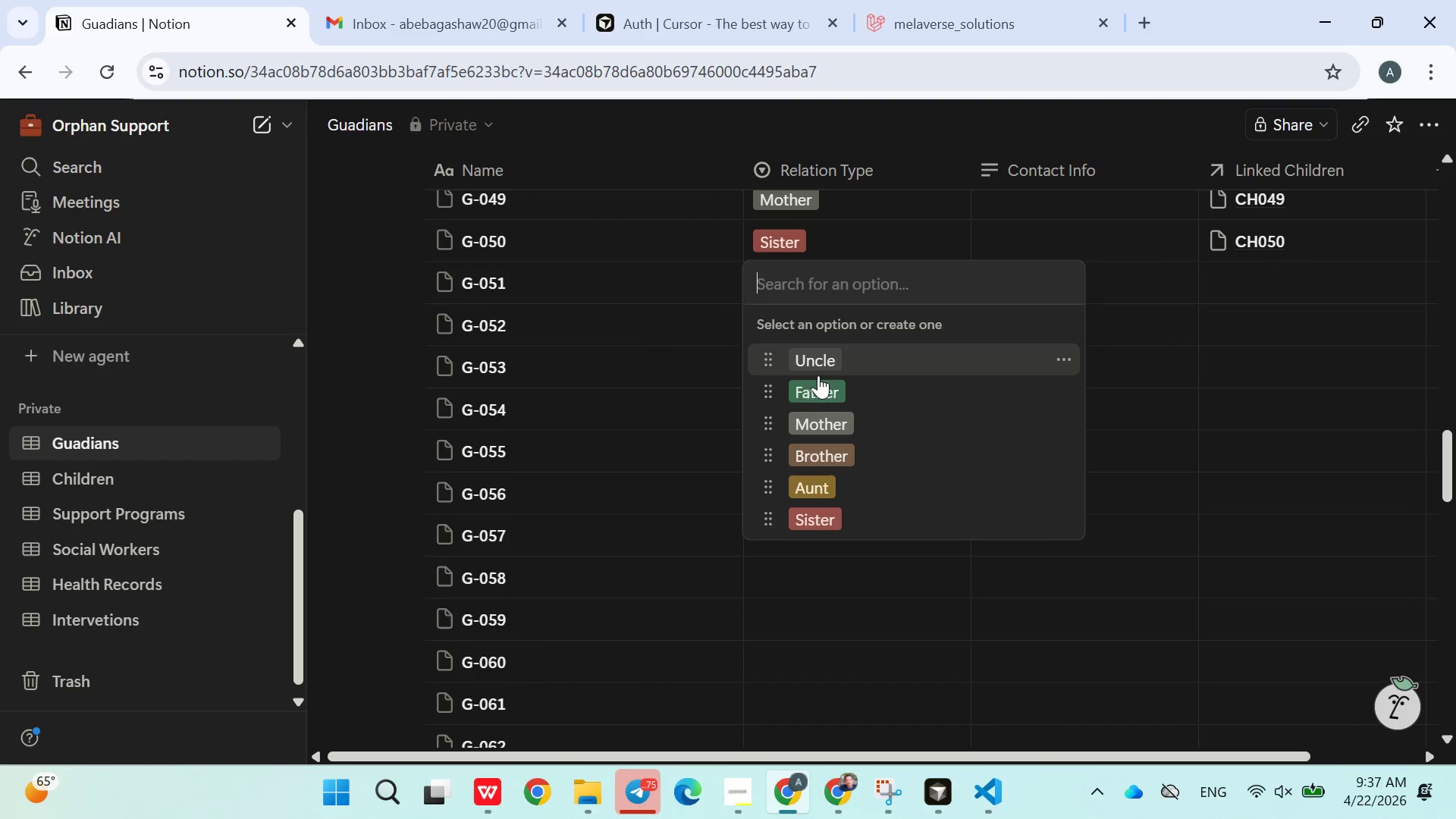 
left_click([818, 382])
 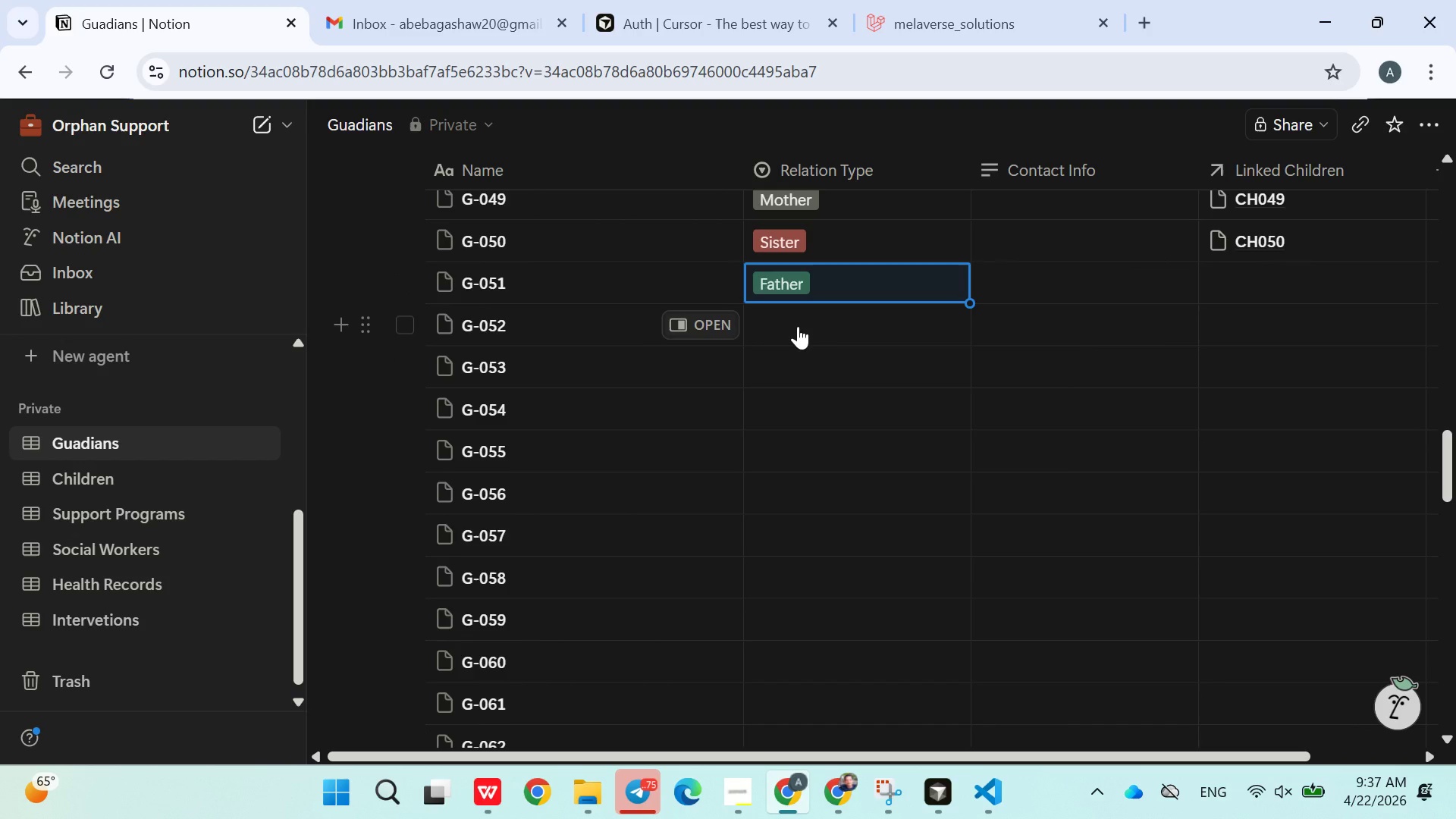 
left_click([798, 326])
 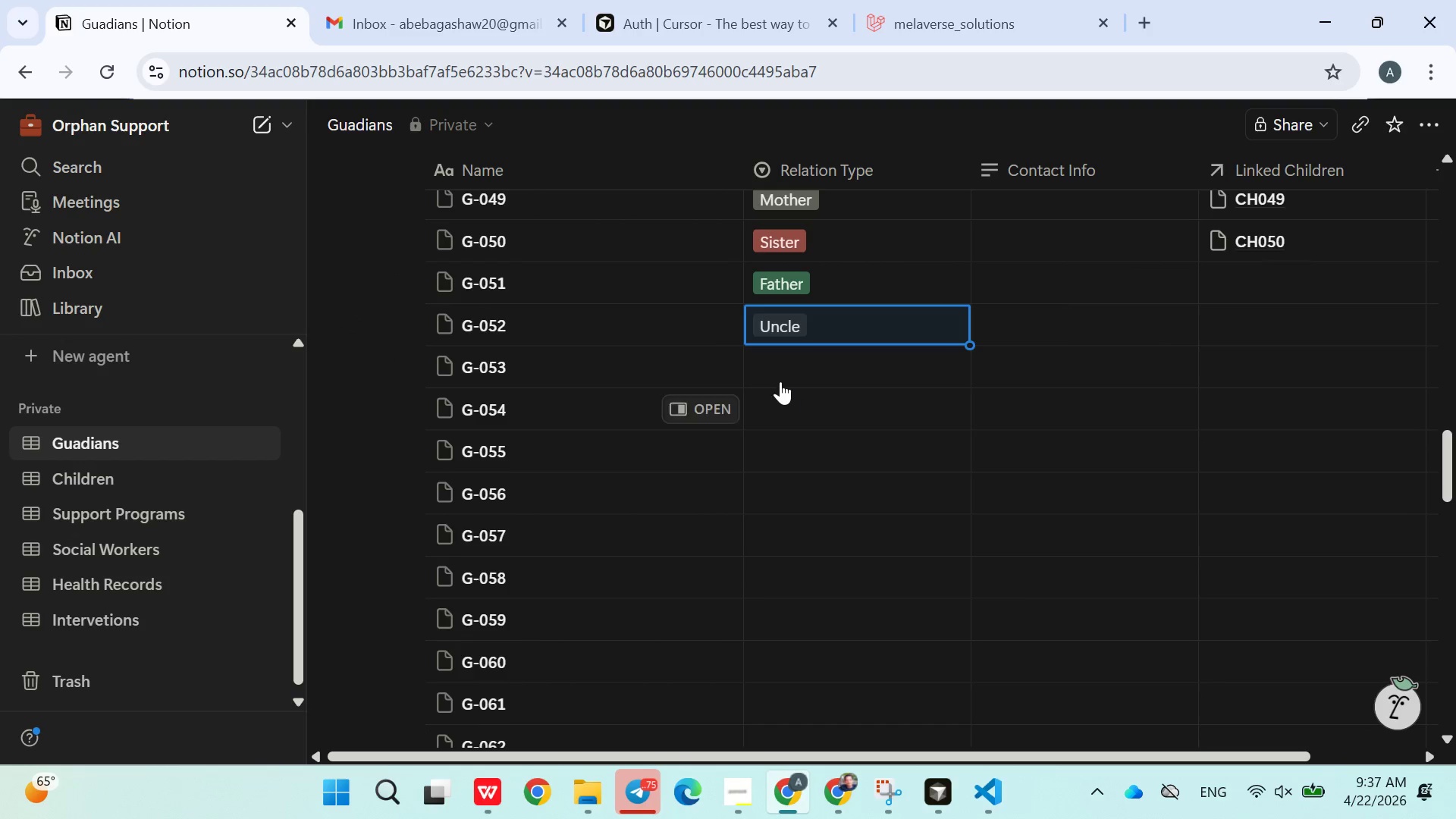 
double_click([774, 361])
 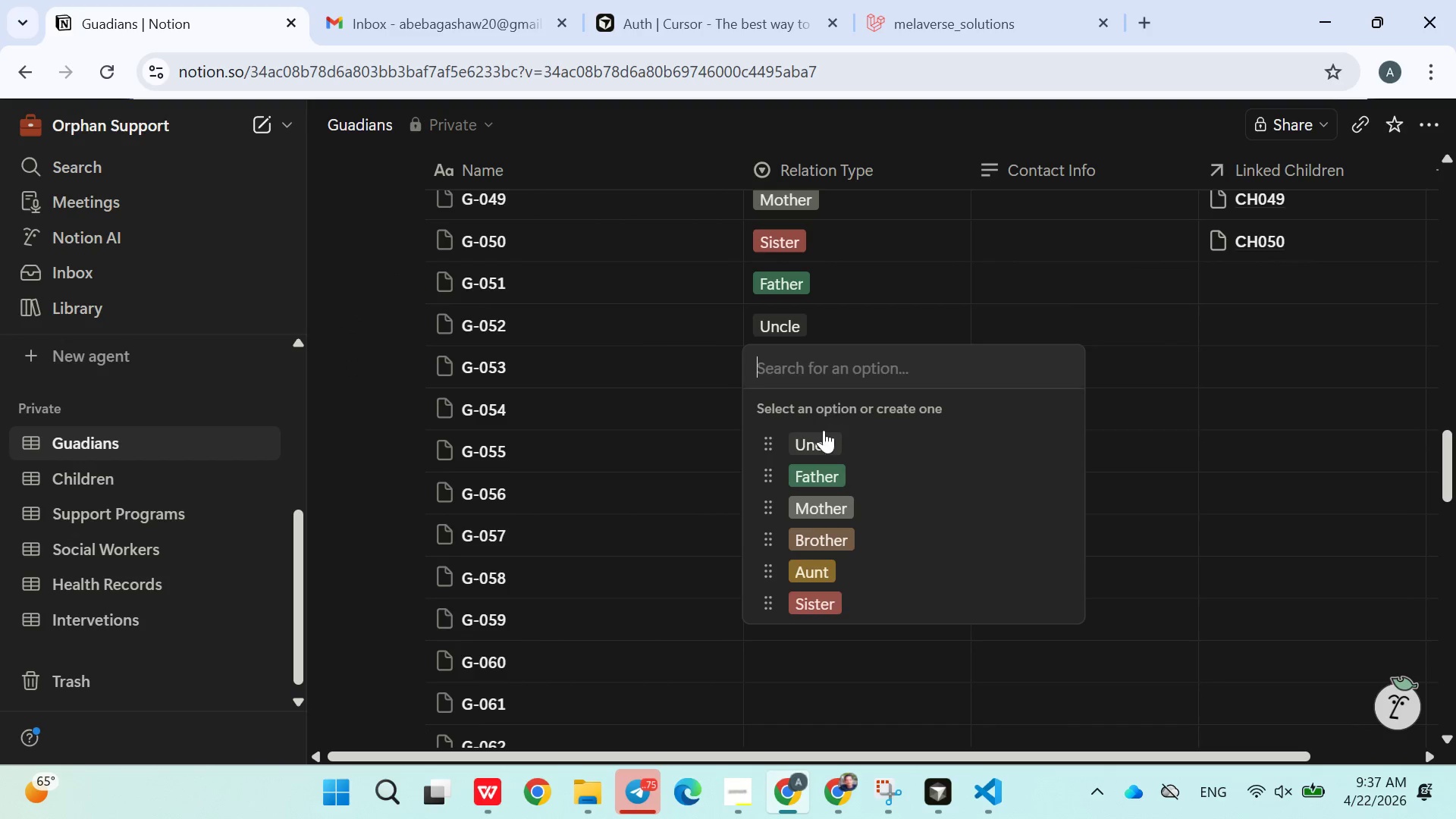 
left_click([822, 435])
 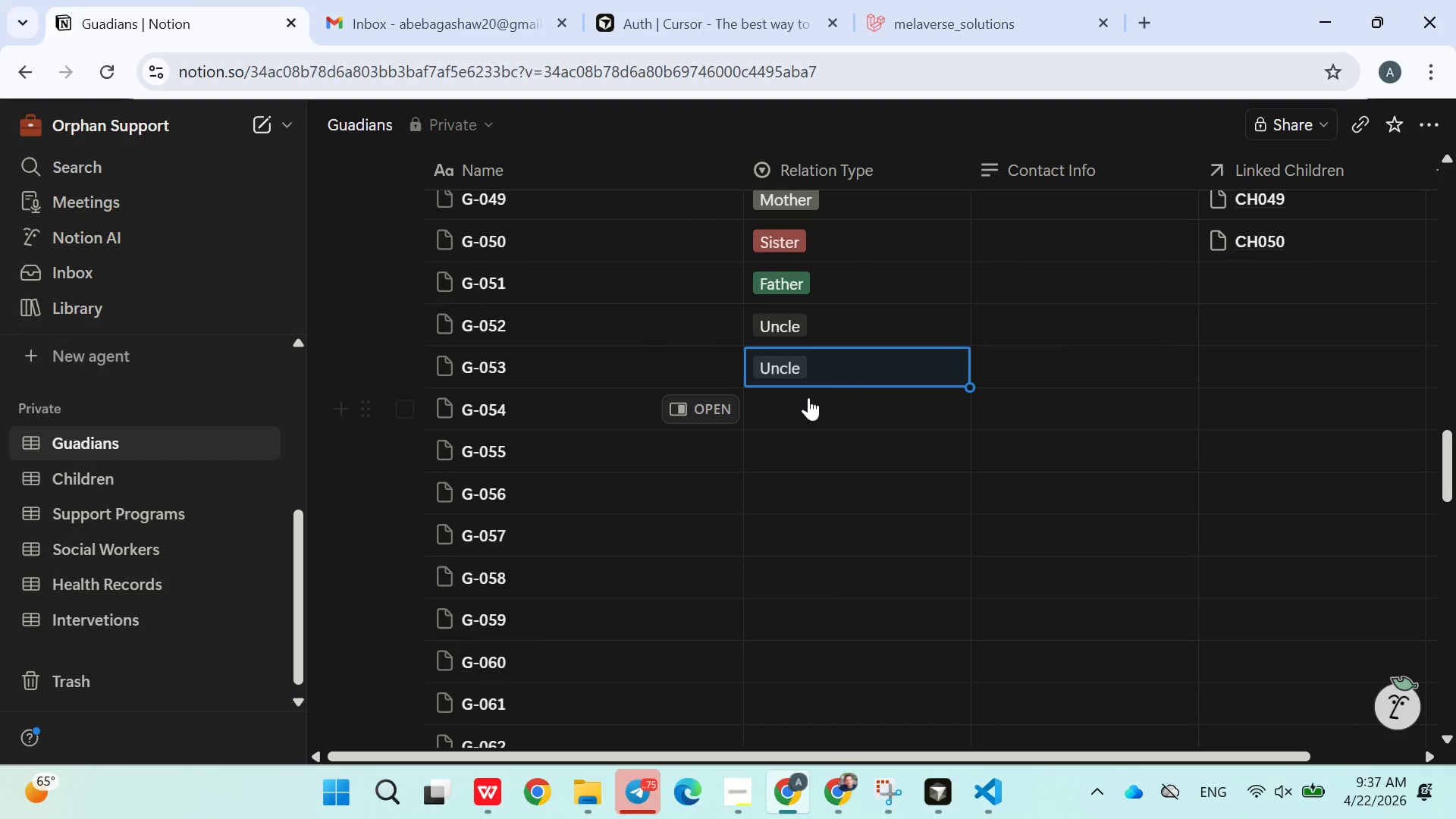 
left_click([812, 396])
 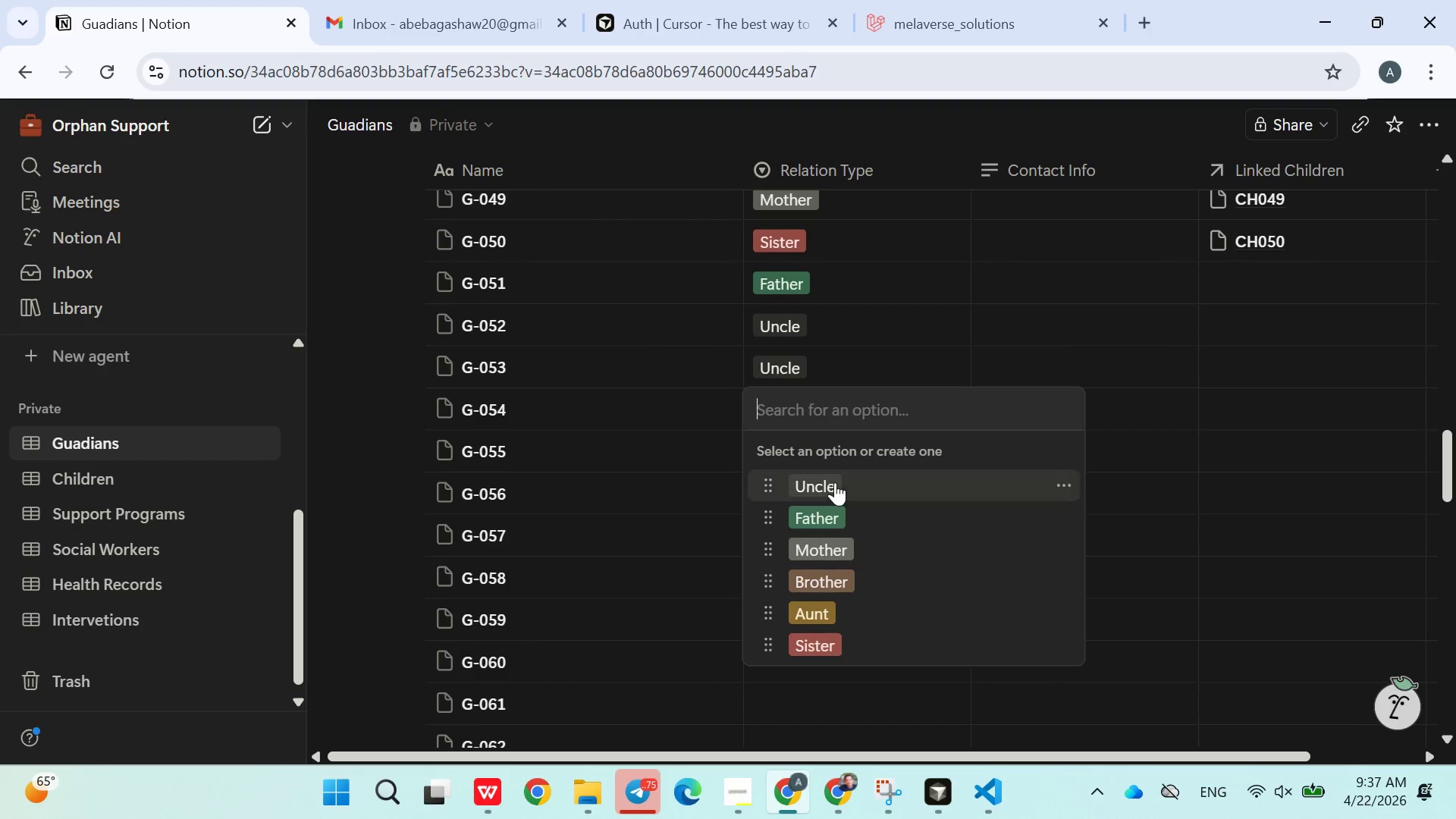 
left_click([835, 482])
 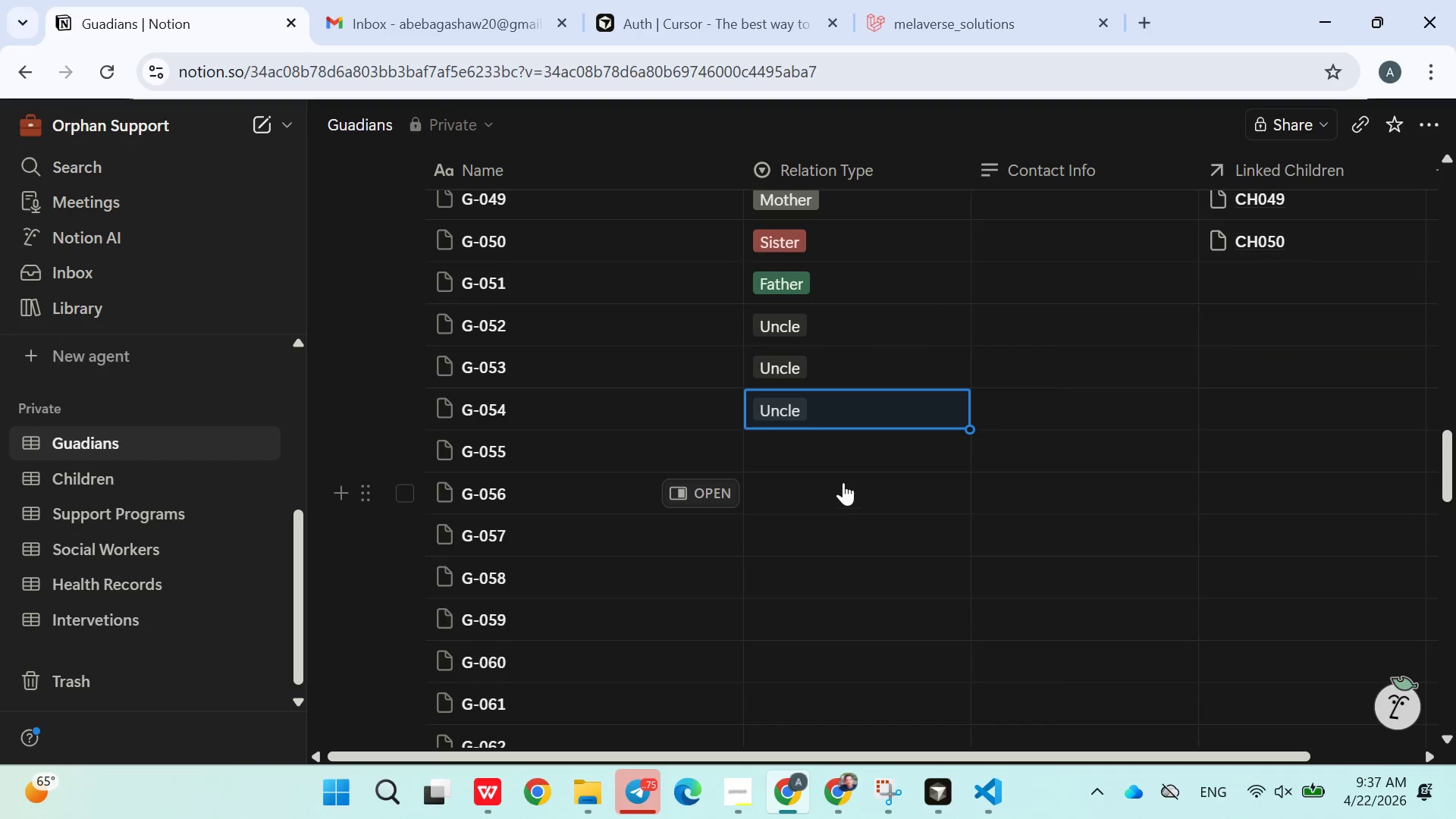 
left_click([828, 455])
 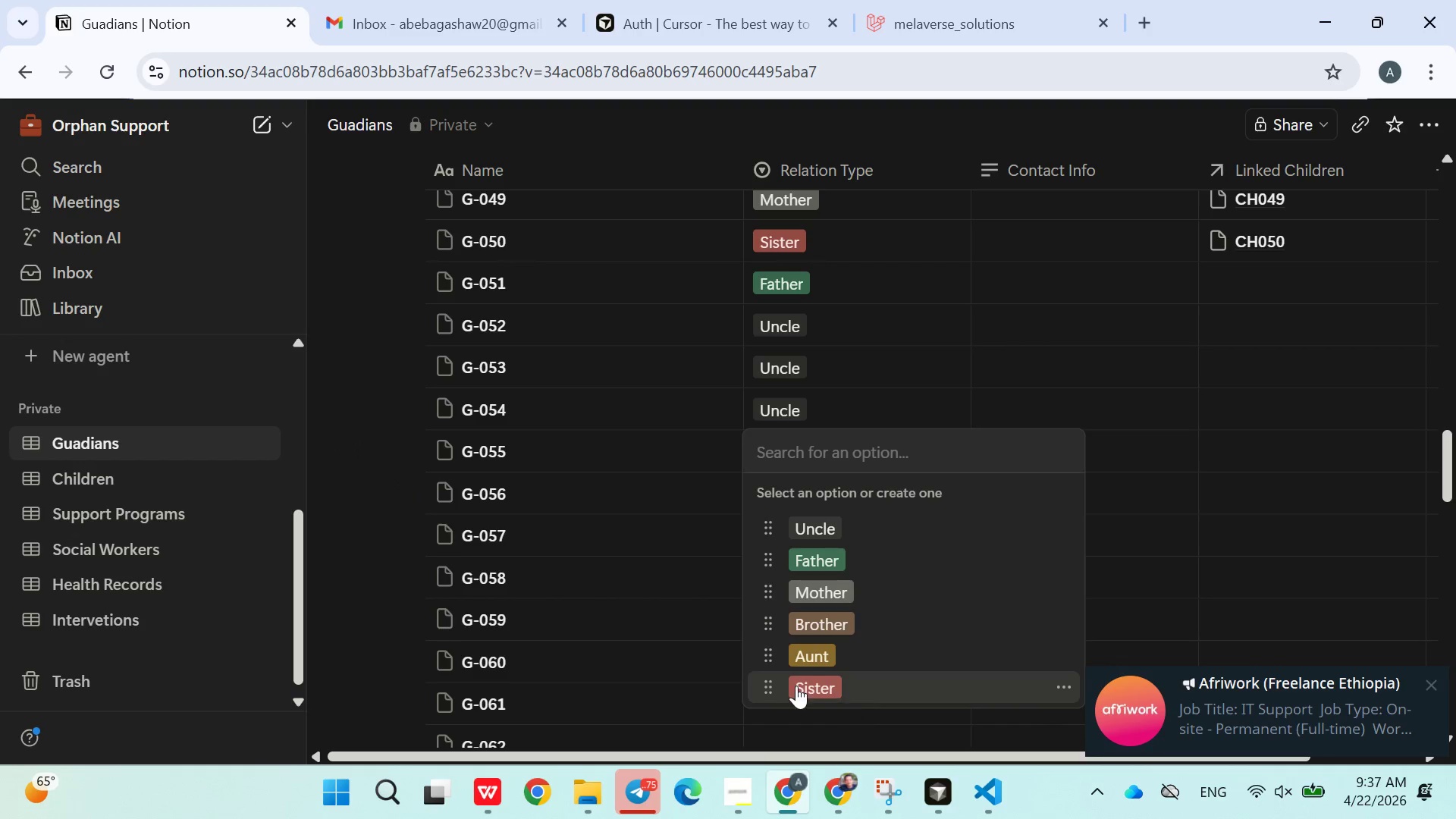 
left_click([714, 614])
 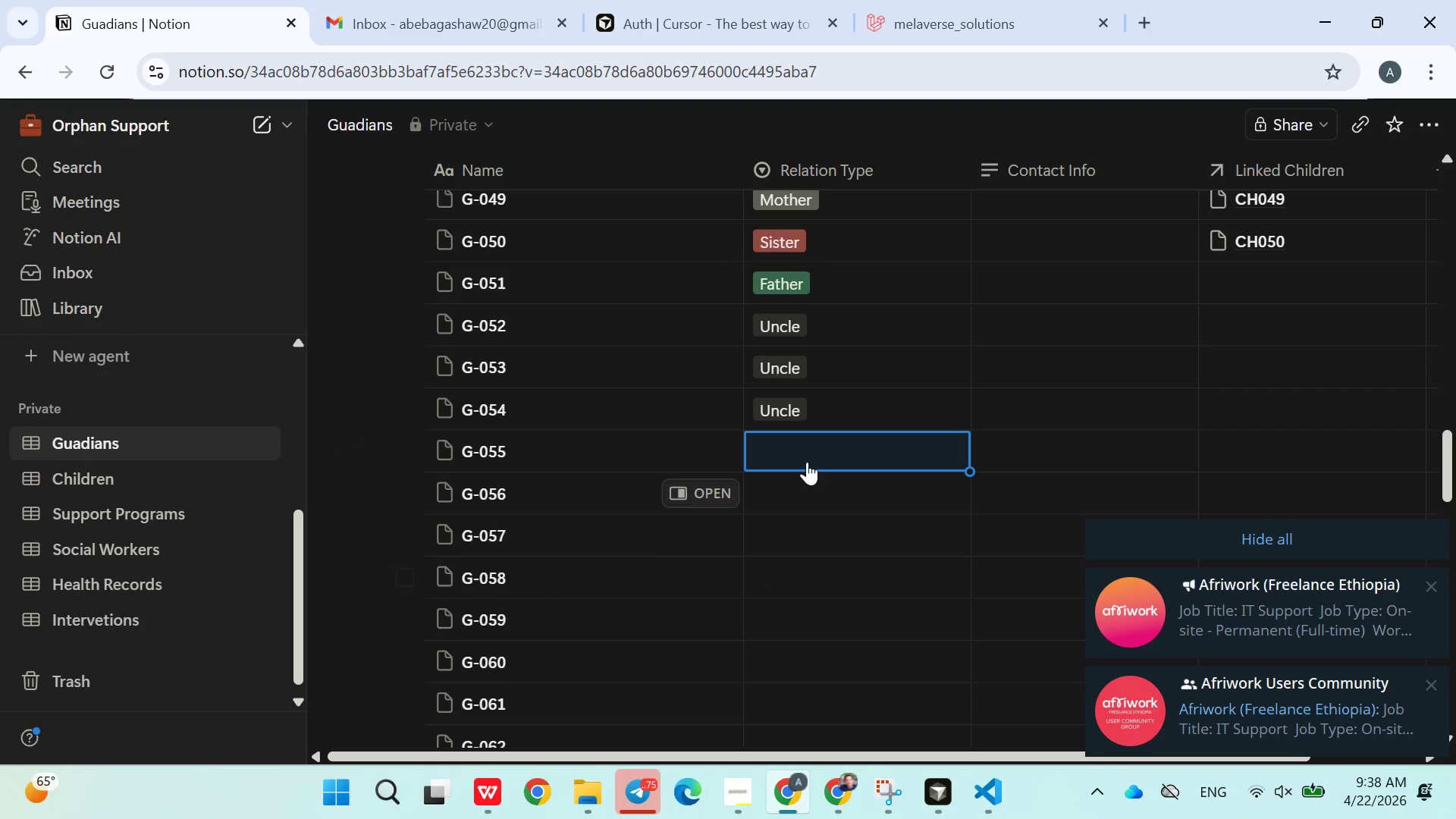 
left_click([807, 462])
 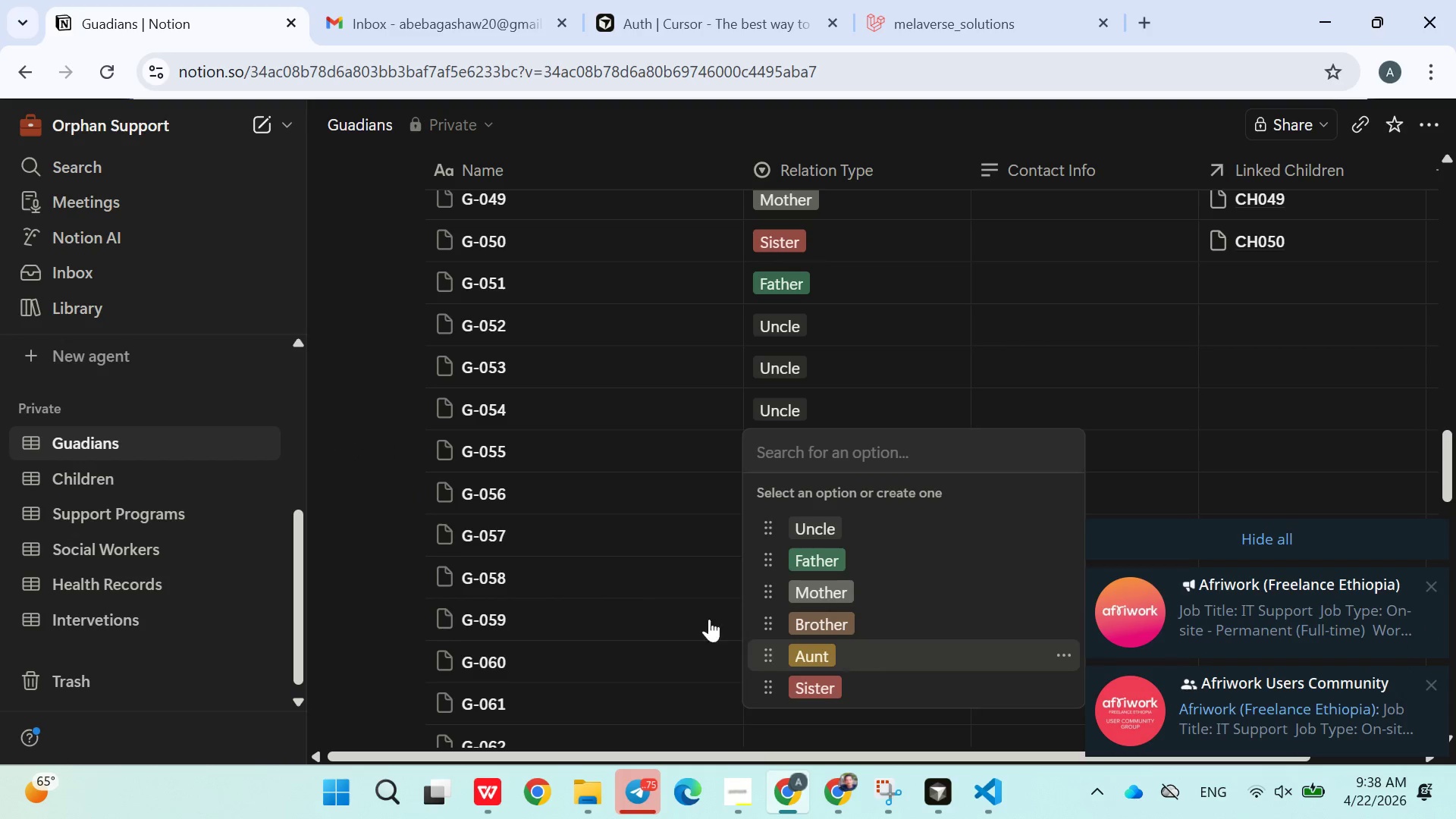 
double_click([628, 579])
 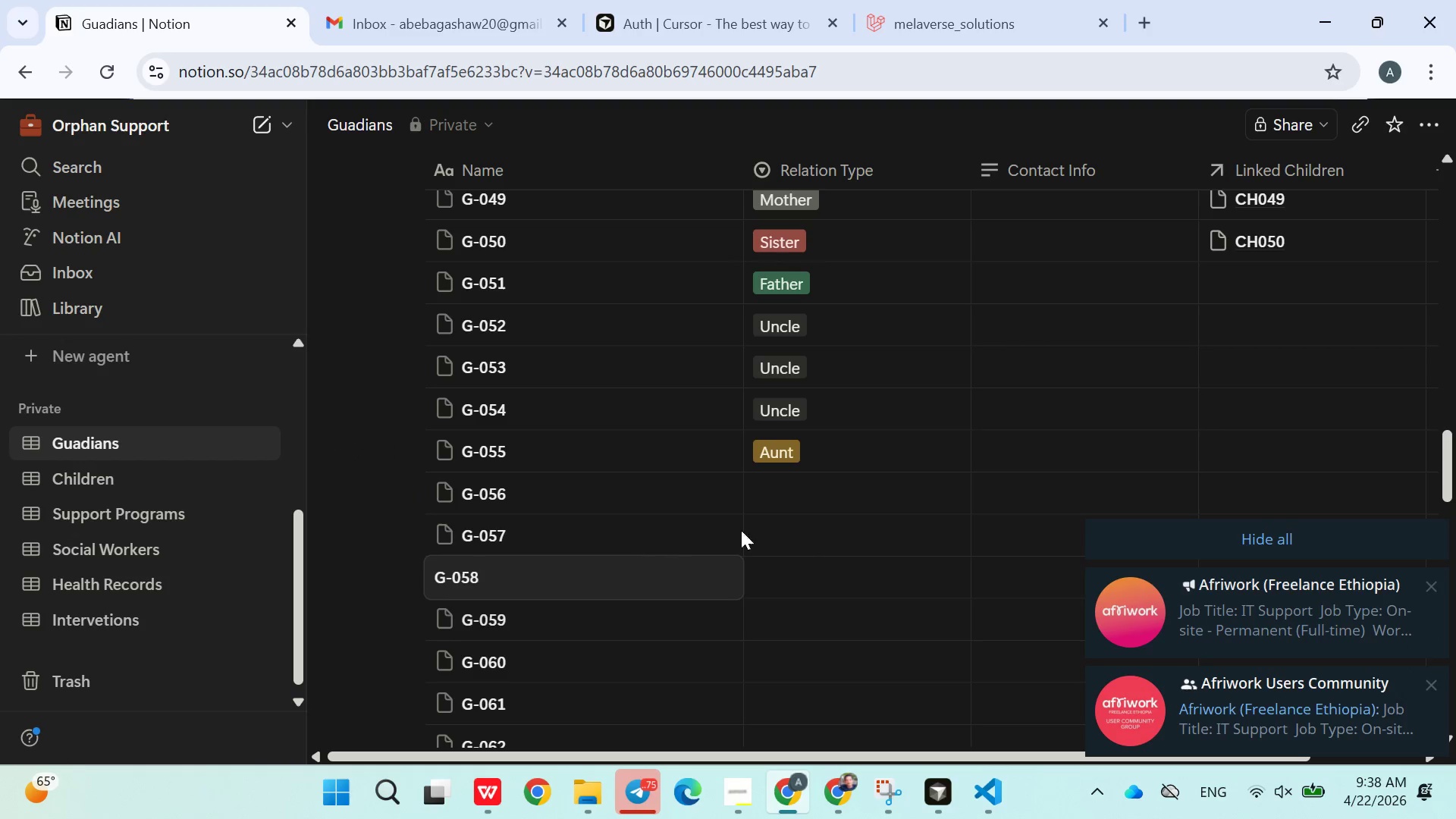 
scroll: coordinate [814, 516], scroll_direction: down, amount: 5.0
 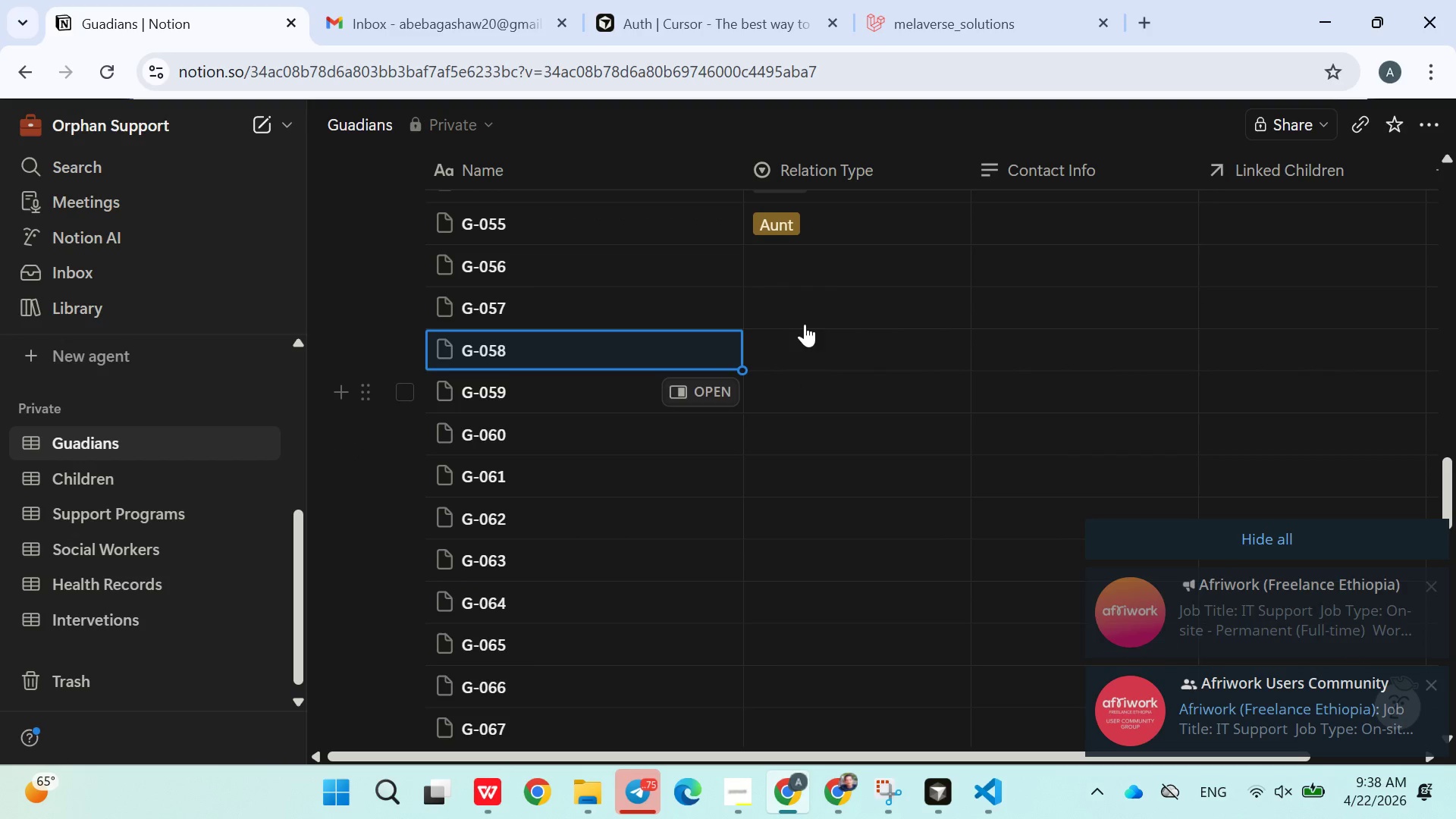 
left_click([792, 268])
 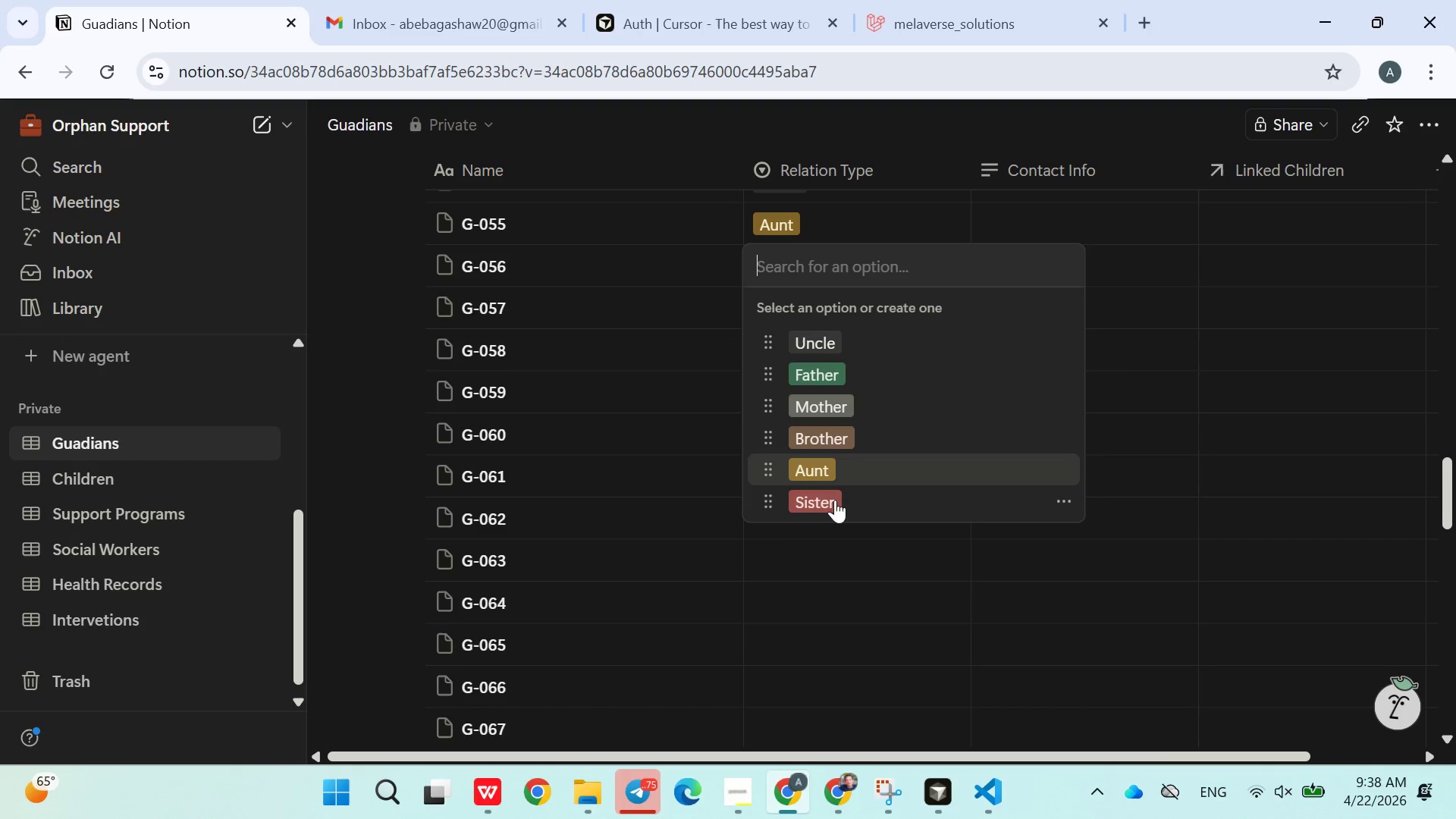 
left_click([714, 397])
 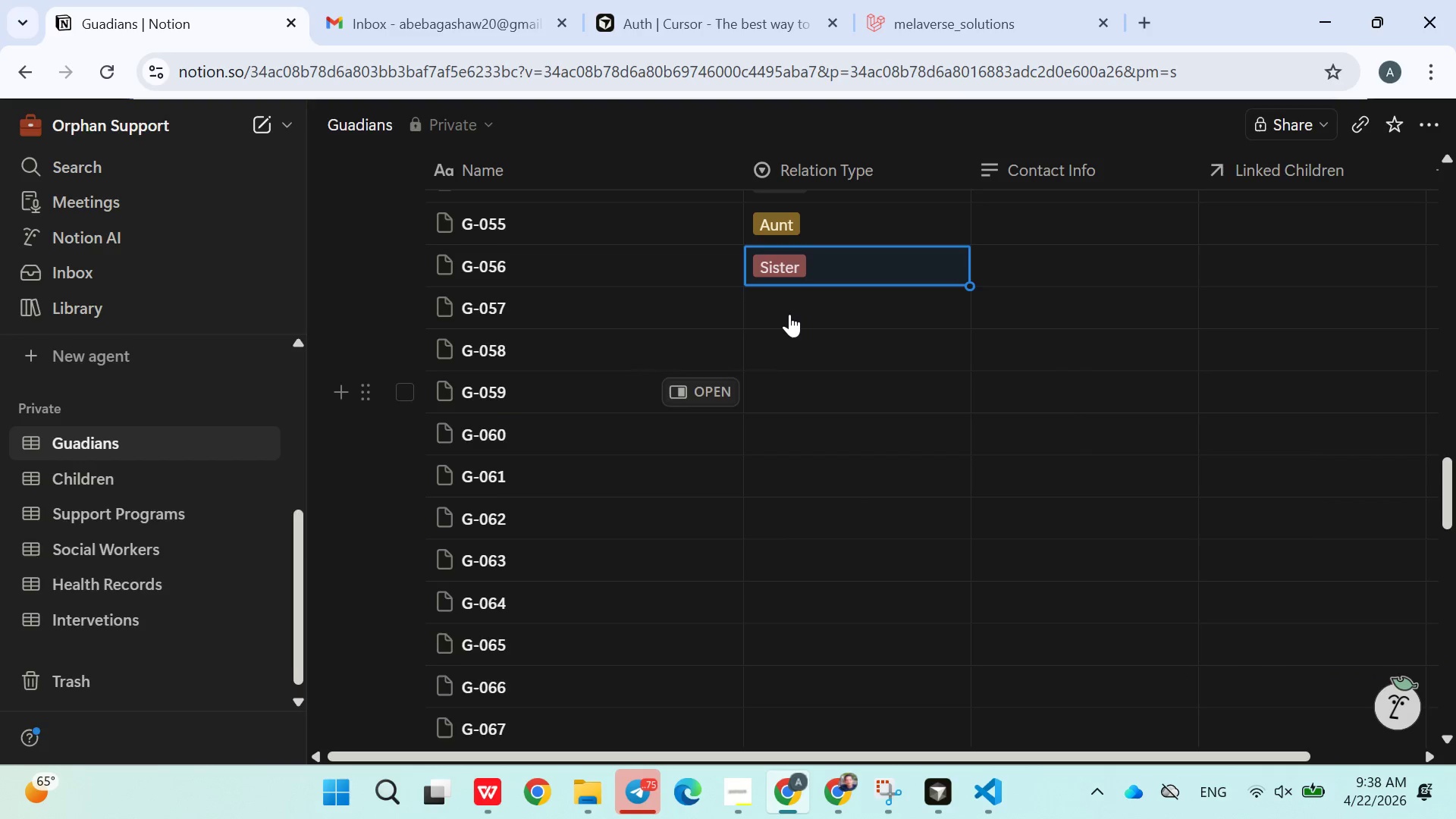 
left_click([789, 314])
 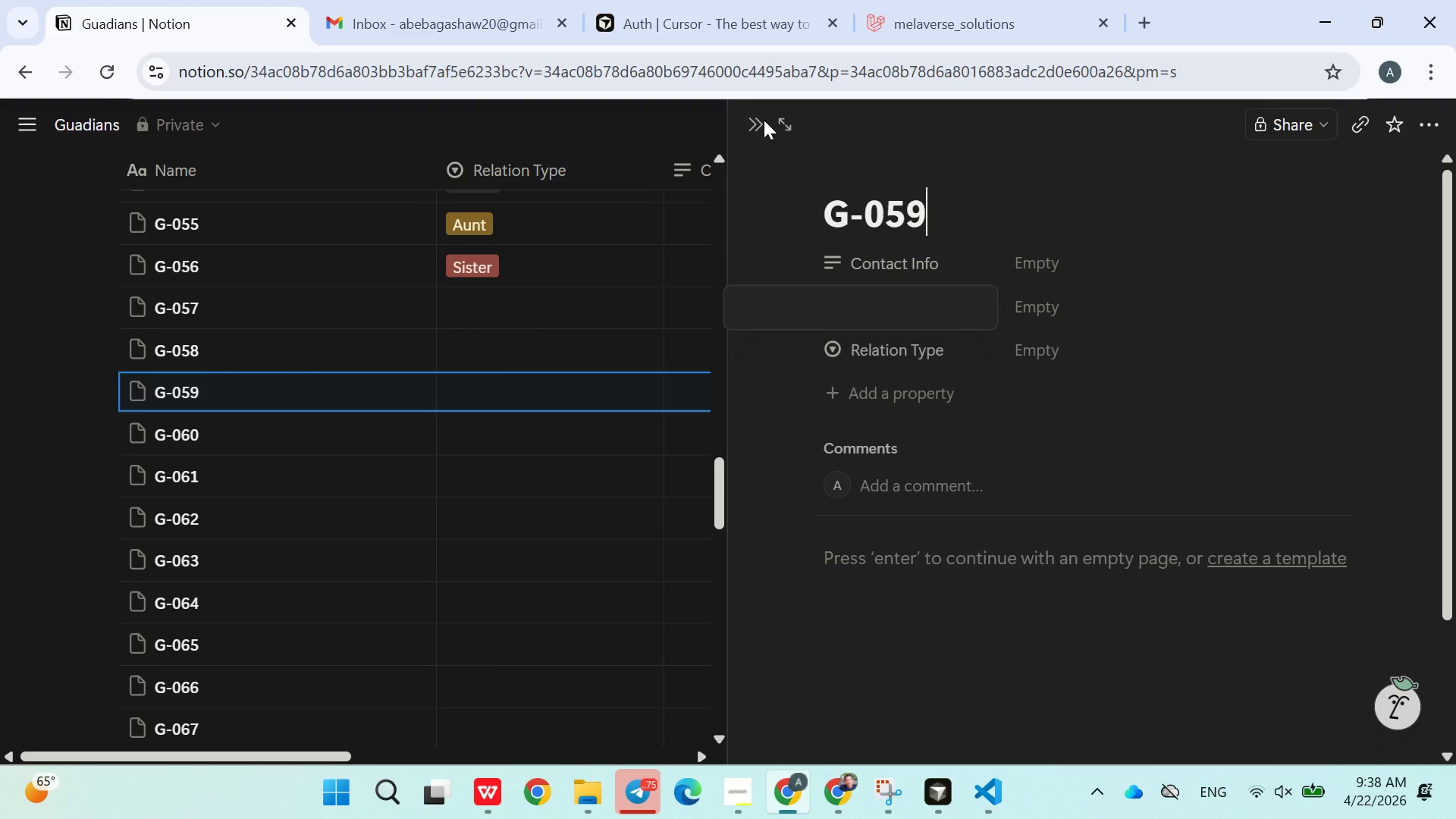 
left_click([755, 122])
 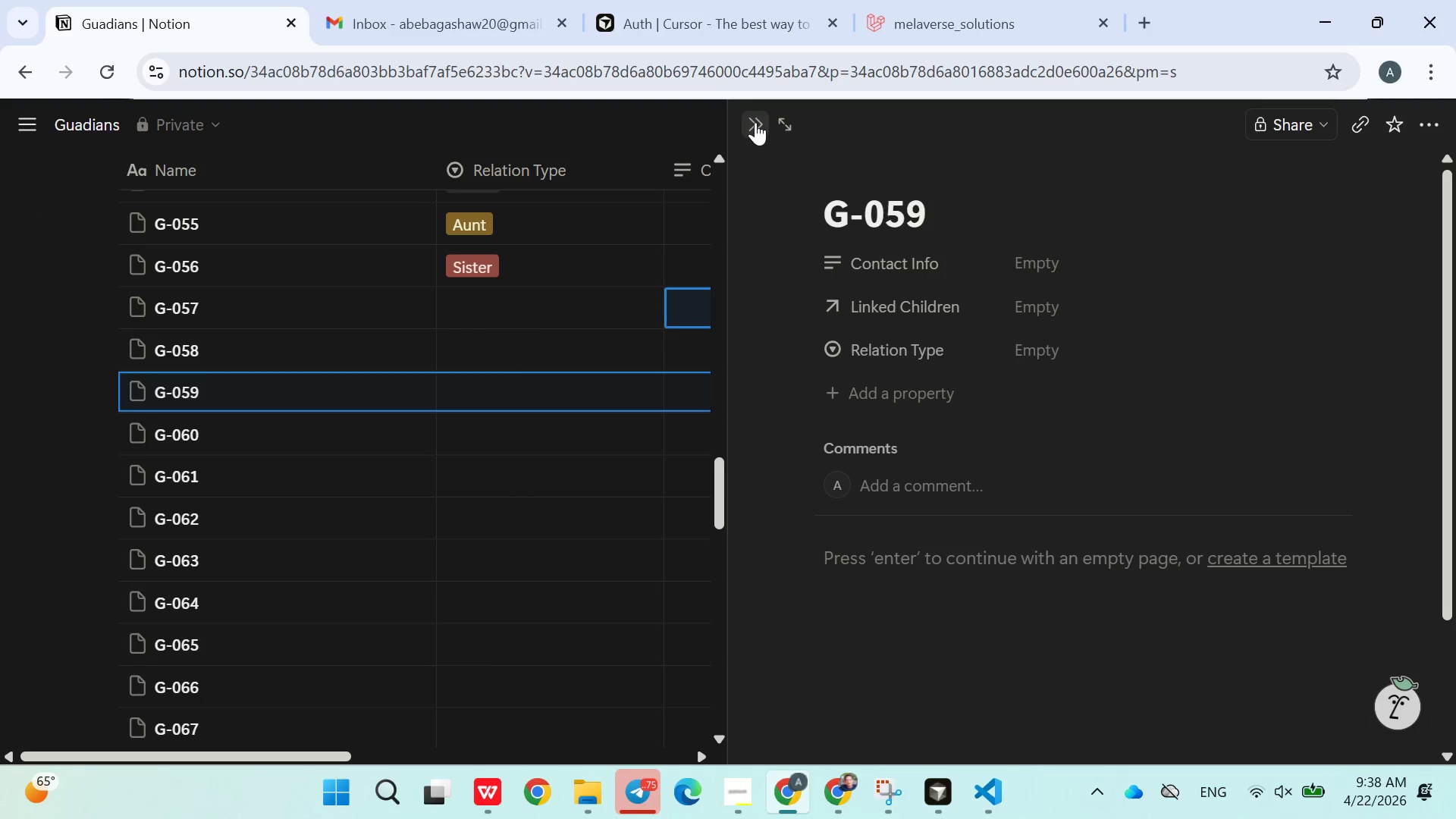 
left_click([755, 122])
 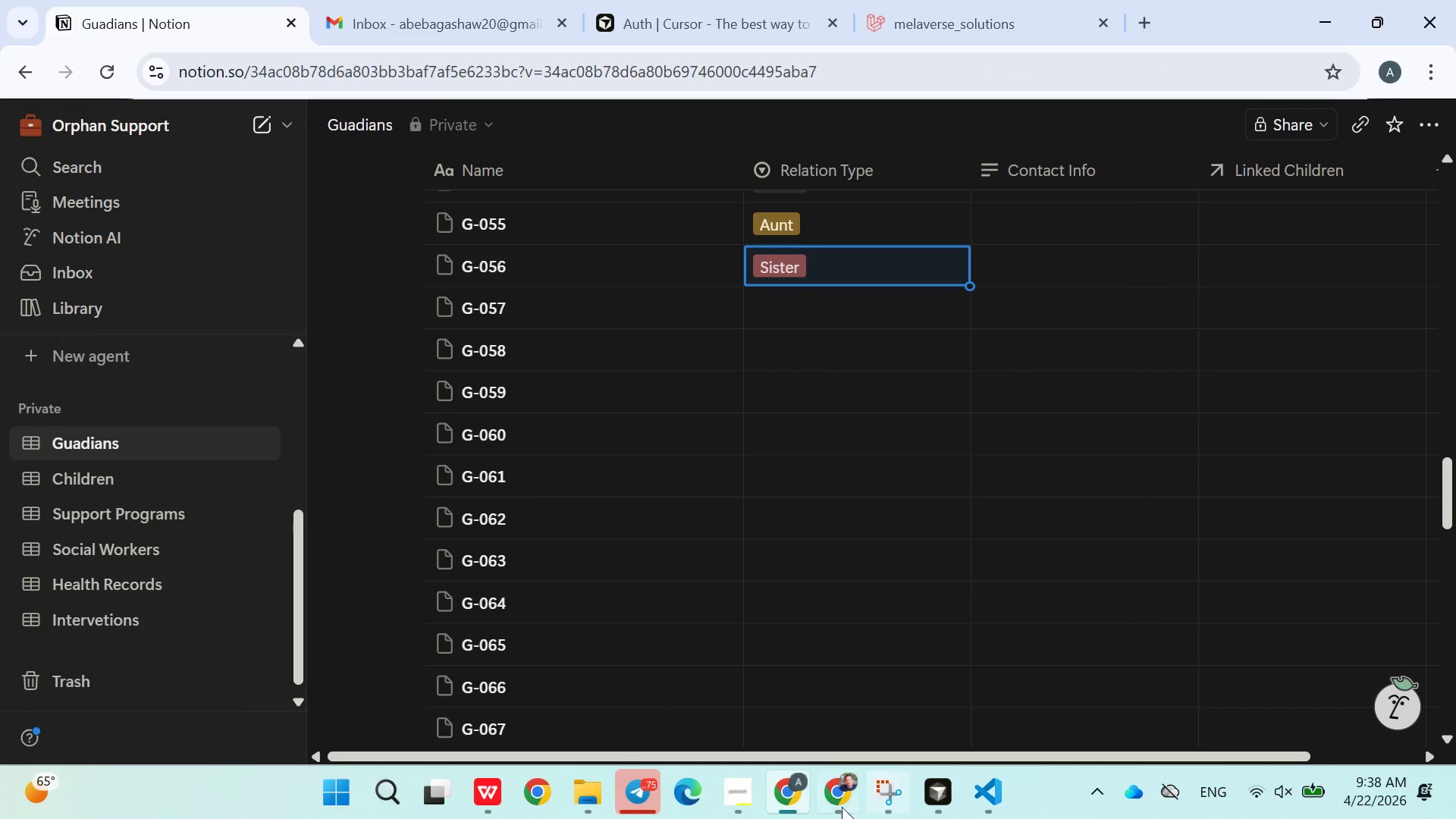 
left_click([747, 792])